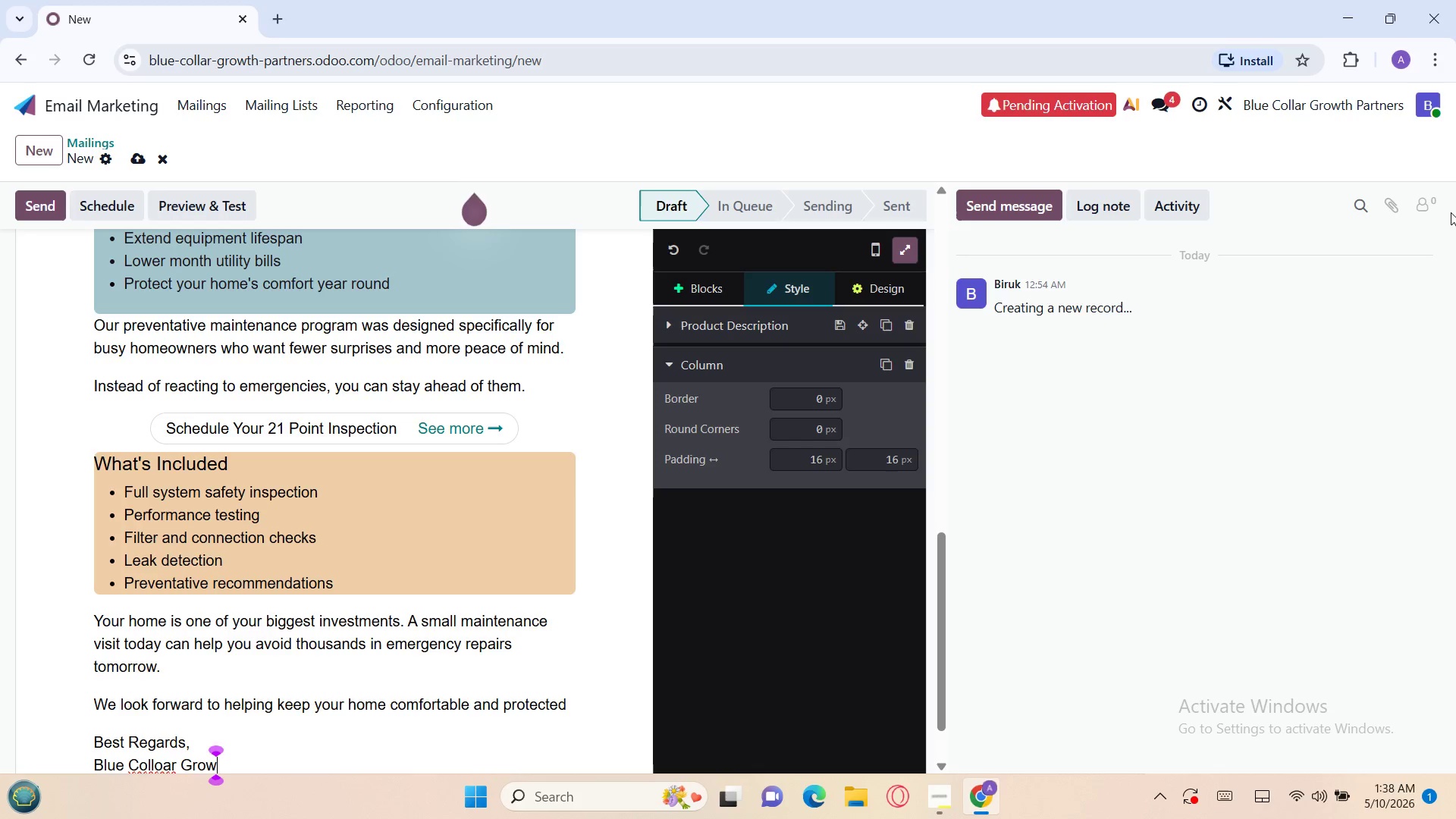 
wait(6.16)
 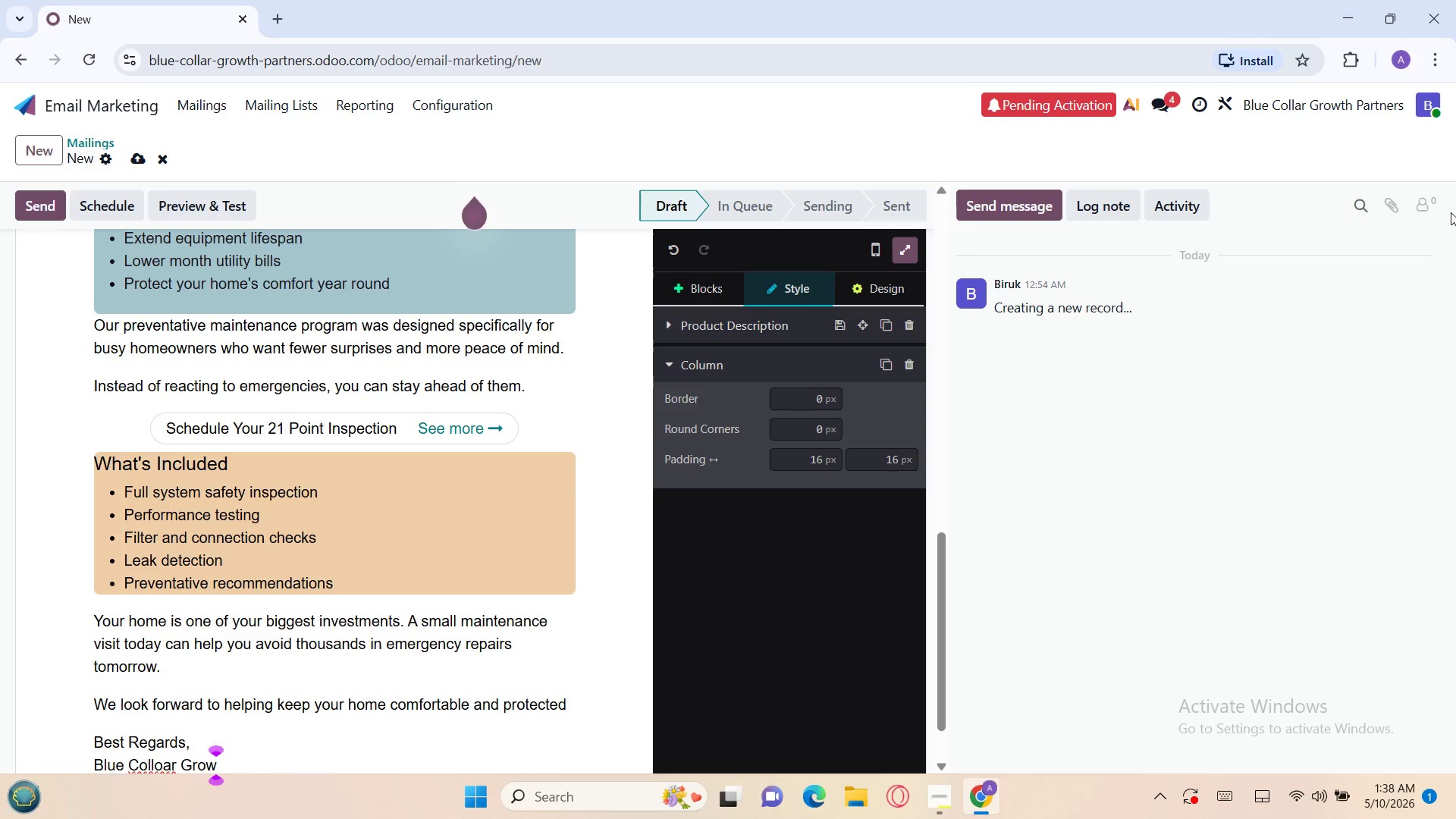 
type(th Partners                        )
key(Backspace)
key(Backspace)
key(Backspace)
key(Backspace)
key(Backspace)
key(Backspace)
key(Backspace)
key(Backspace)
key(Backspace)
key(Backspace)
key(Backspace)
key(Backspace)
type( )
key(Backspace)
type( )
 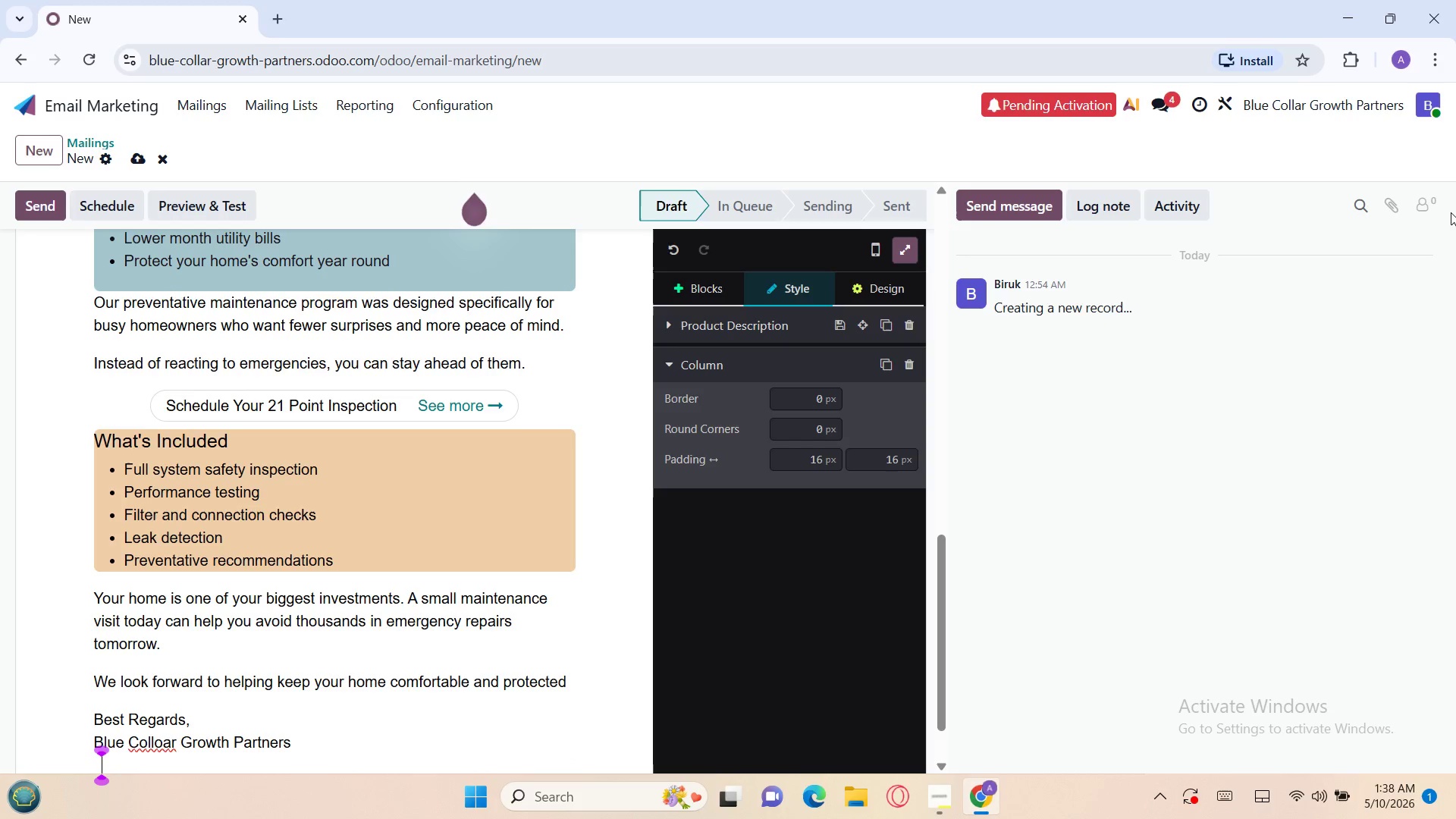 
type(Hp)
key(Backspace)
type(ome Service Maintenance Team)
 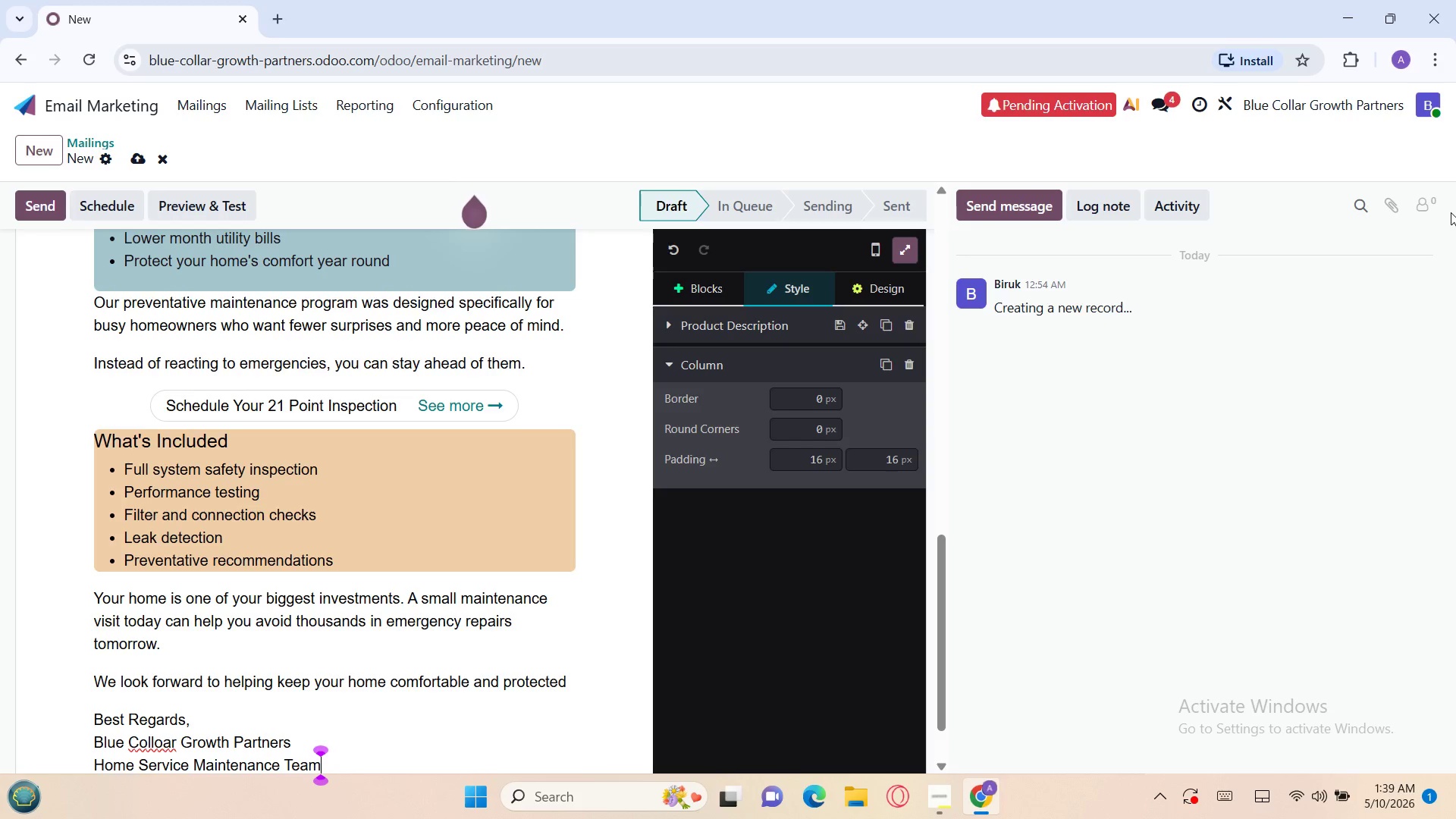 
wait(5.06)
 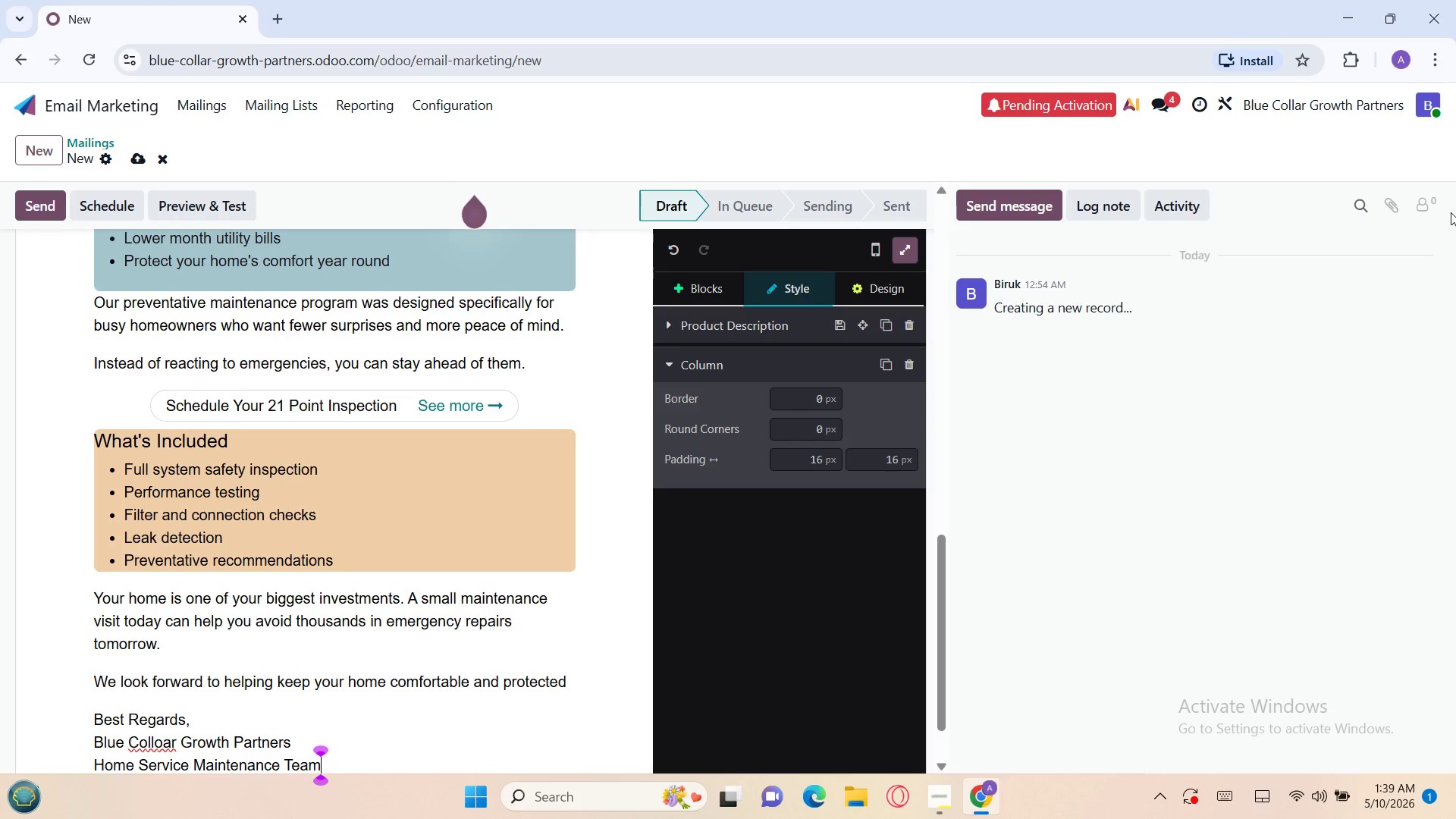 
left_click([162, 743])
 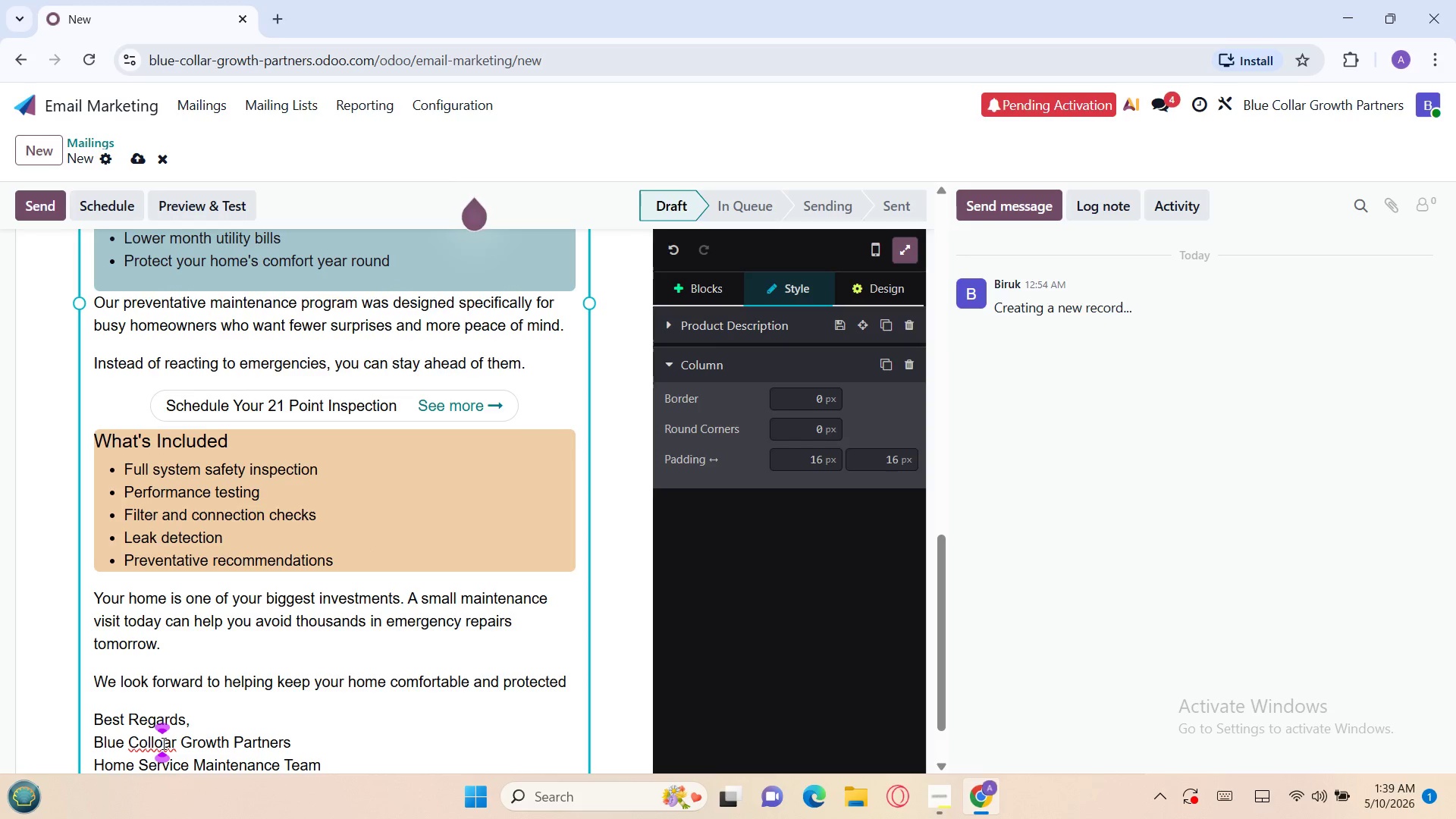 
key(Backspace)
 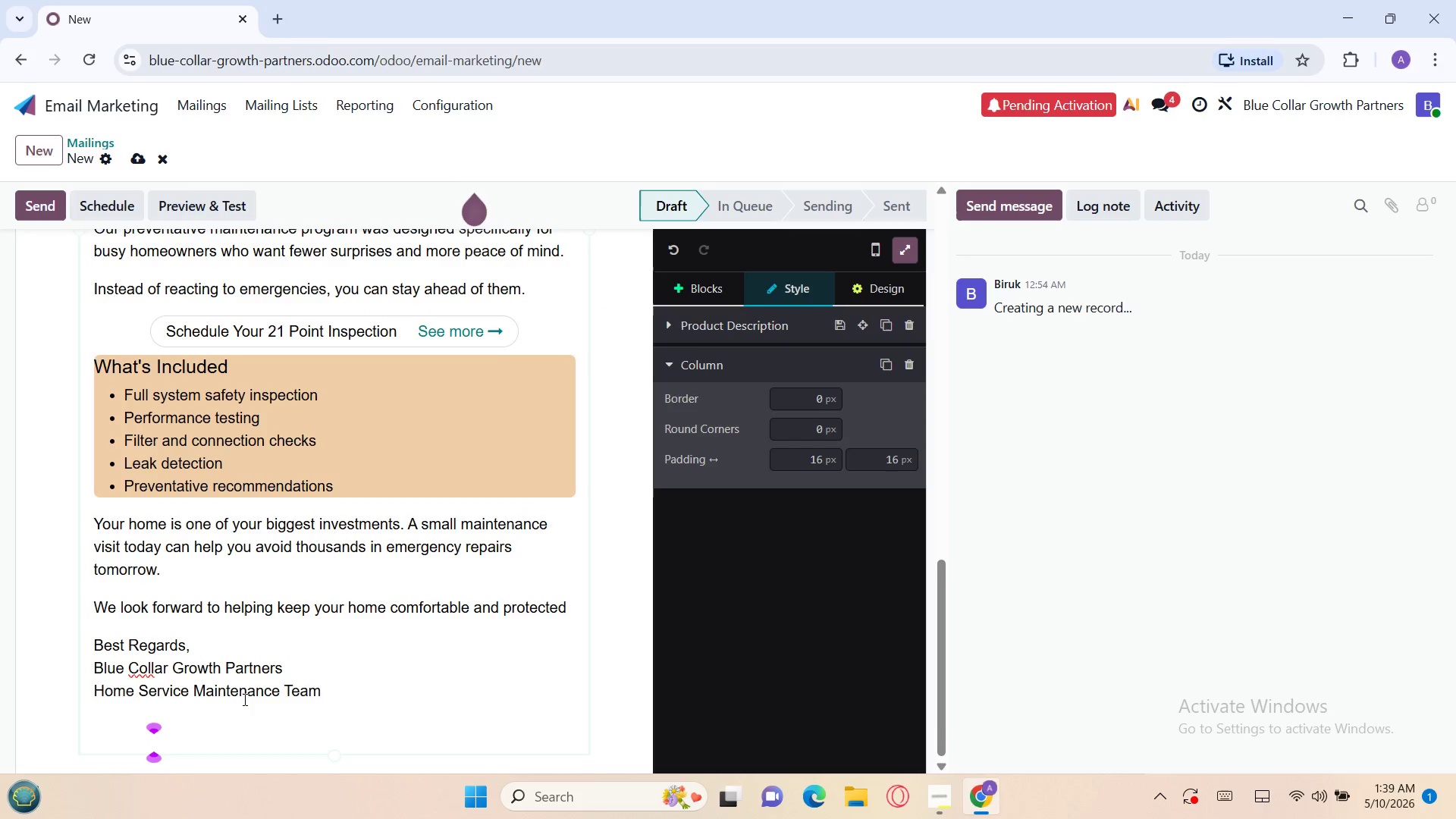 
left_click([330, 682])
 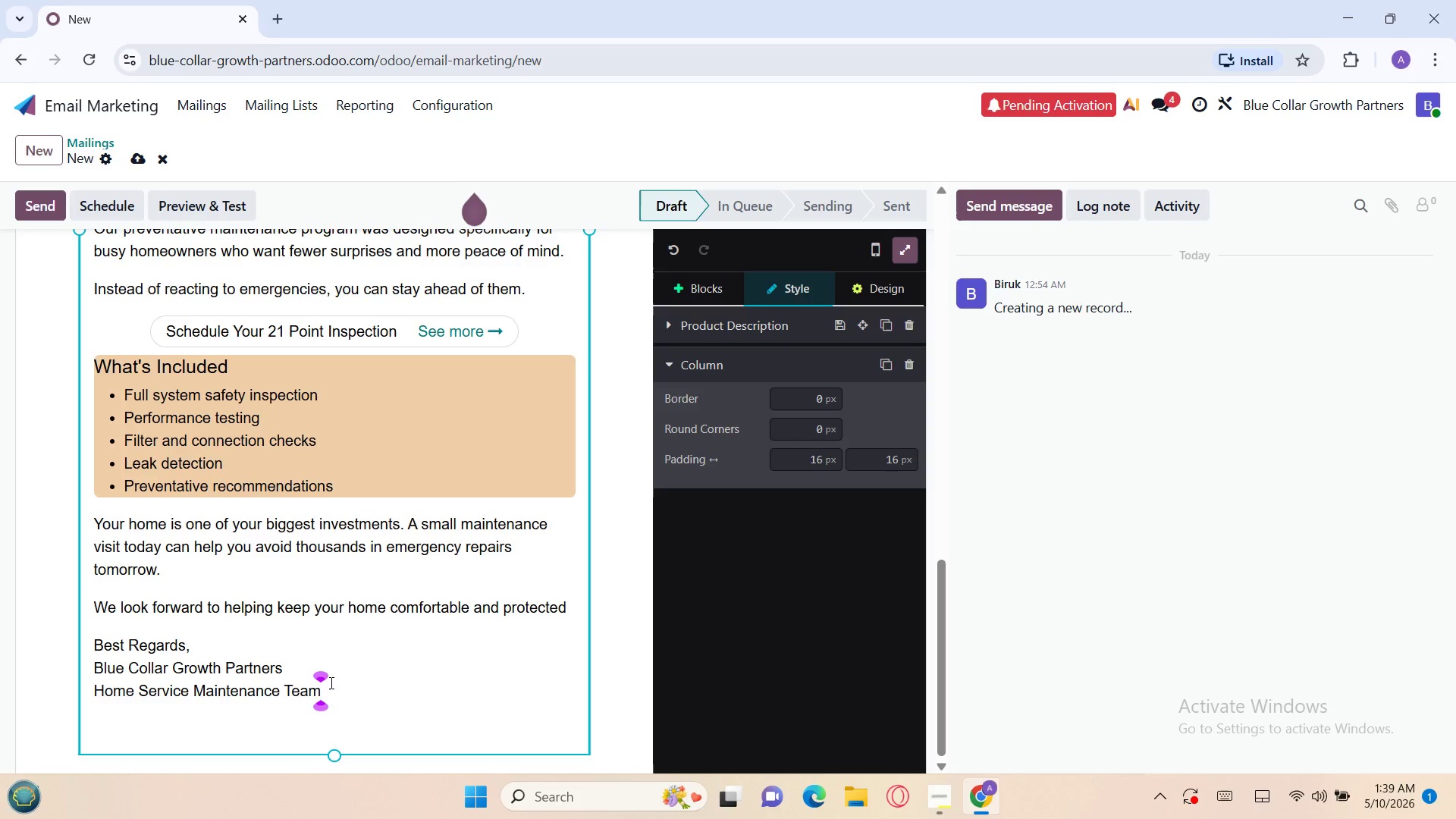 
wait(11.22)
 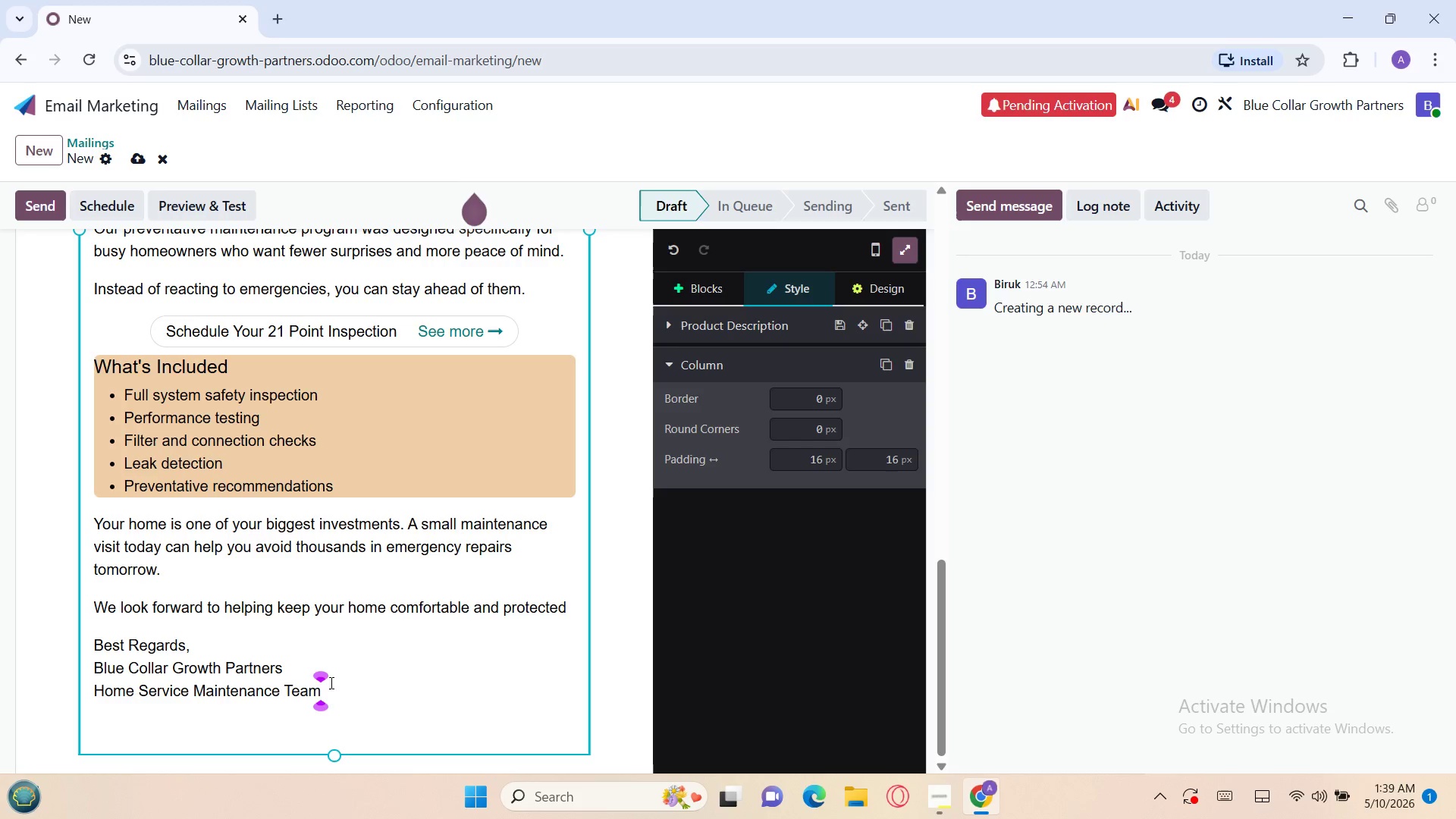 
left_click([682, 293])
 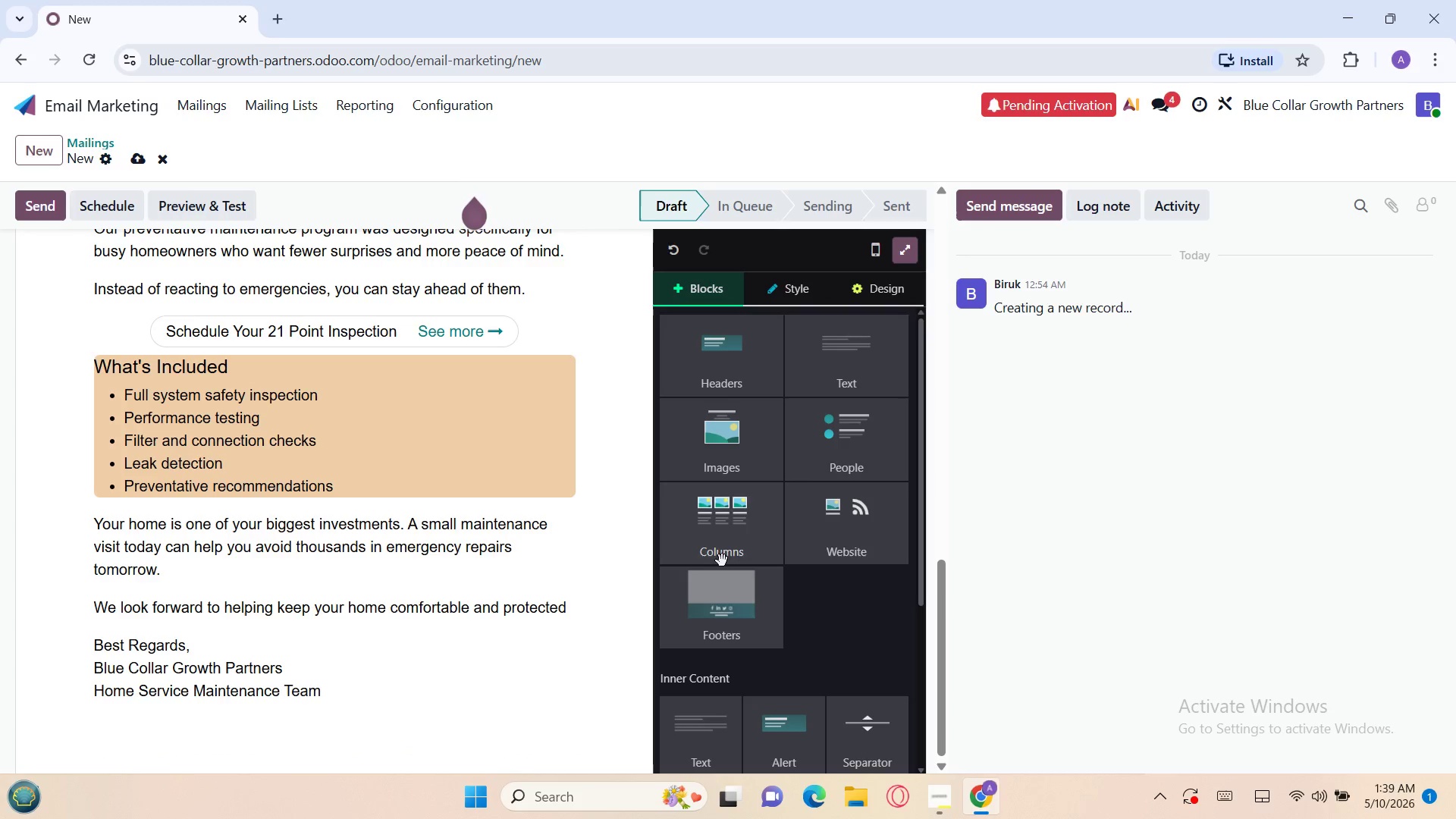 
left_click([714, 596])
 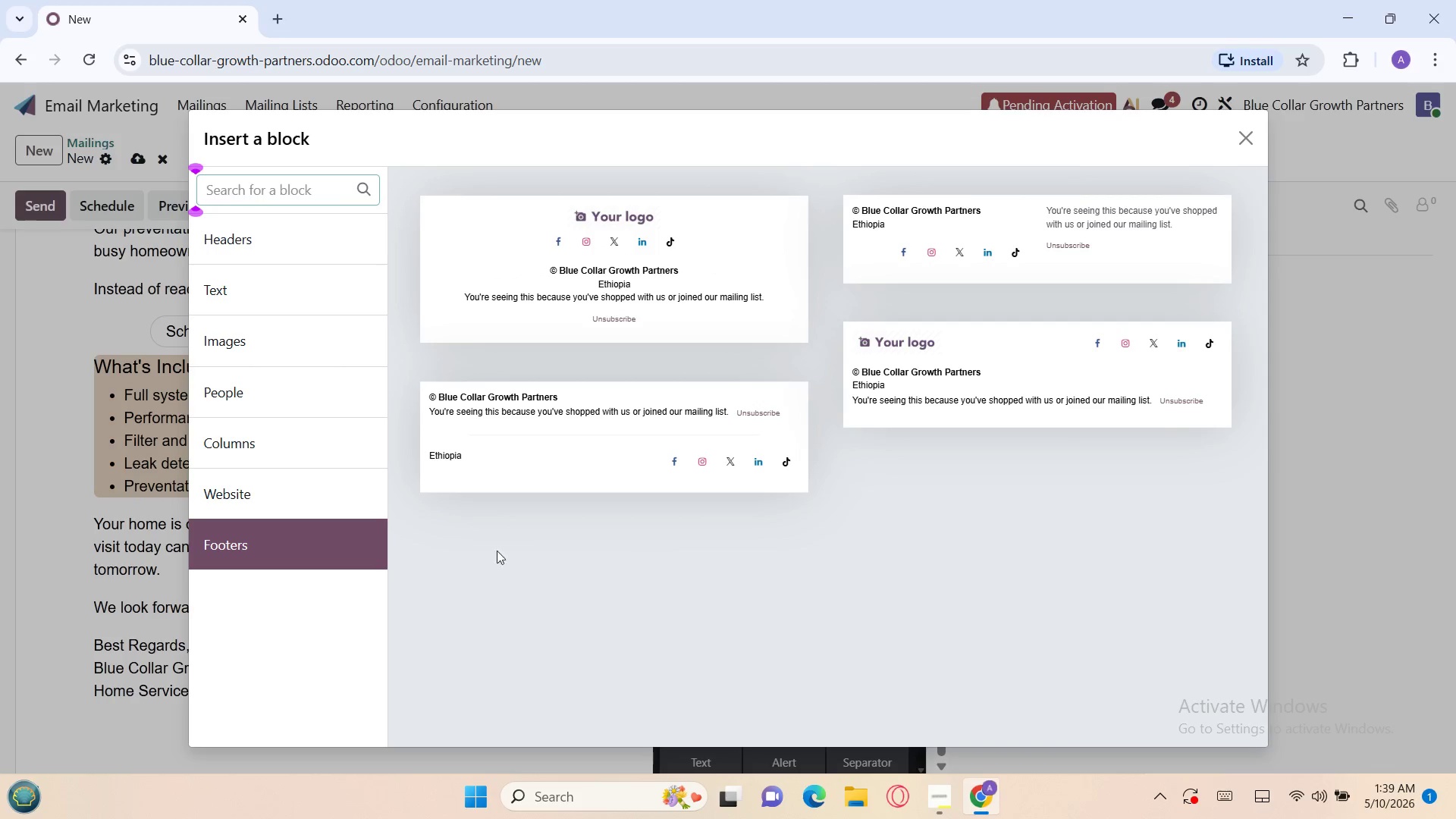 
left_click([529, 449])
 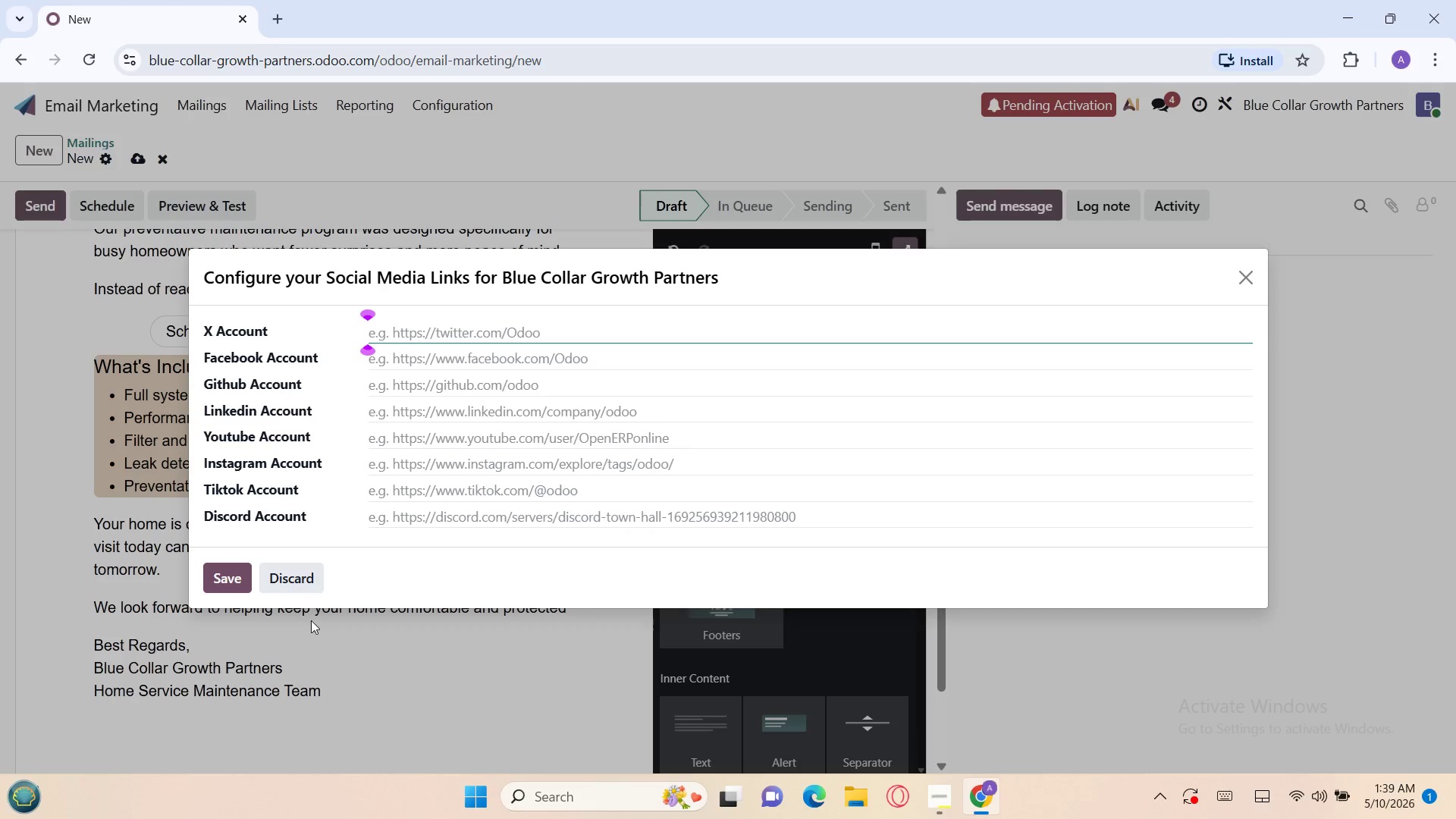 
left_click([290, 572])
 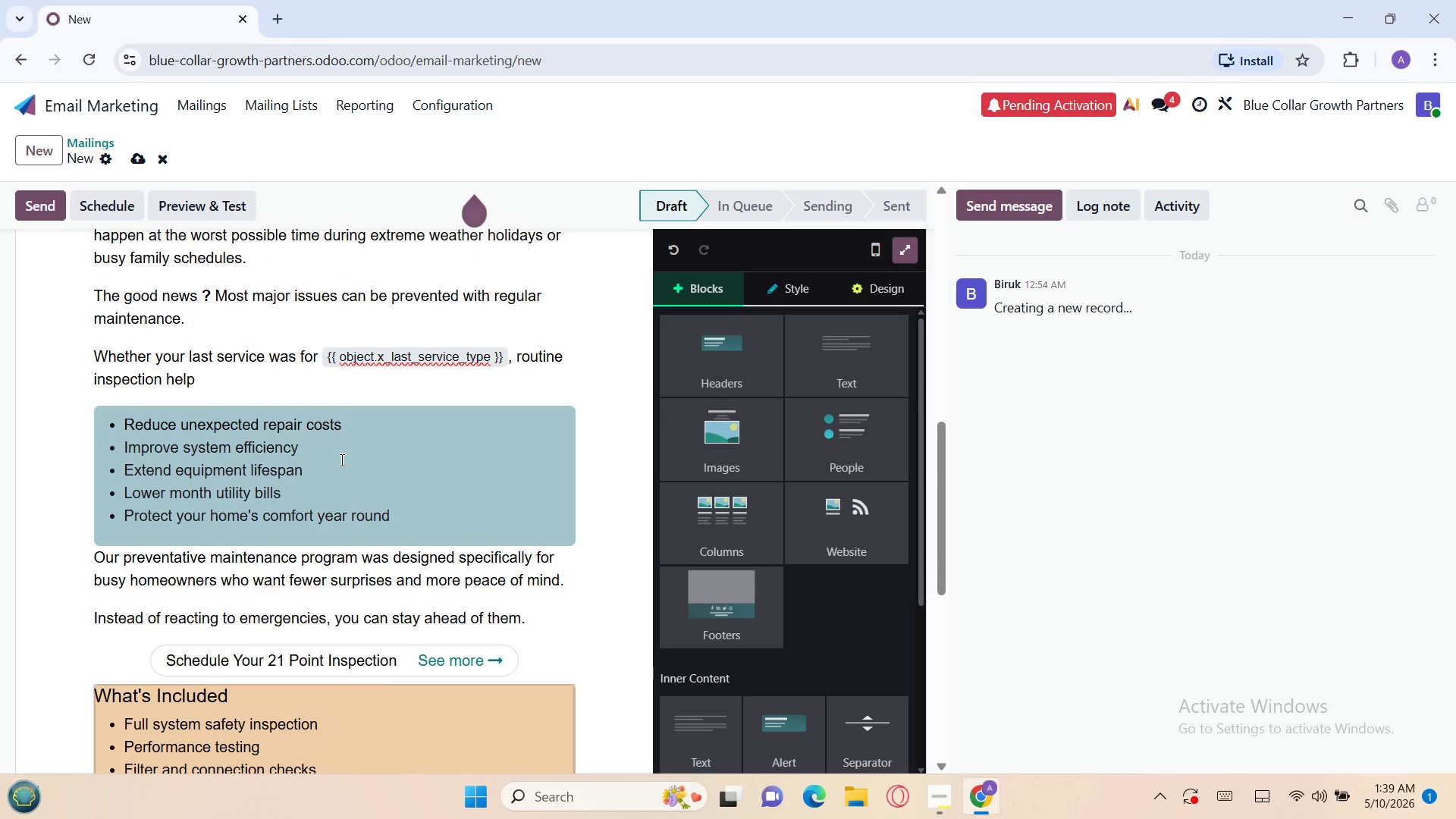 
wait(16.56)
 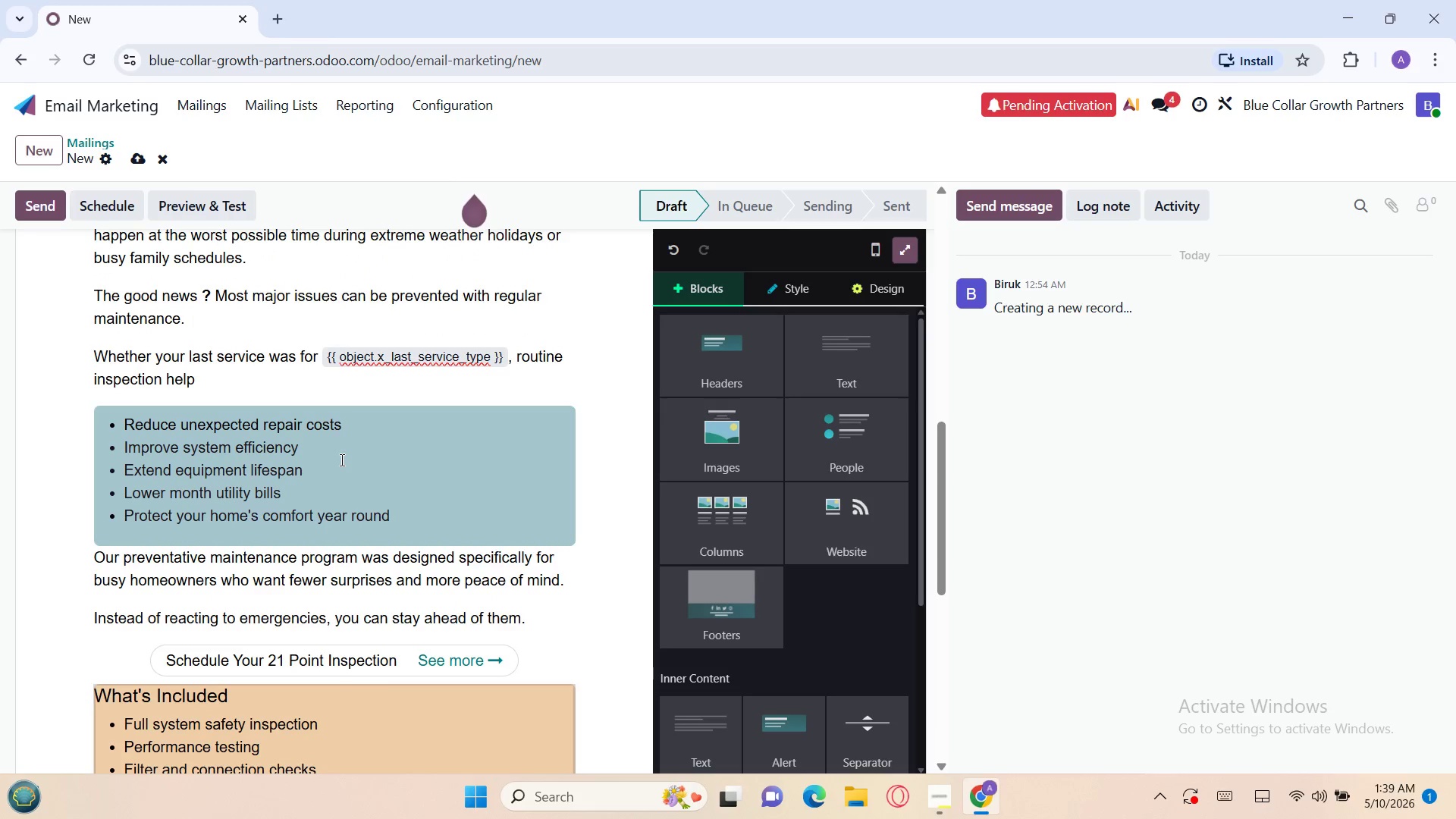 
left_click([229, 668])
 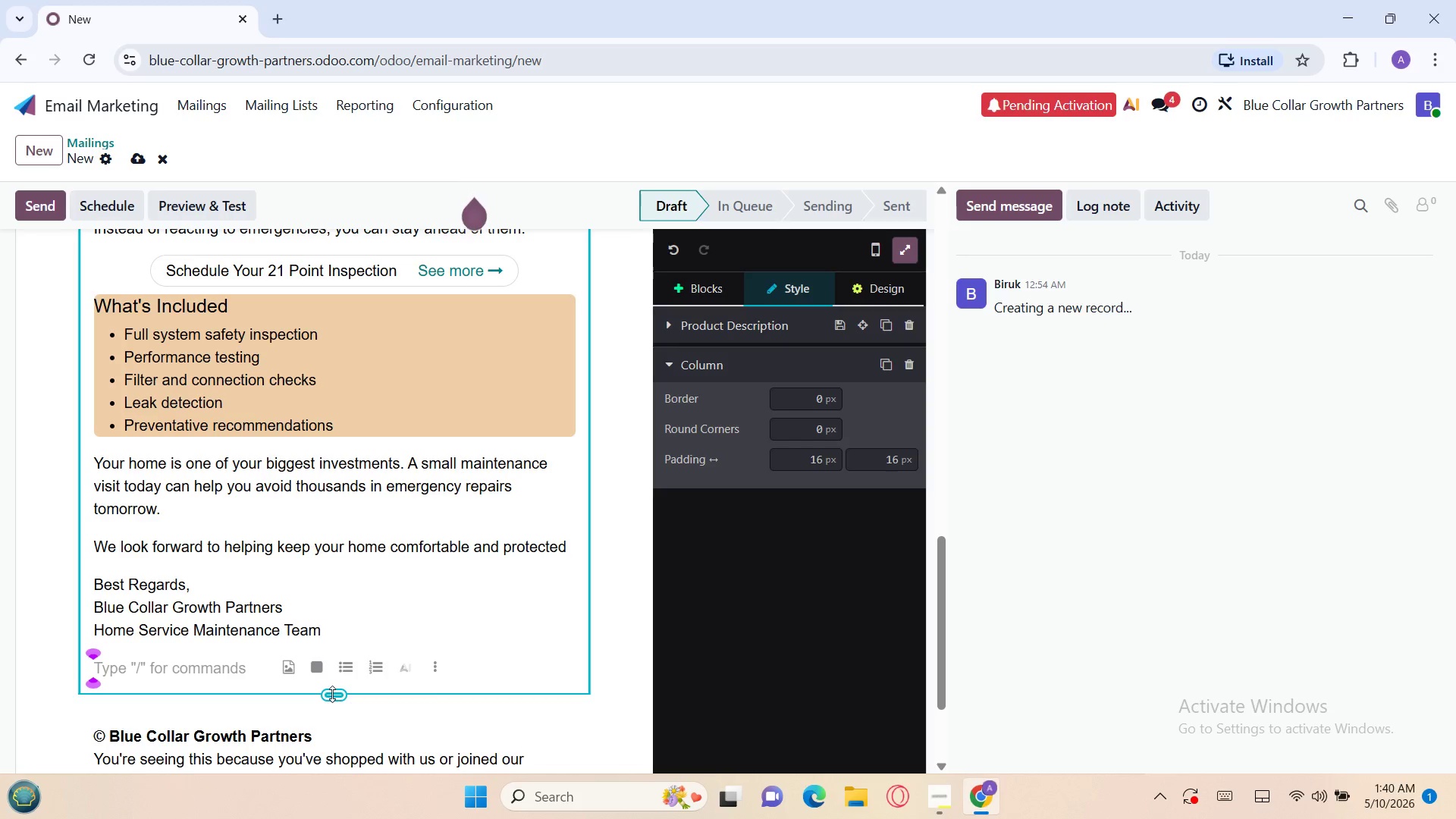 
key(Backspace)
 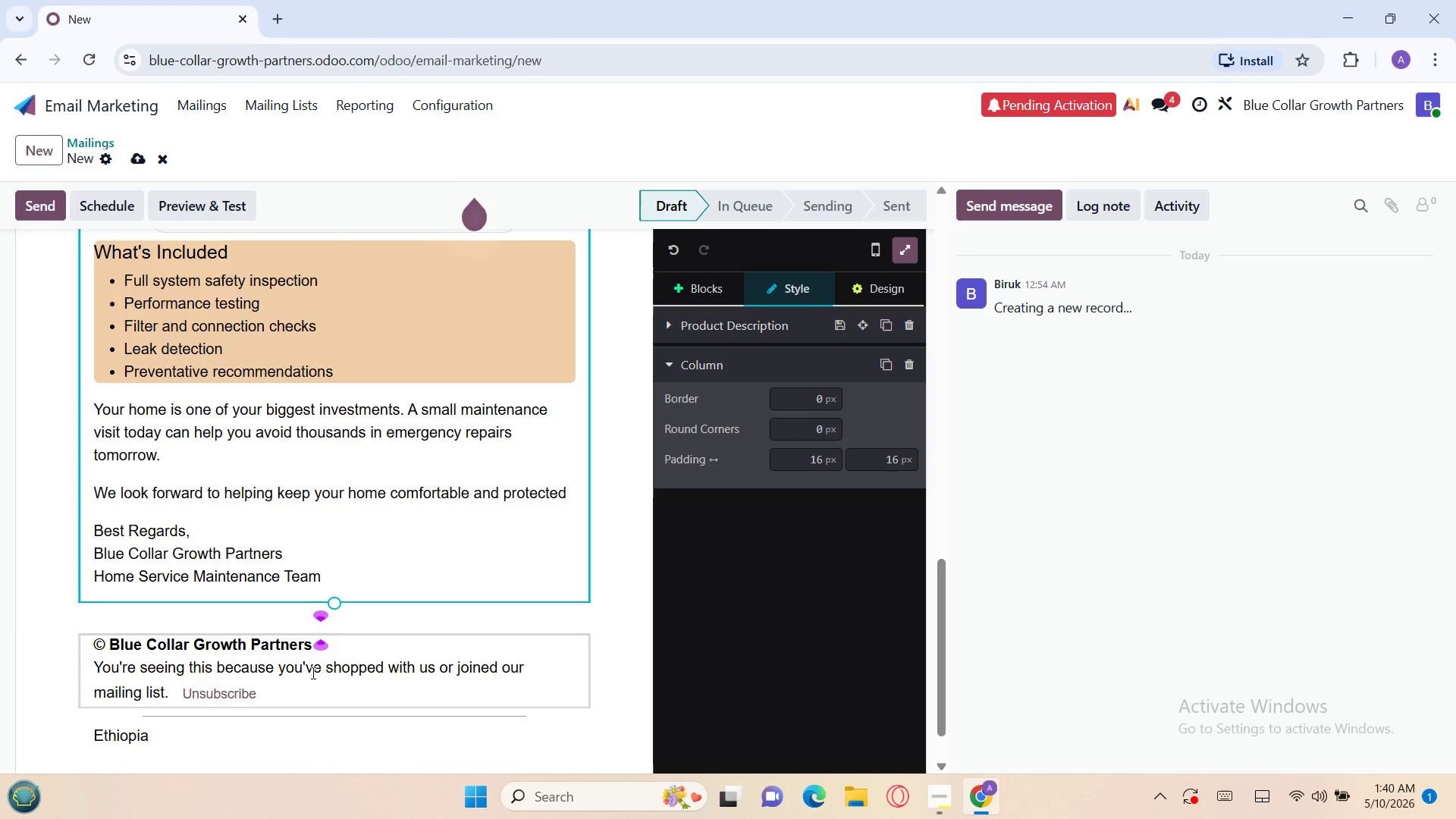 
wait(15.34)
 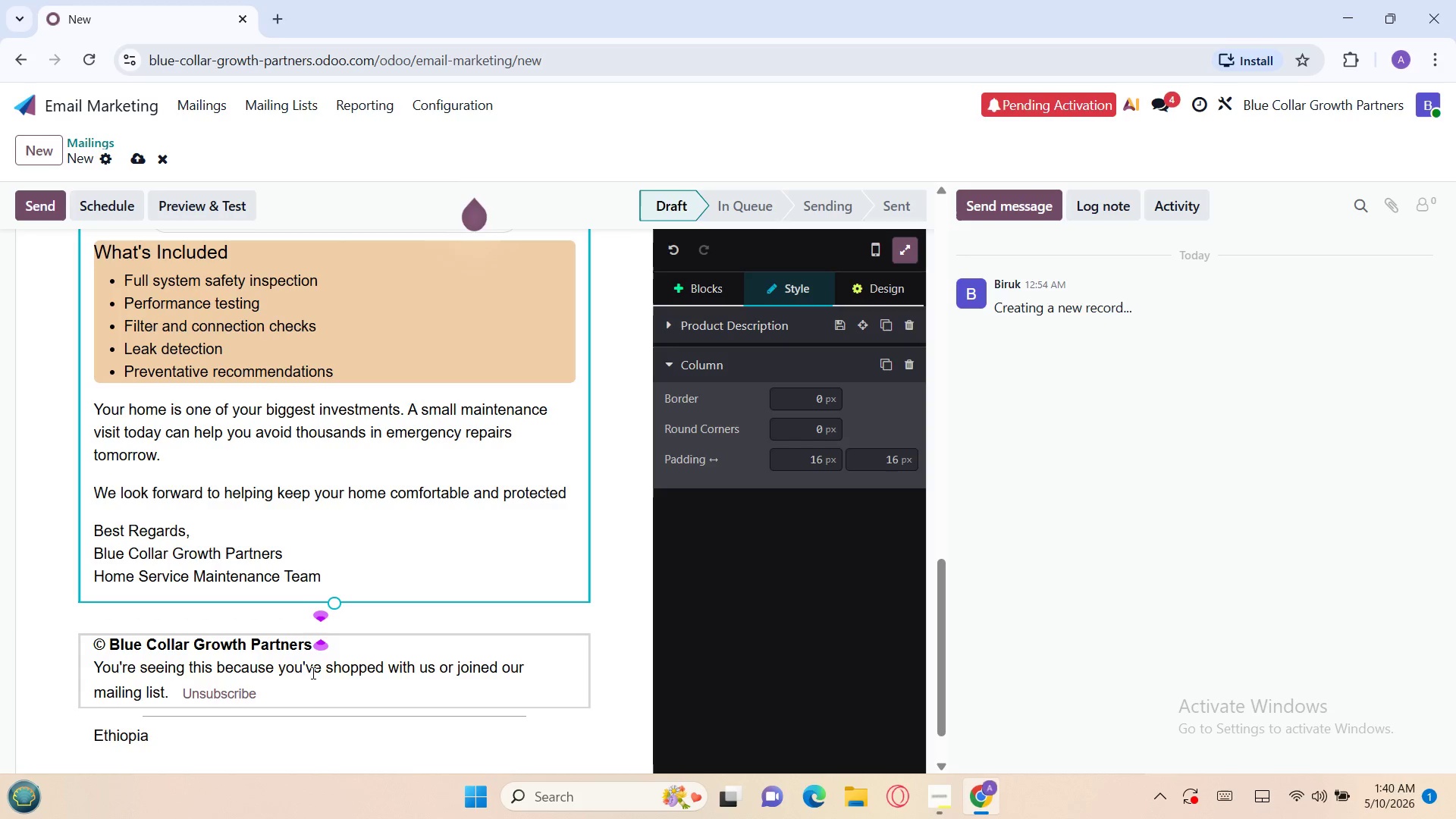 
left_click([167, 695])
 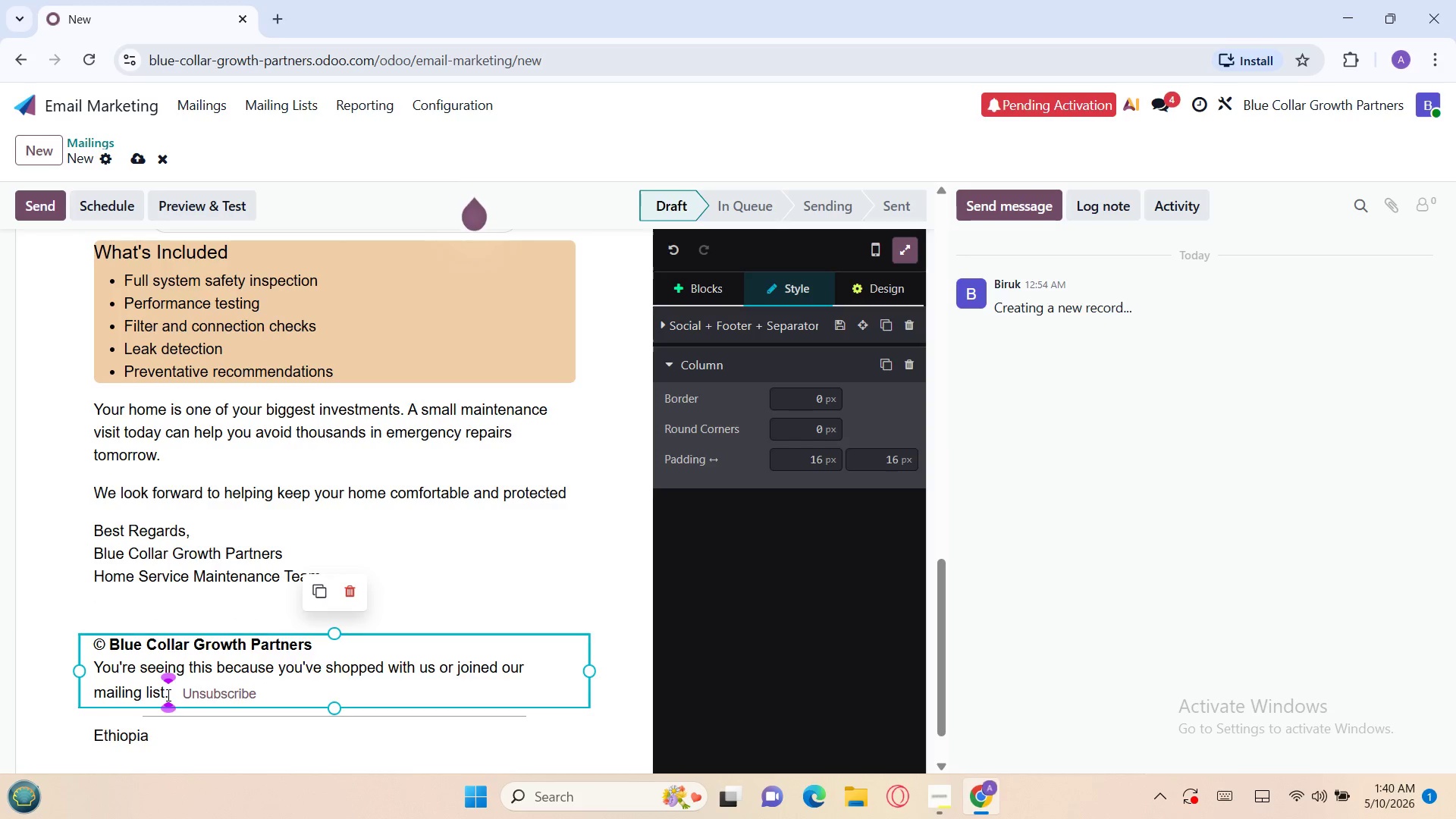 
key(Enter)
 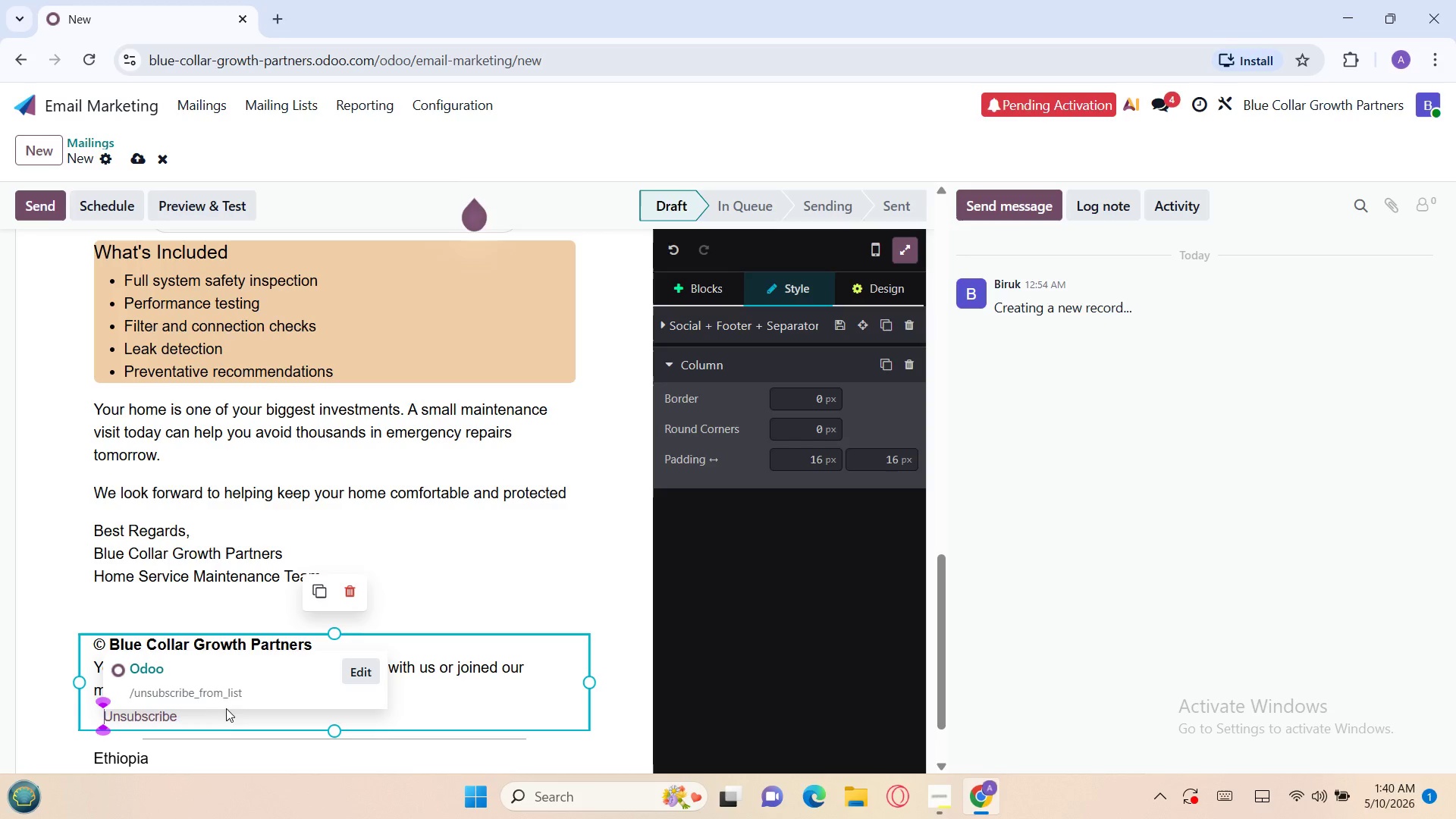 
left_click([417, 703])
 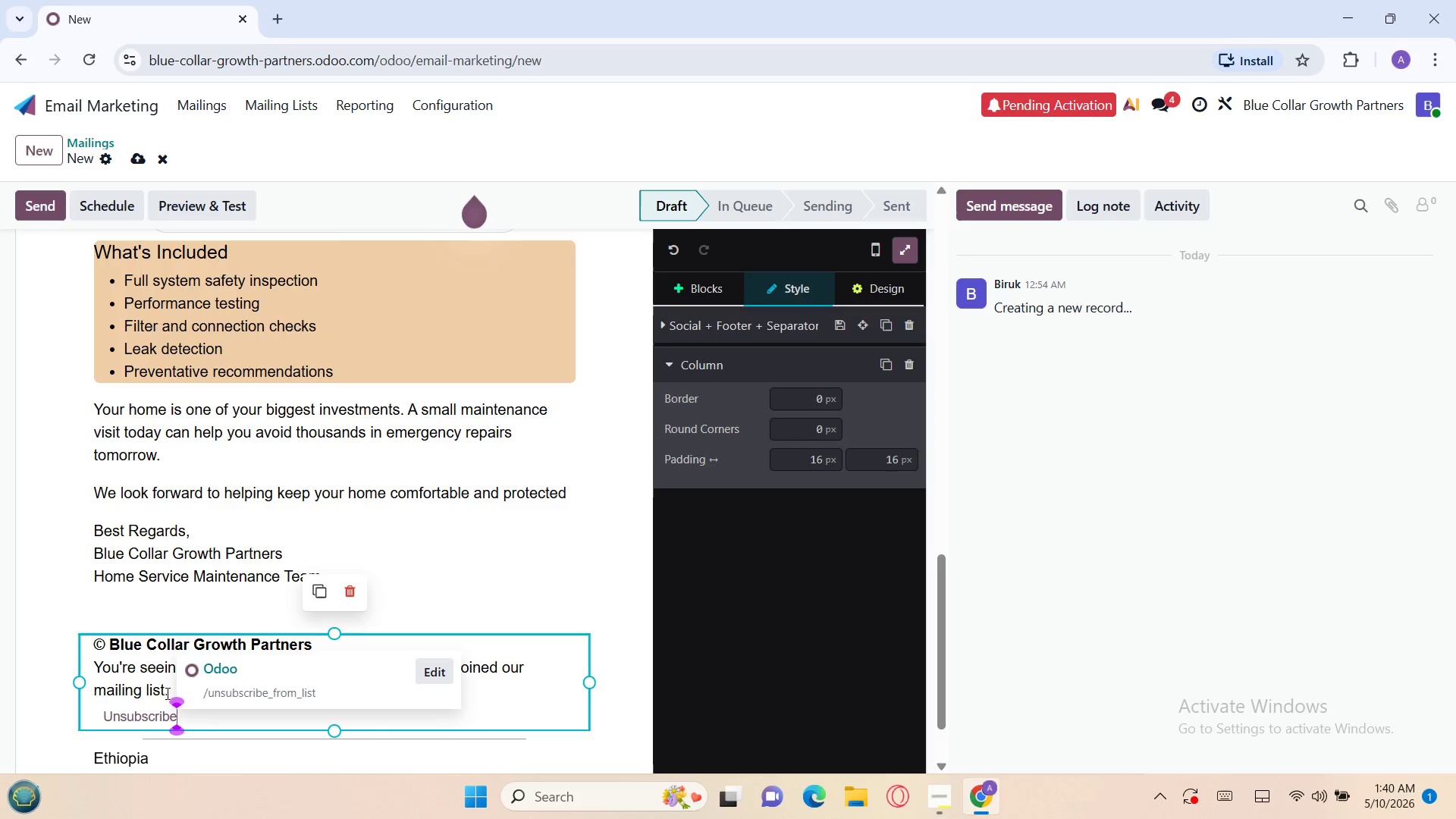 
left_click_drag(start_coordinate=[166, 692], to_coordinate=[82, 667])
 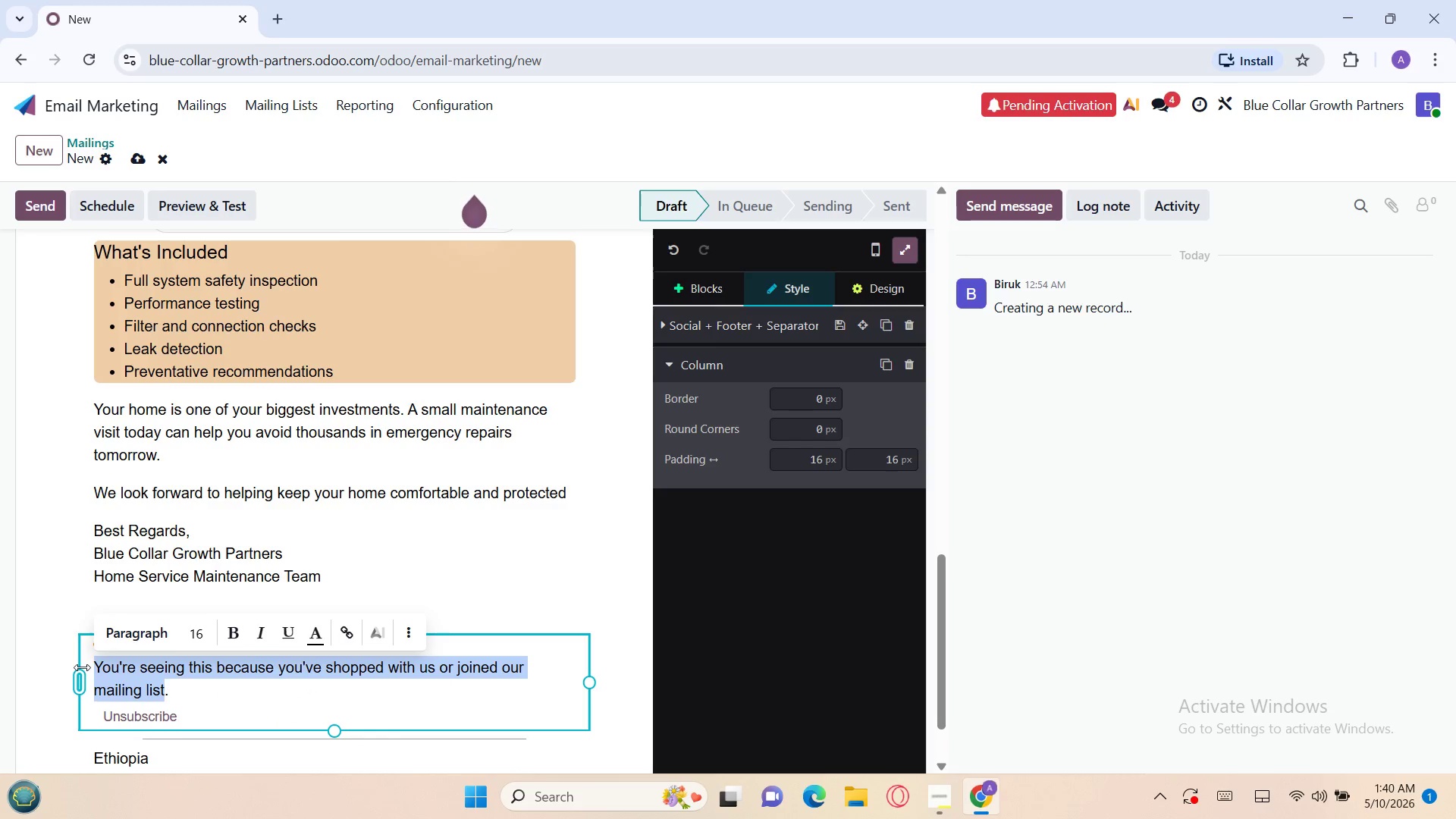 
type(Prevent)
 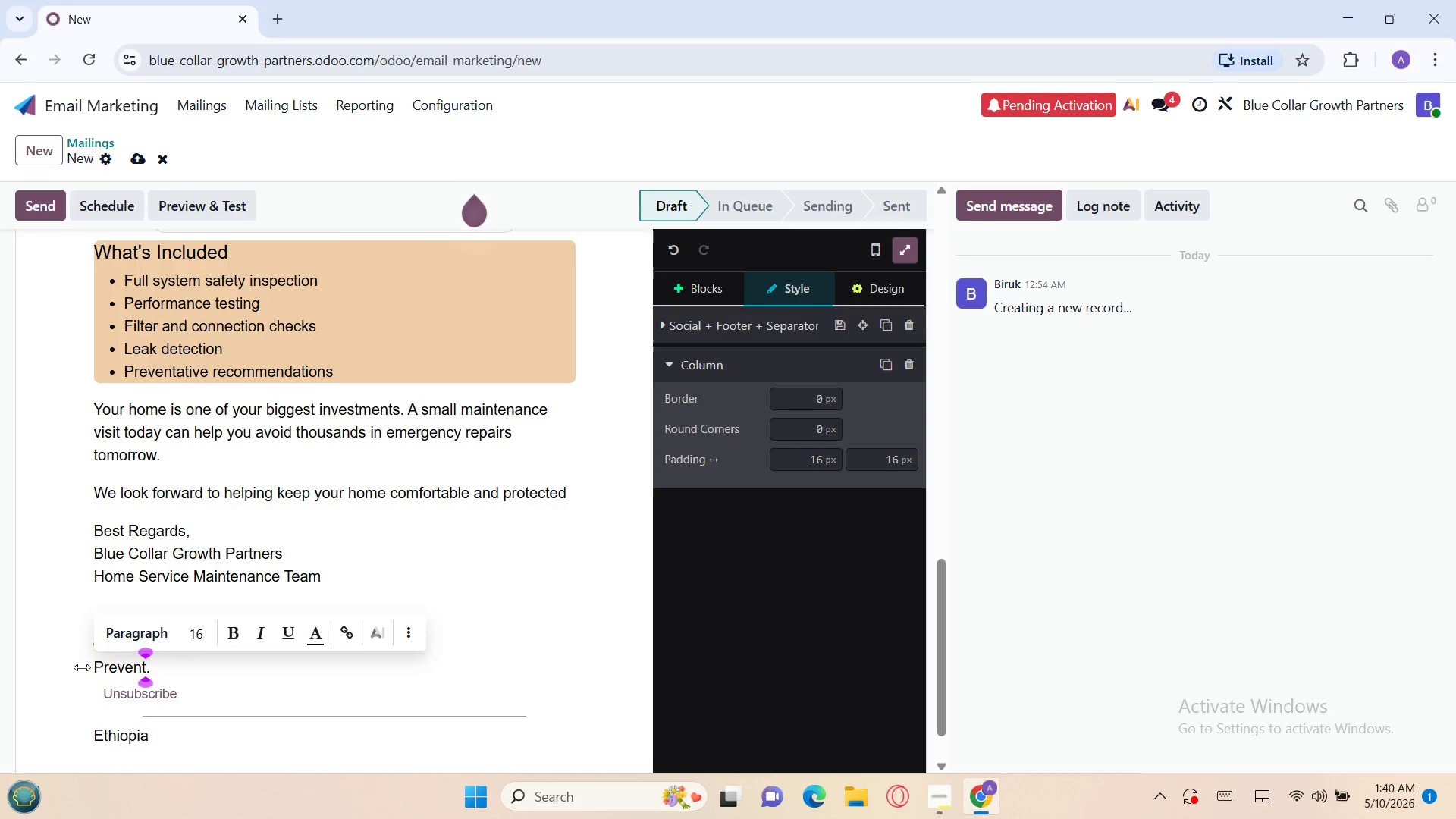 
type(ative HVAC )
 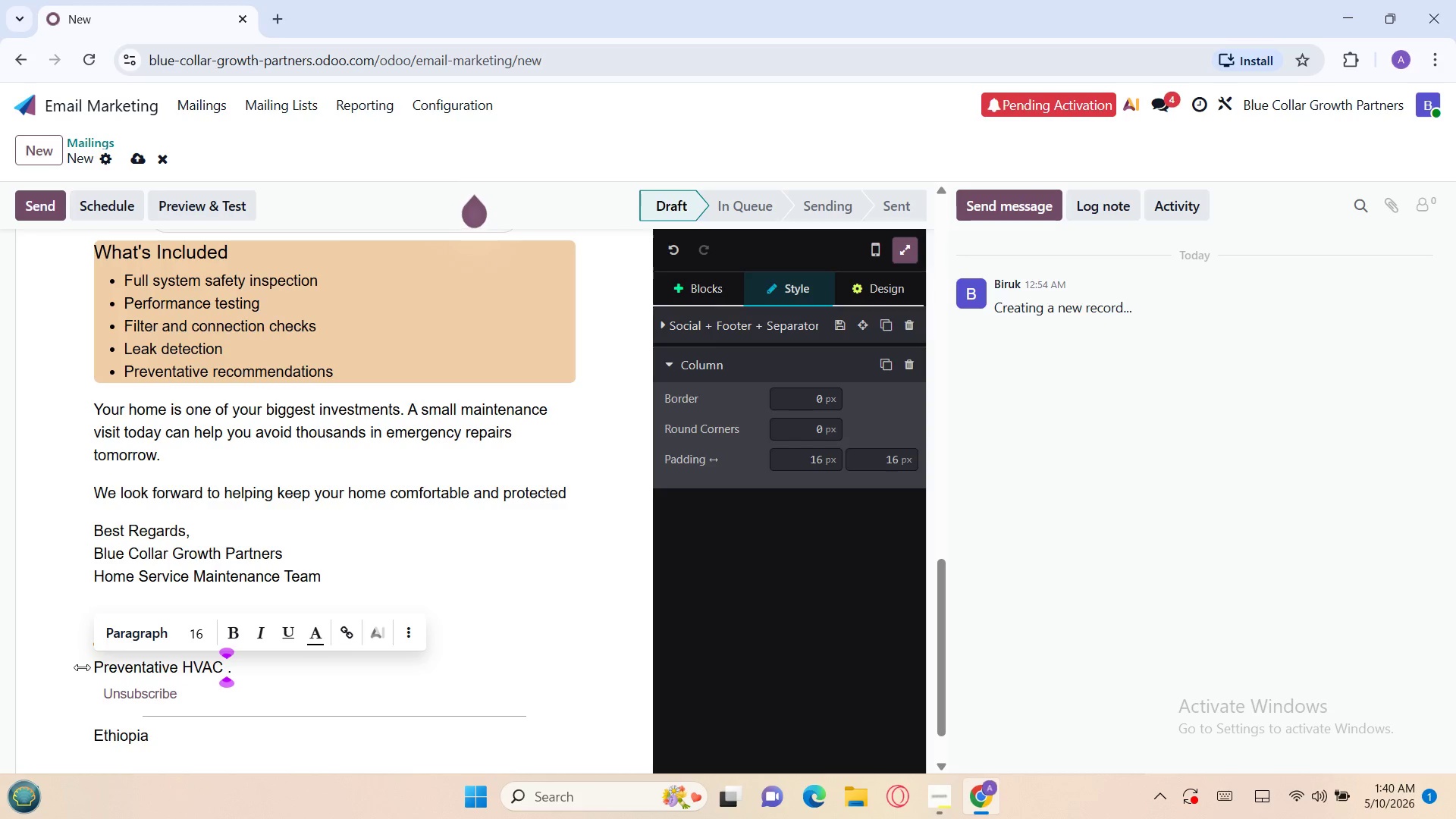 
type(& Plumbing Solutions)
 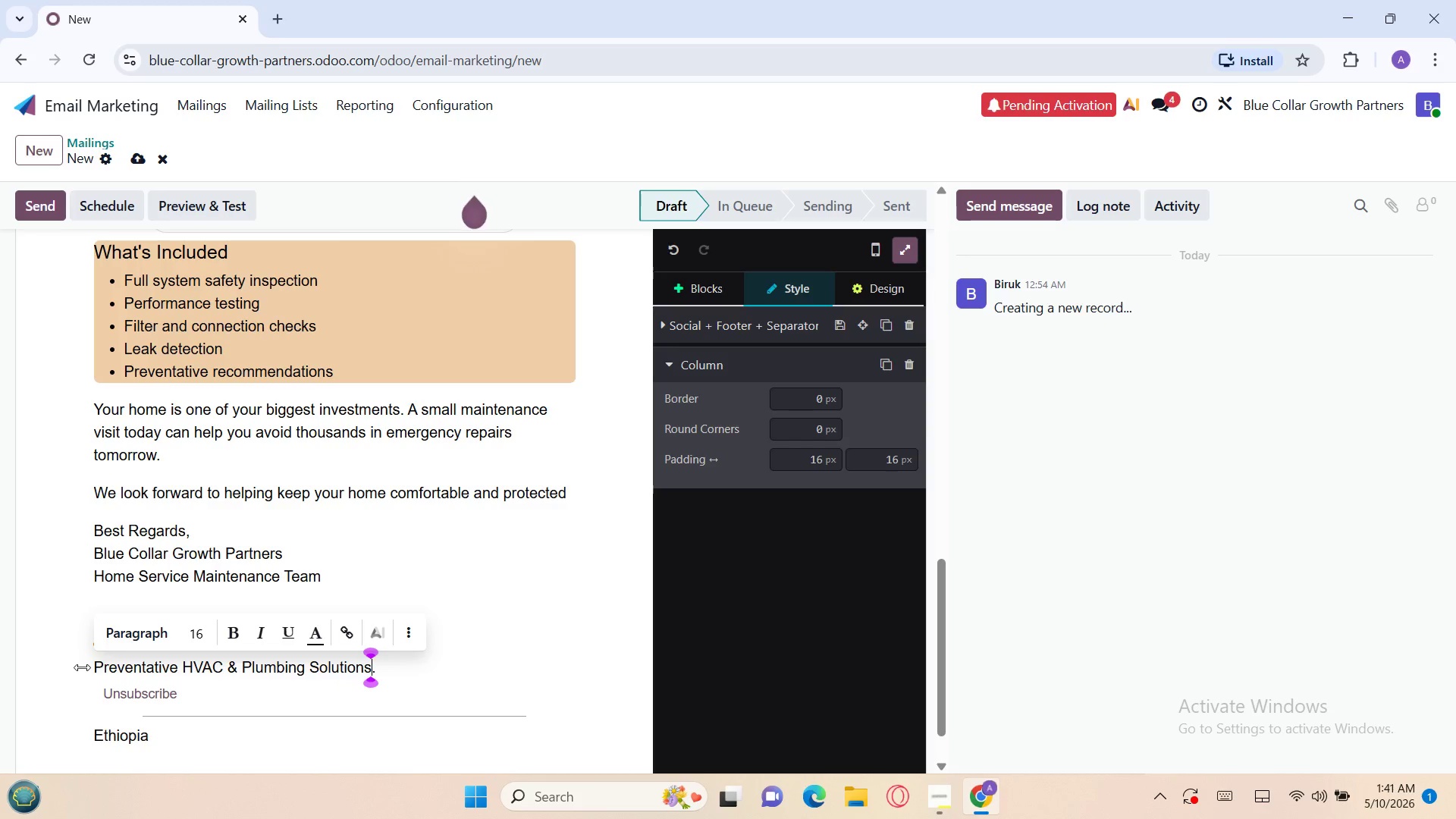 
key(Enter)
 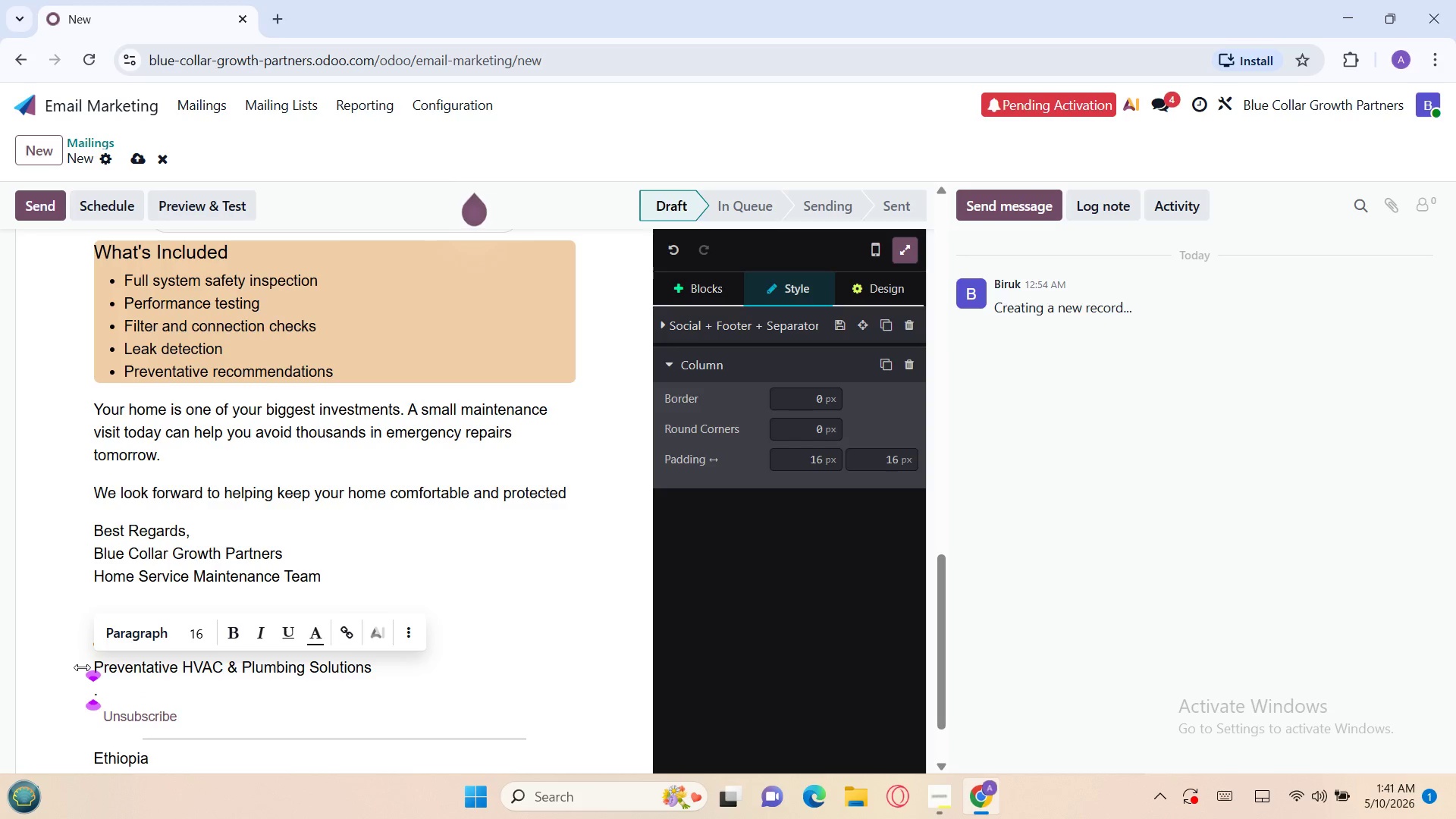 
type(Phone )
key(Backspace)
type(: )
 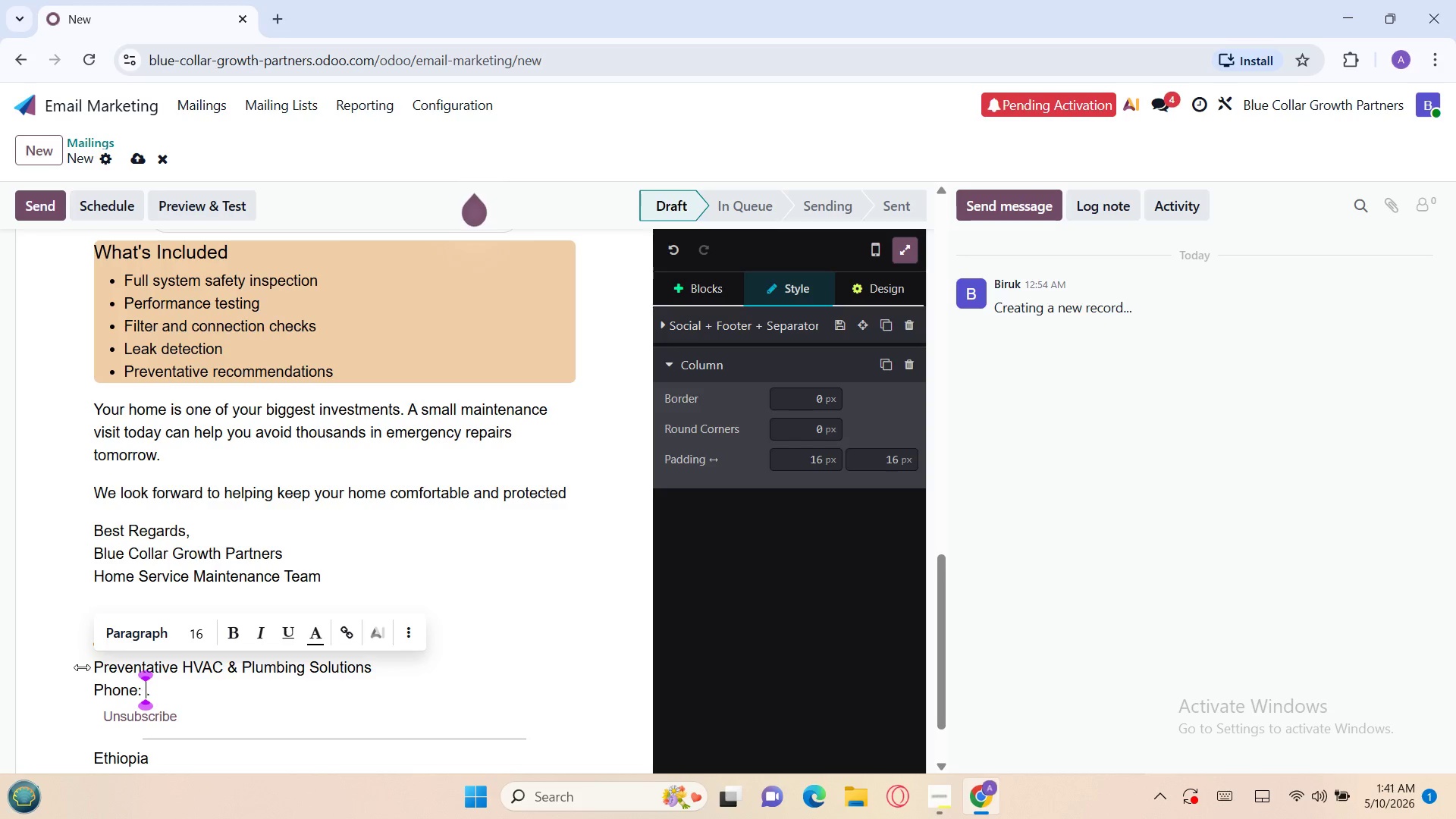 
type((555) 28)
 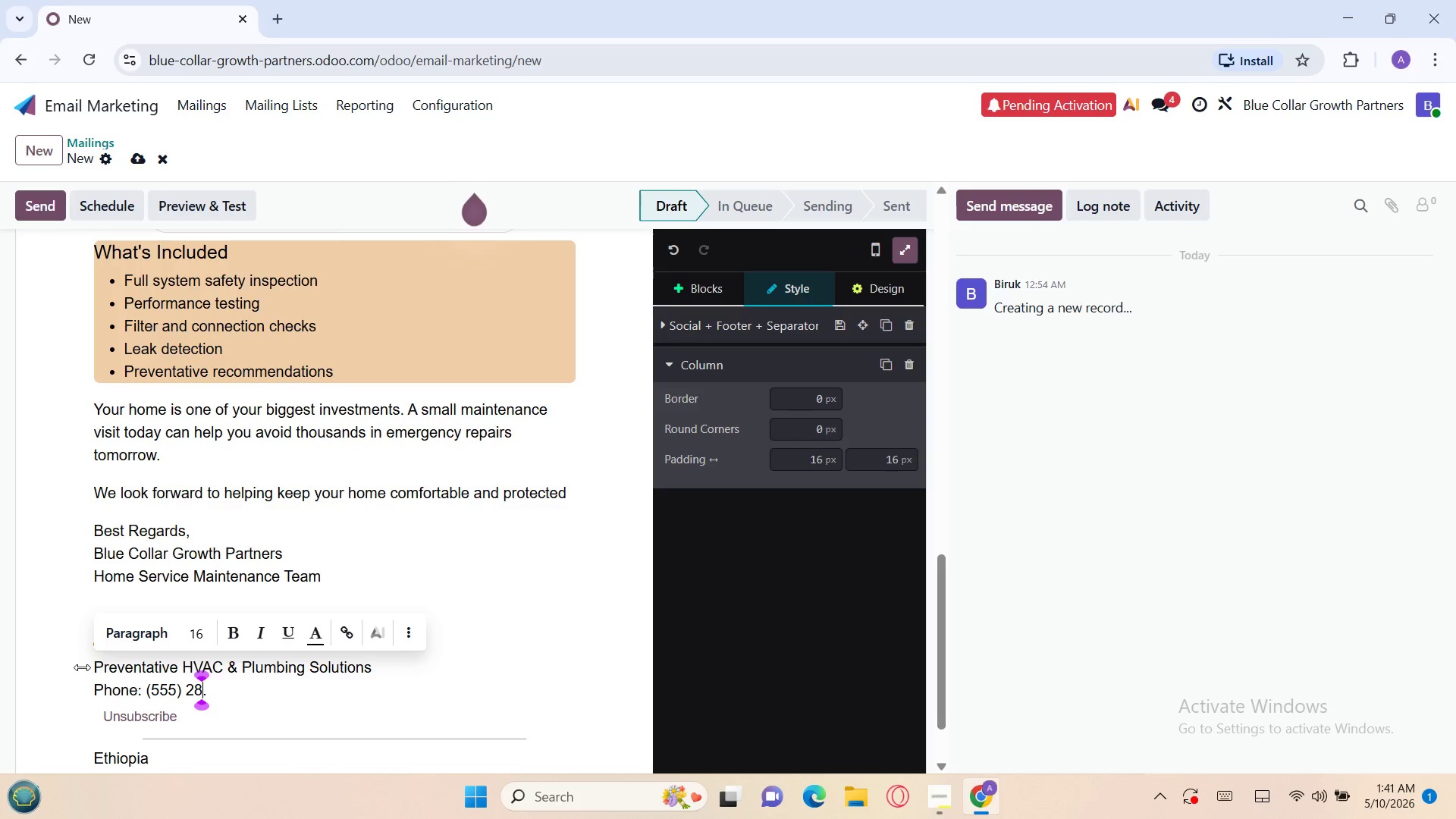 
key(4)
 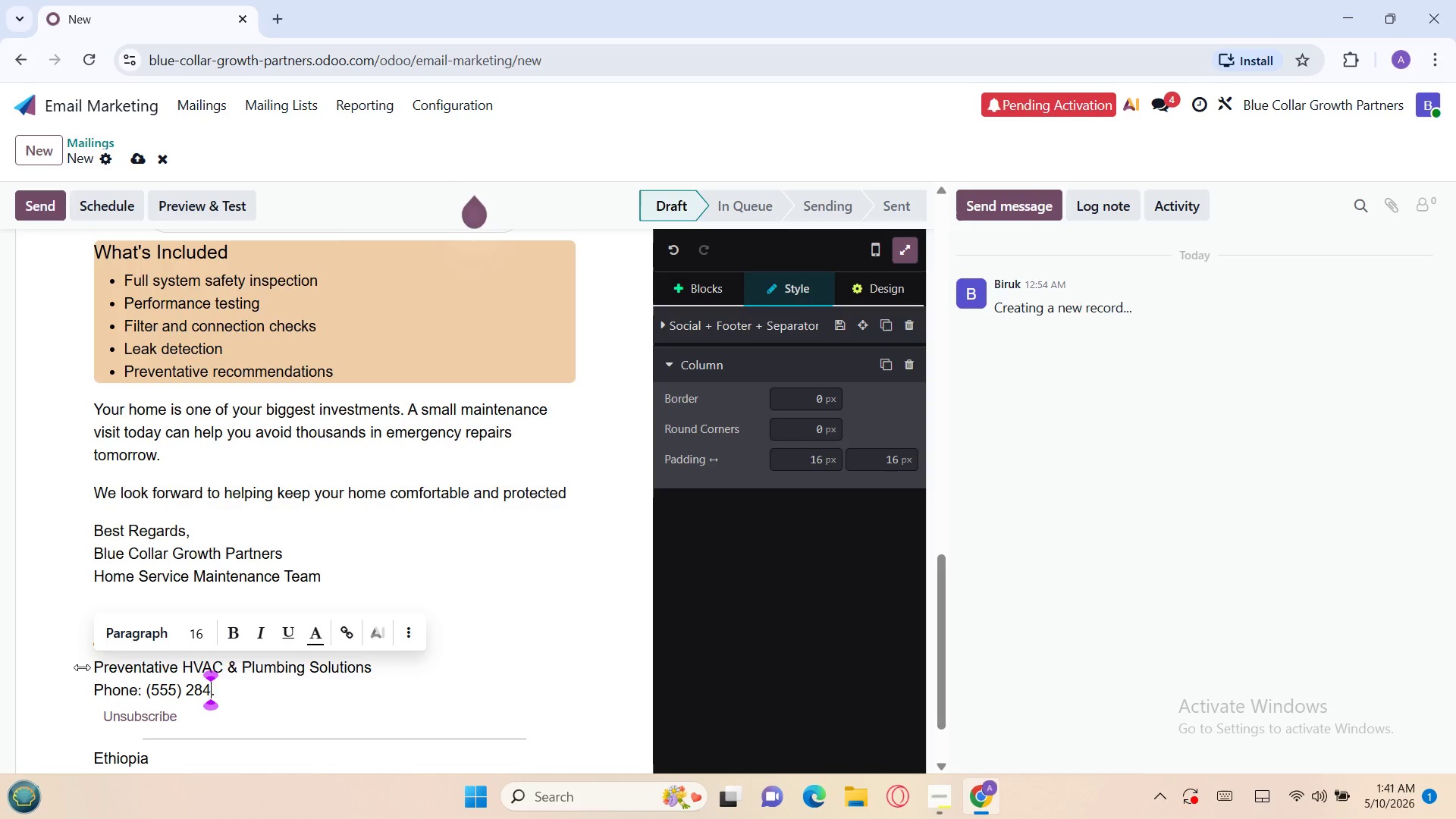 
key(Minus)
 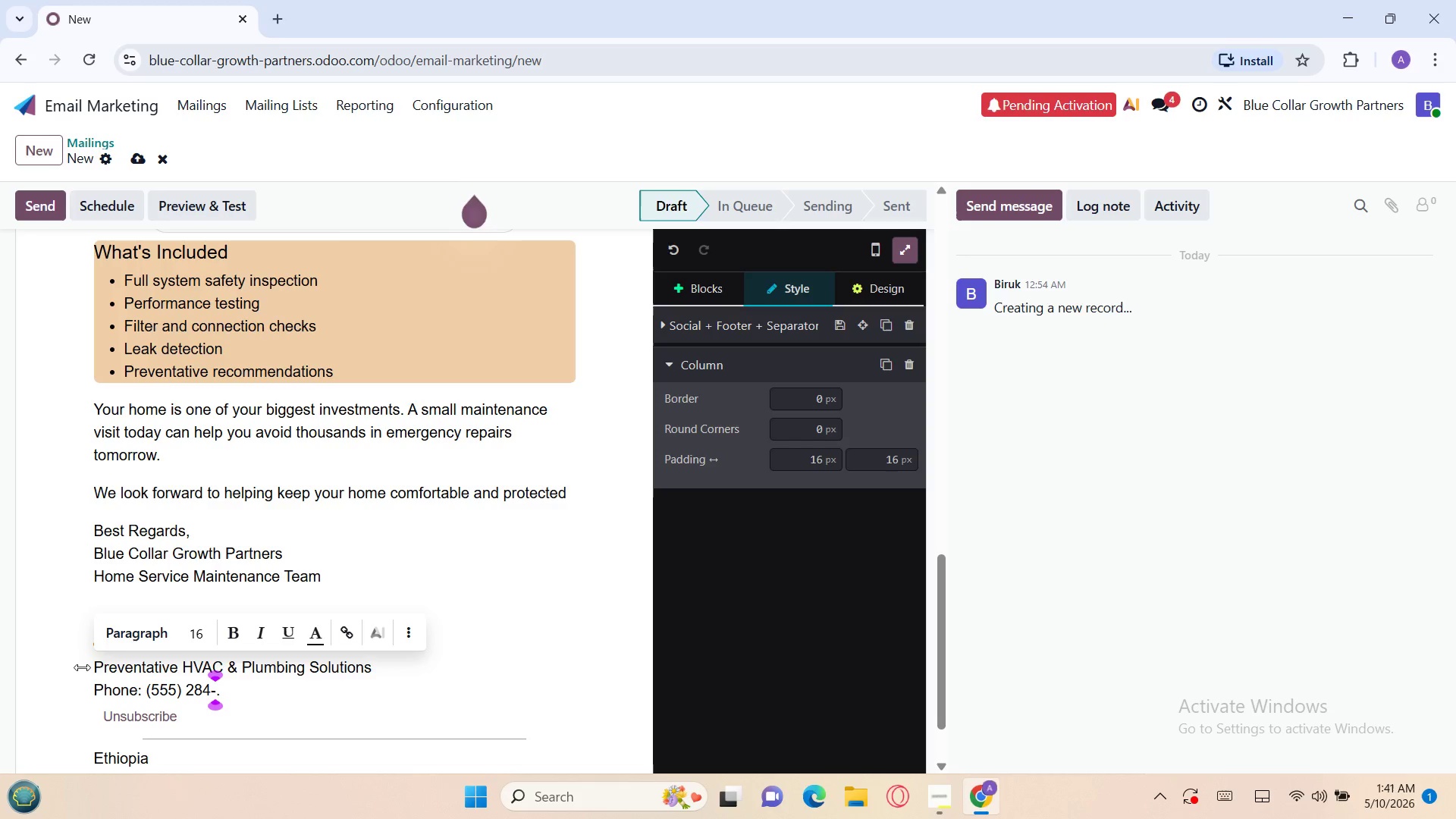 
type(9001)
 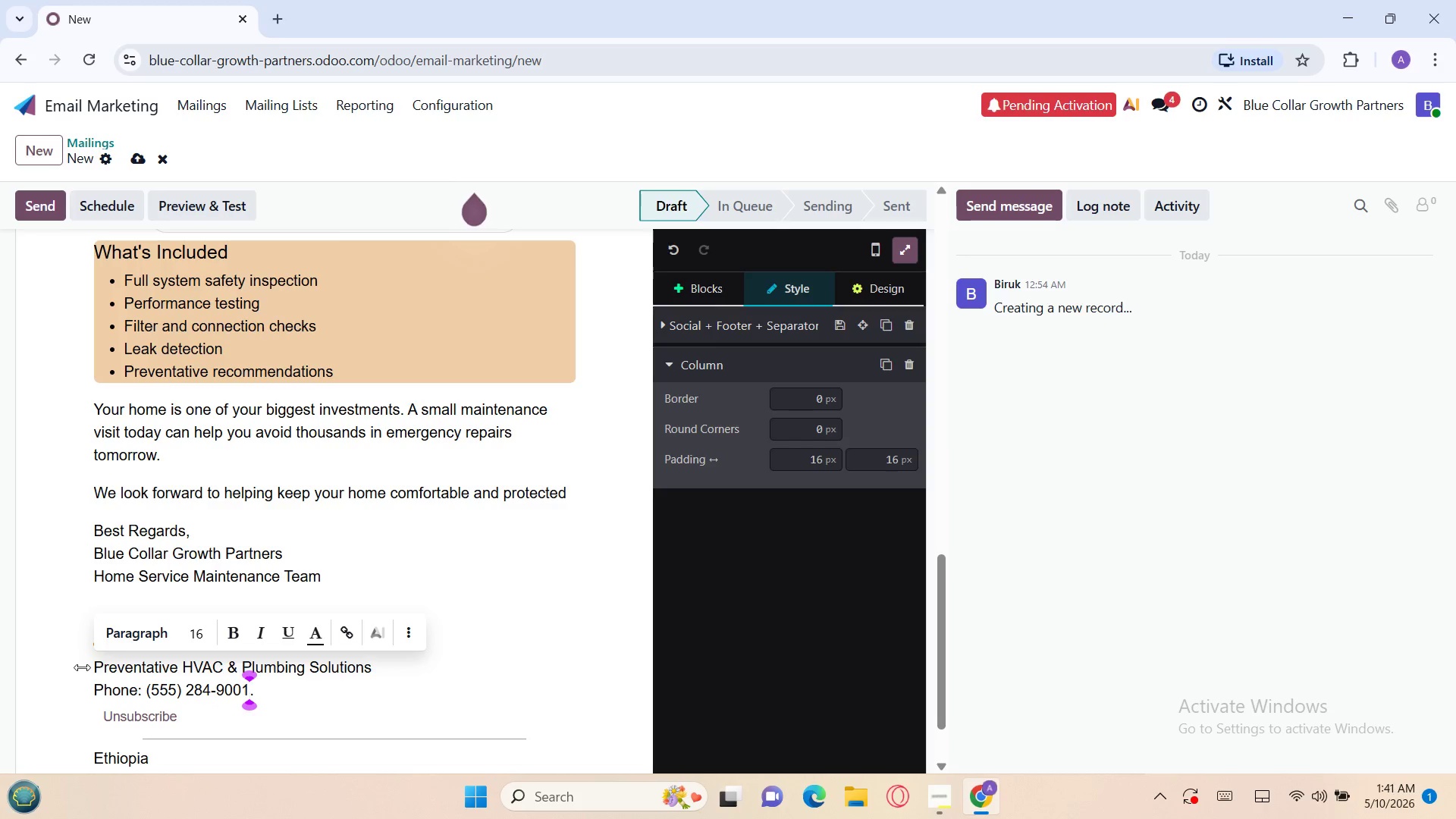 
key(Enter)
 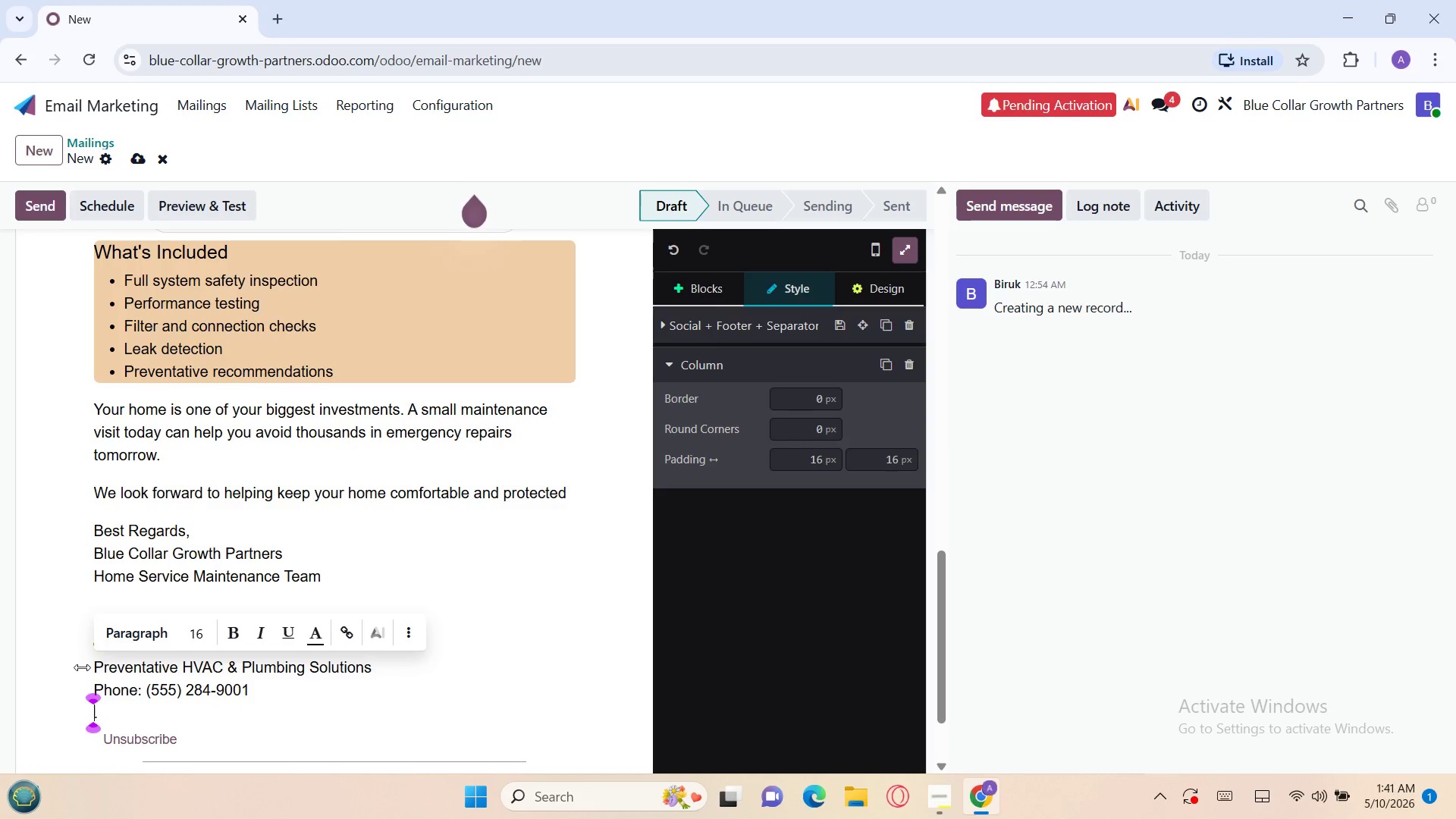 
type(Email)
 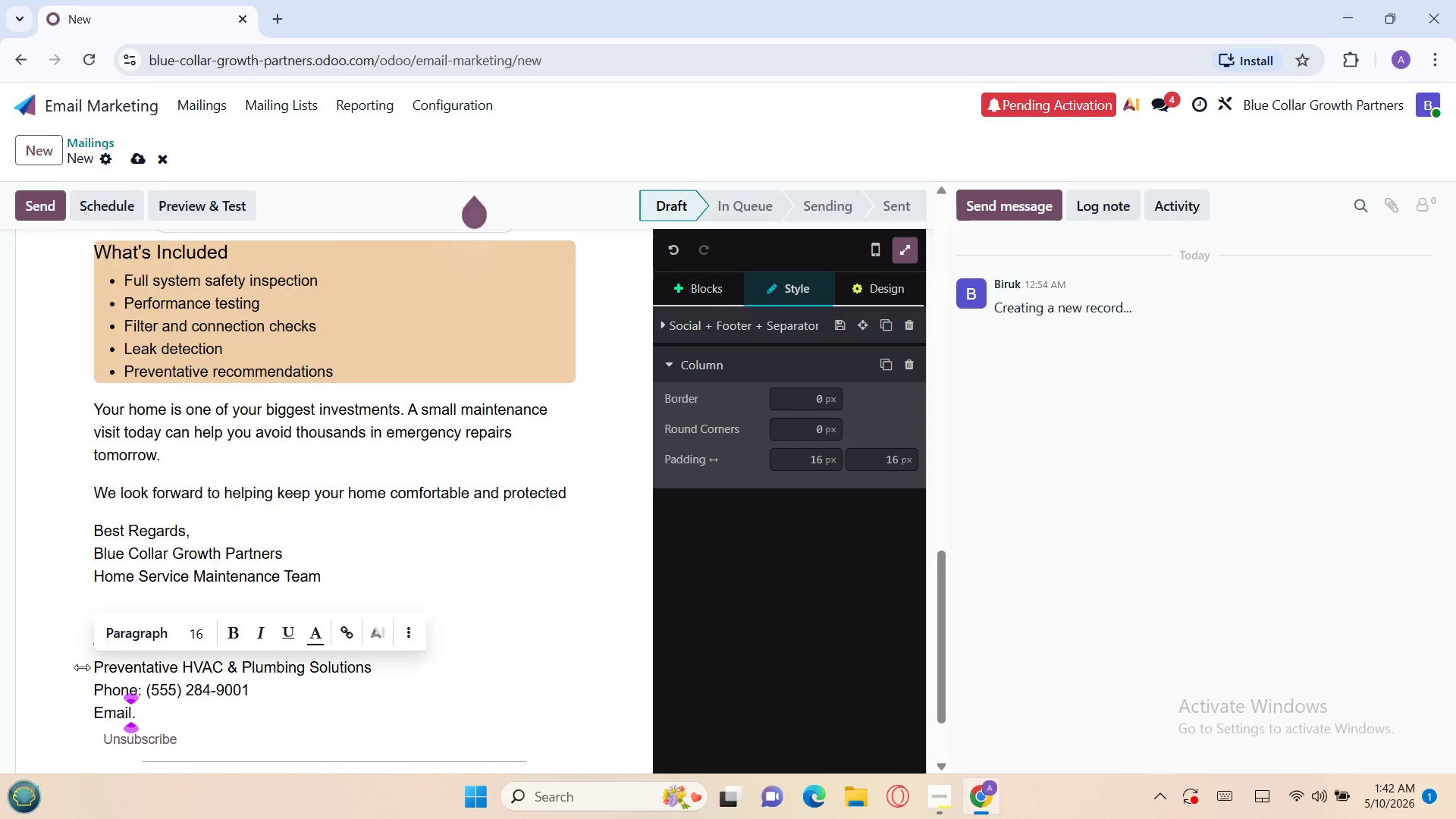 
type(: support@bluecollargrowth.com[Delete])
 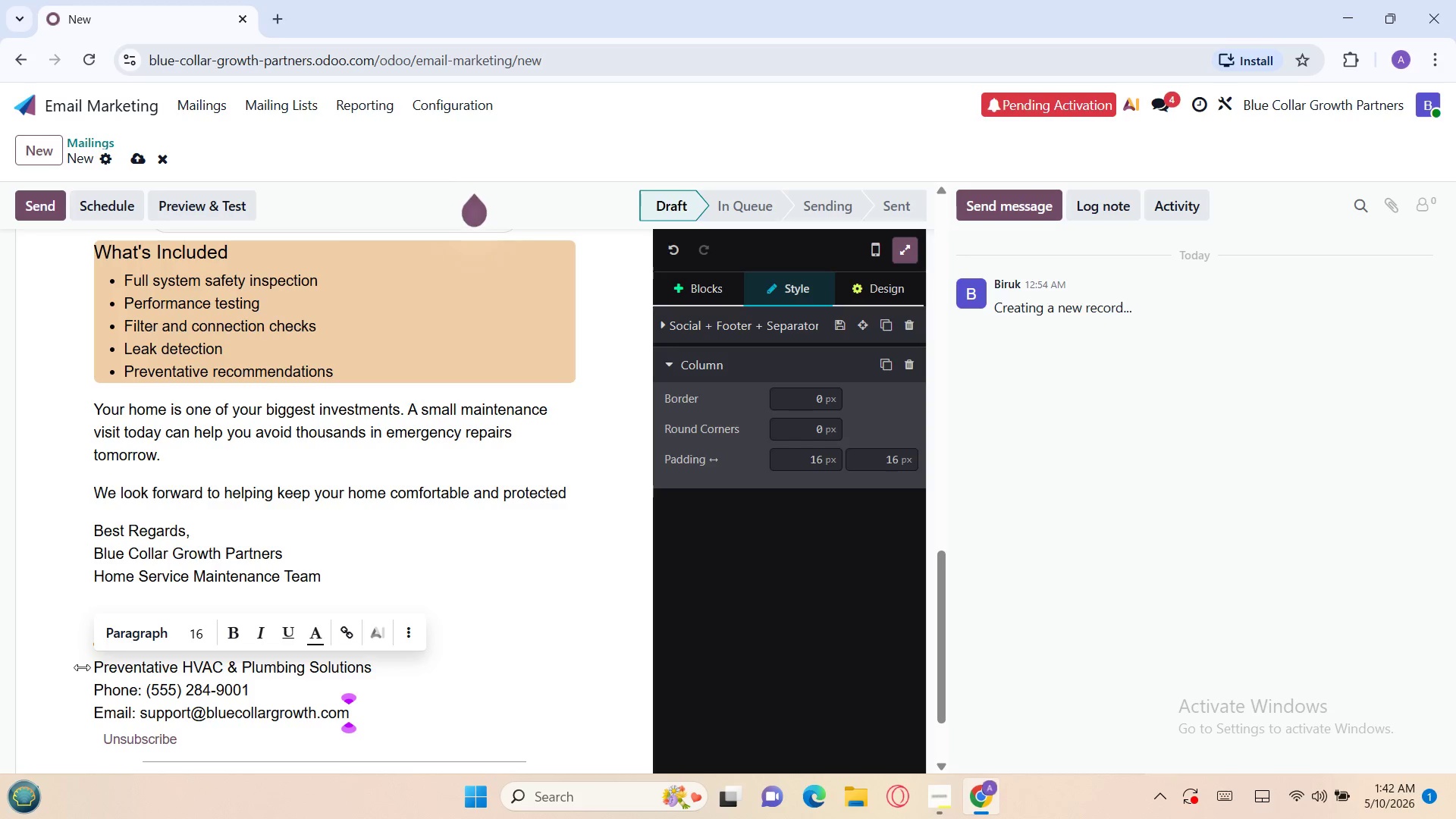 
key(Enter)
 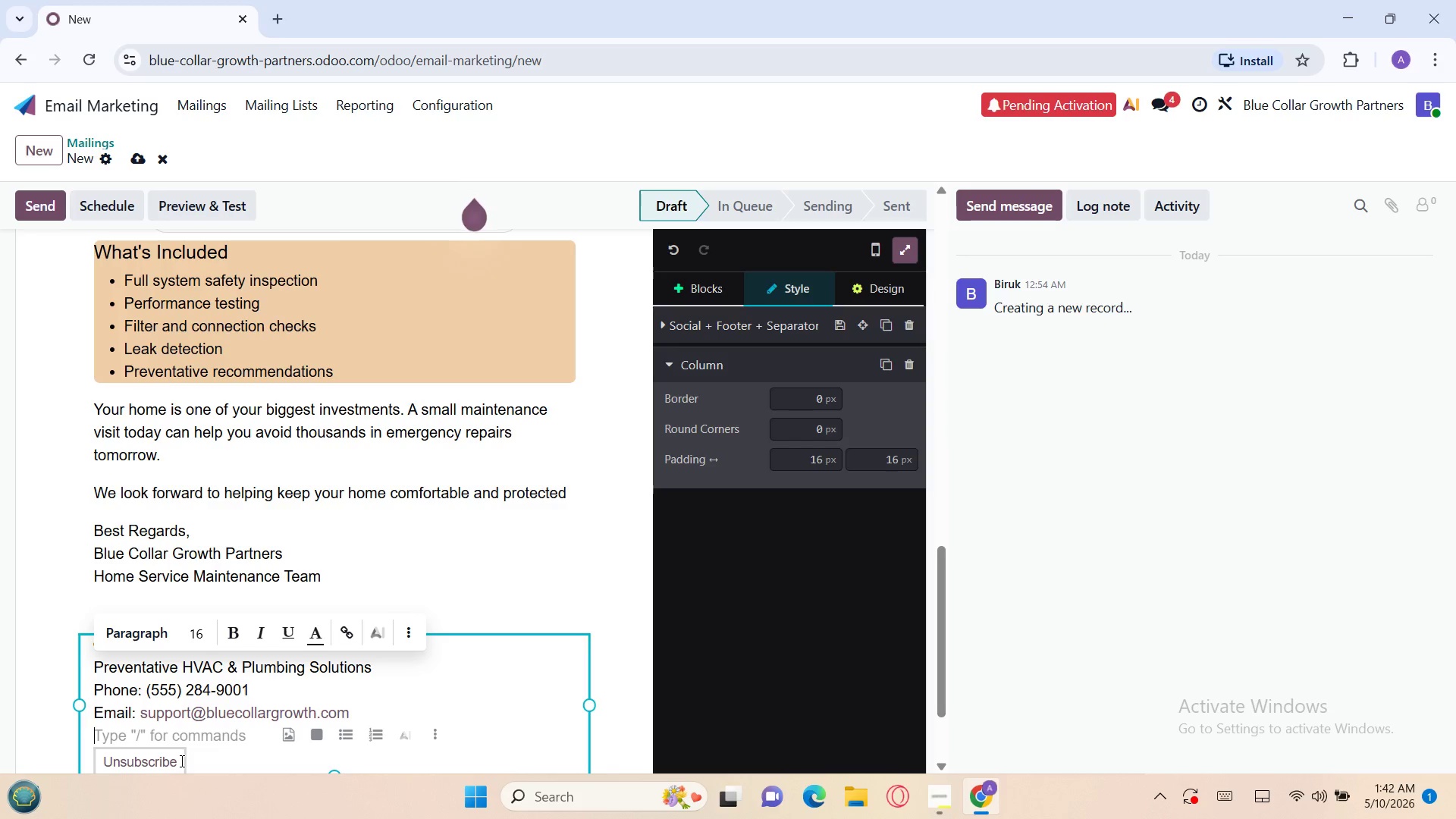 
wait(6.0)
 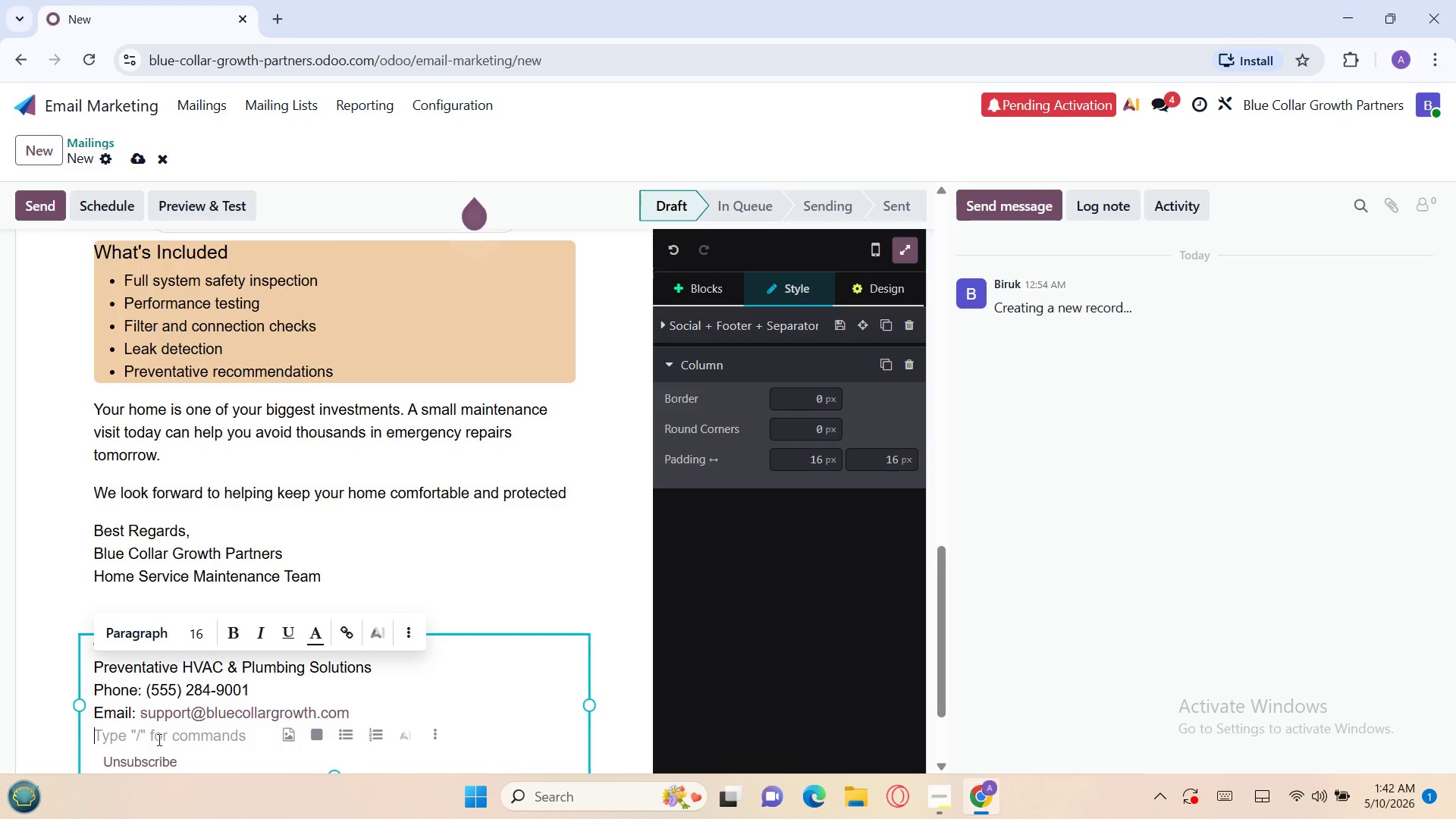 
left_click([196, 761])
 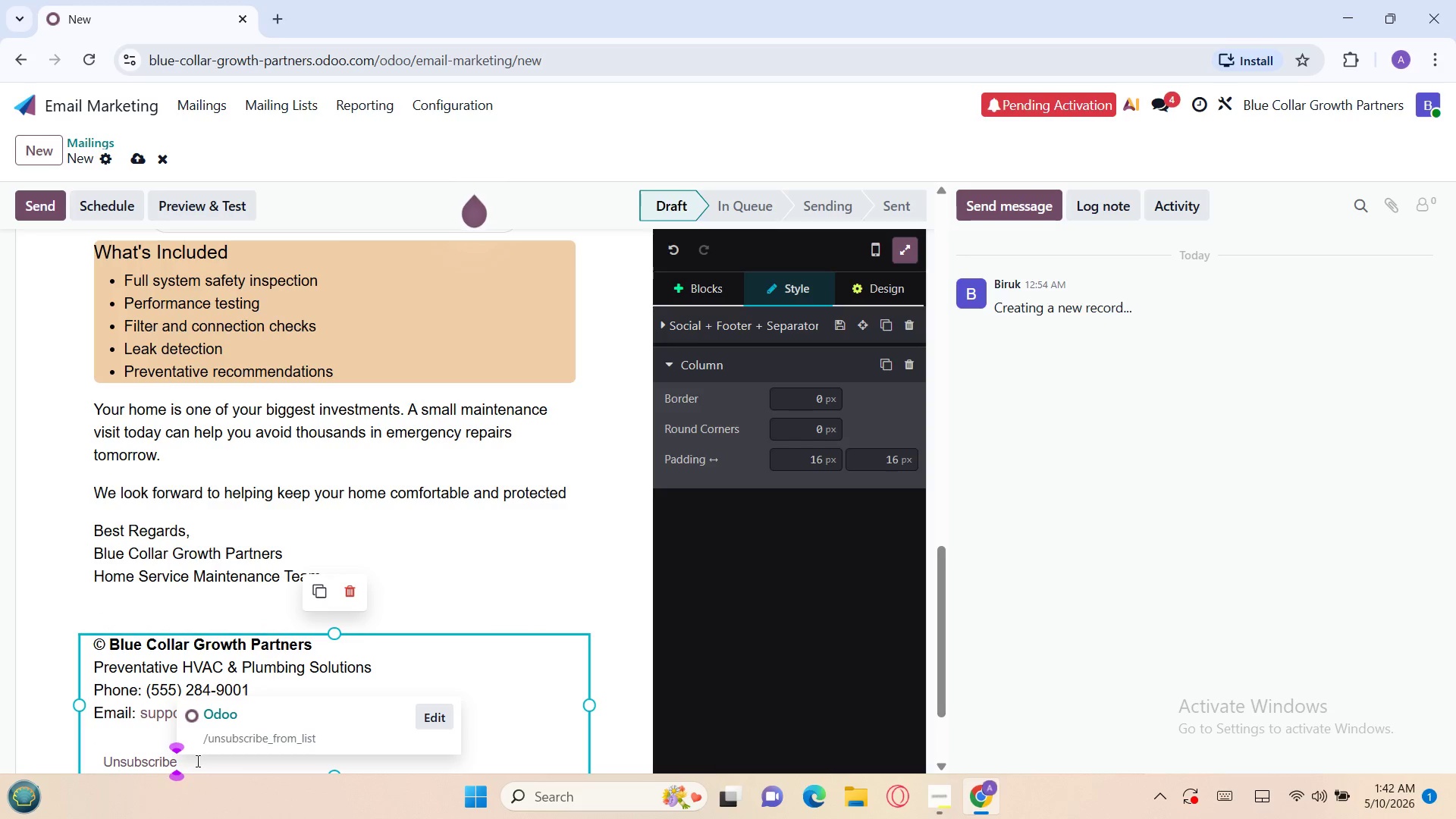 
key(Space)
 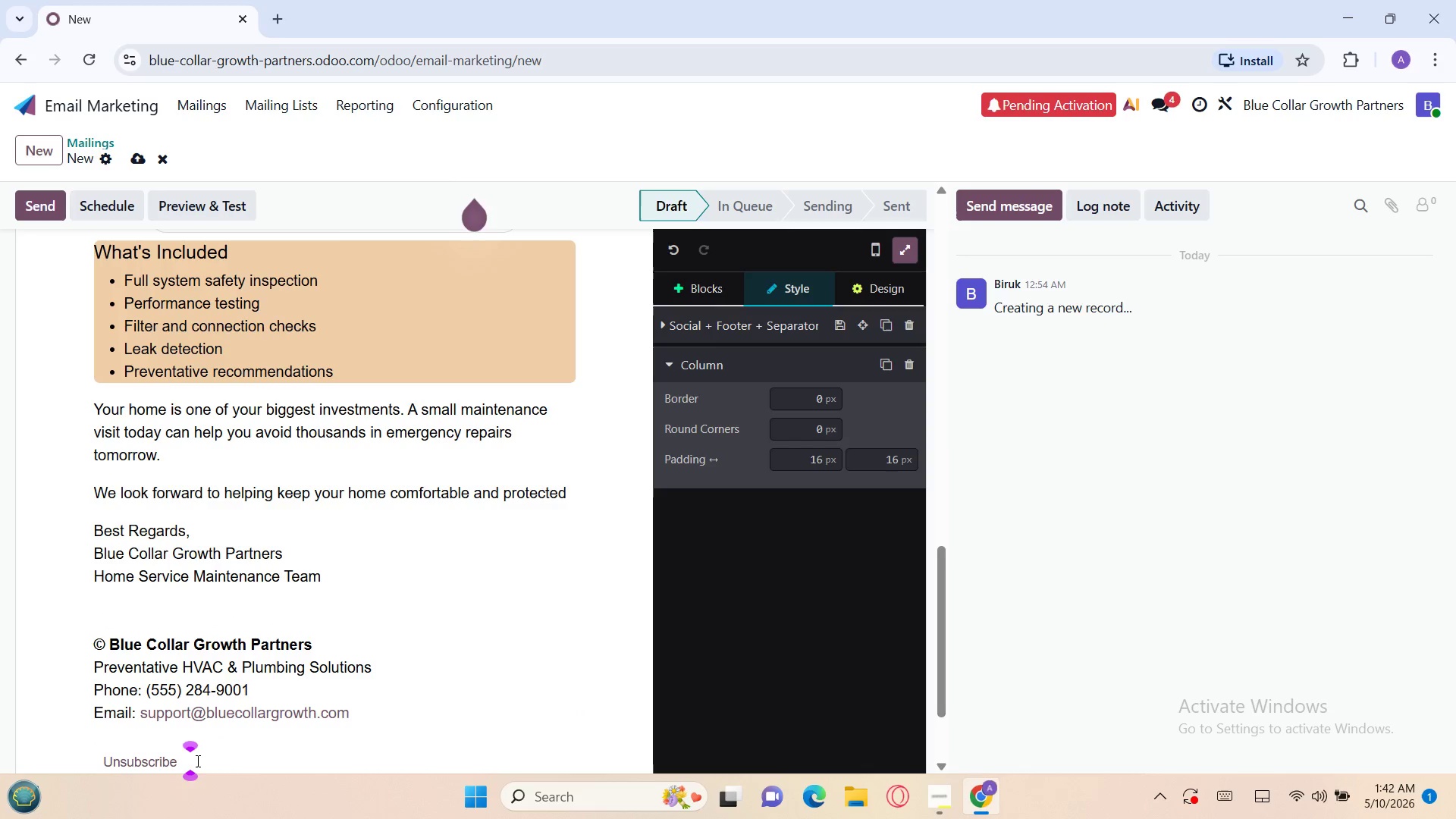 
key(Shift+Backslash)
 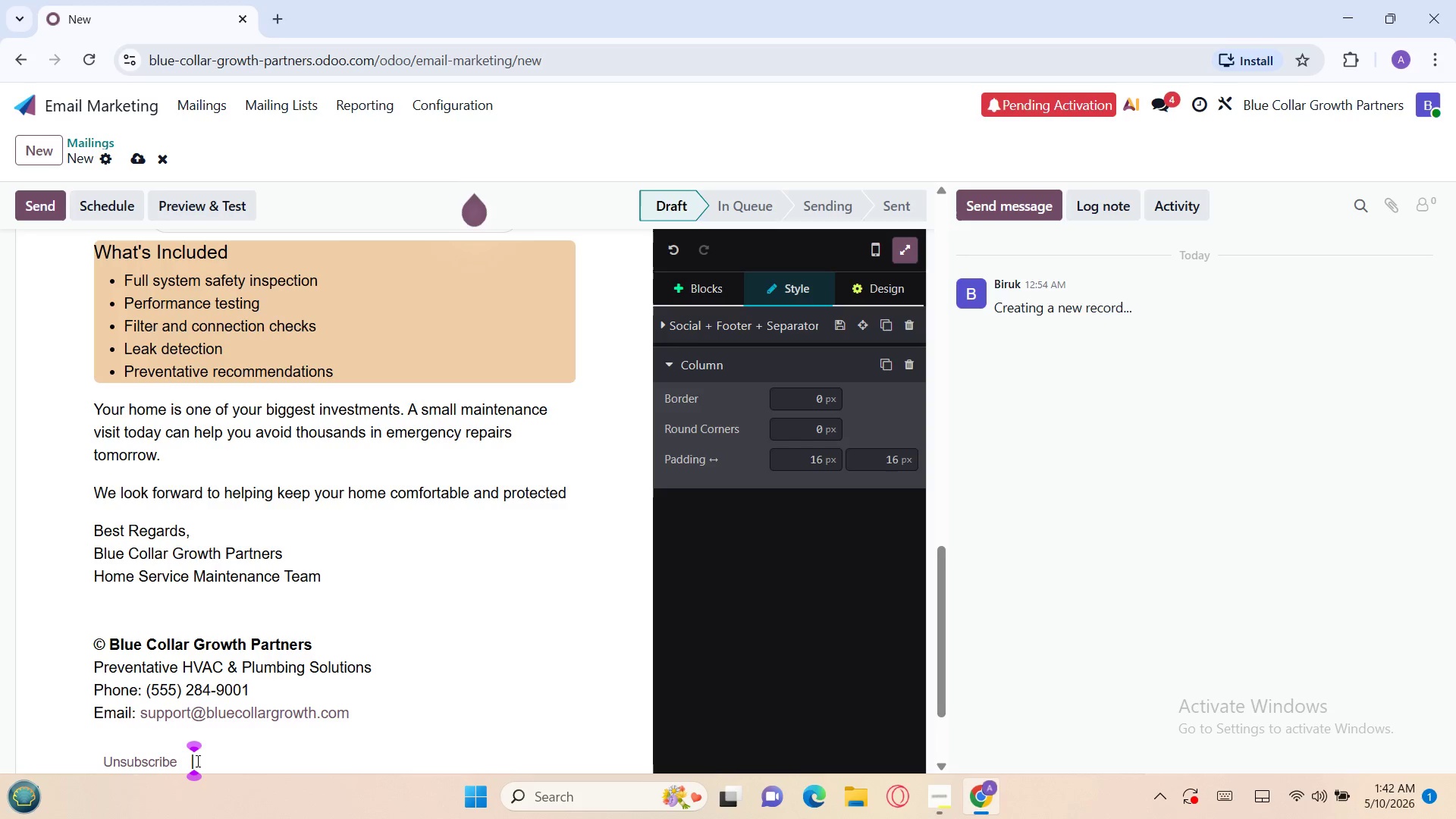 
wait(5.33)
 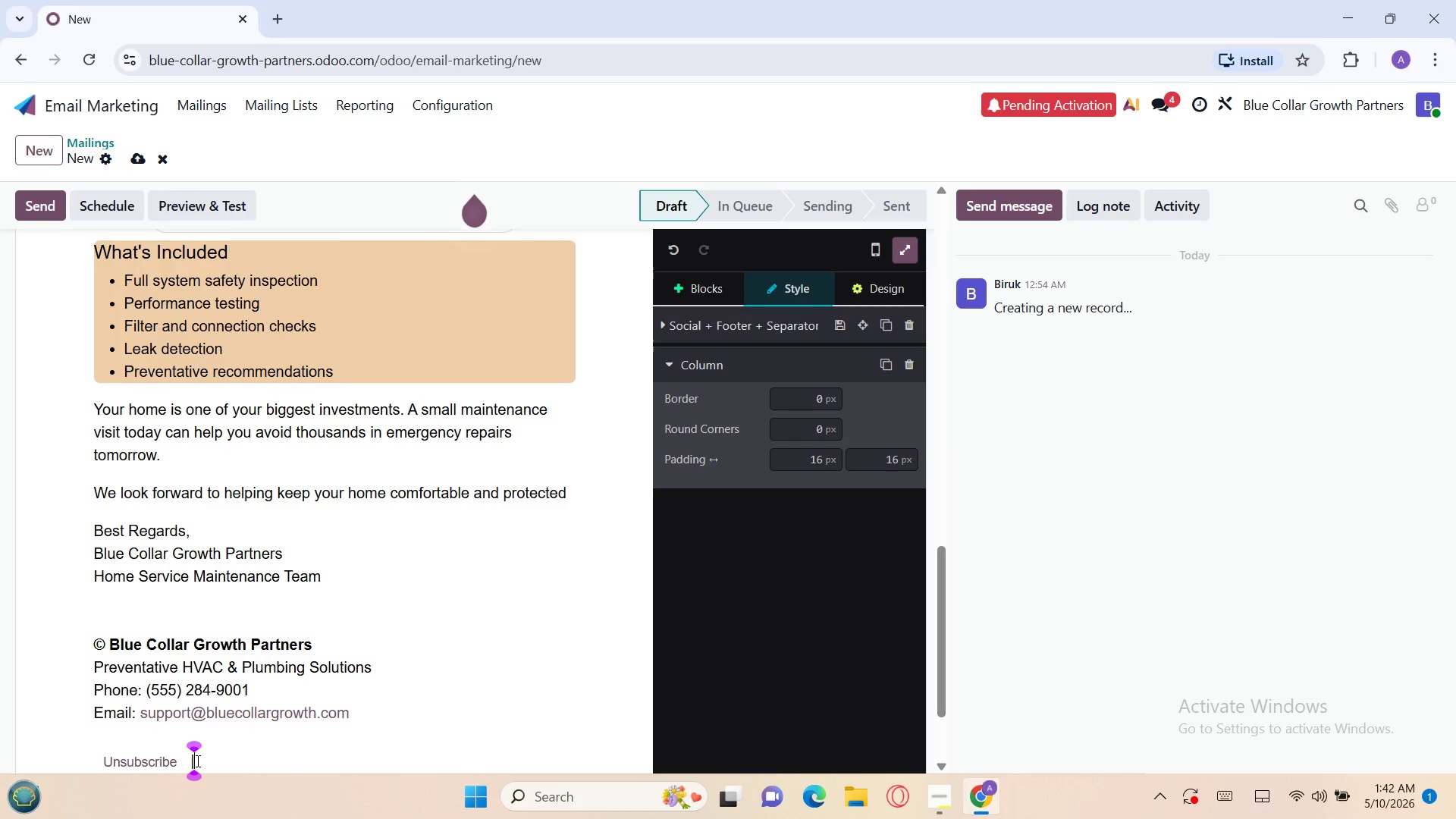 
key(Space)
 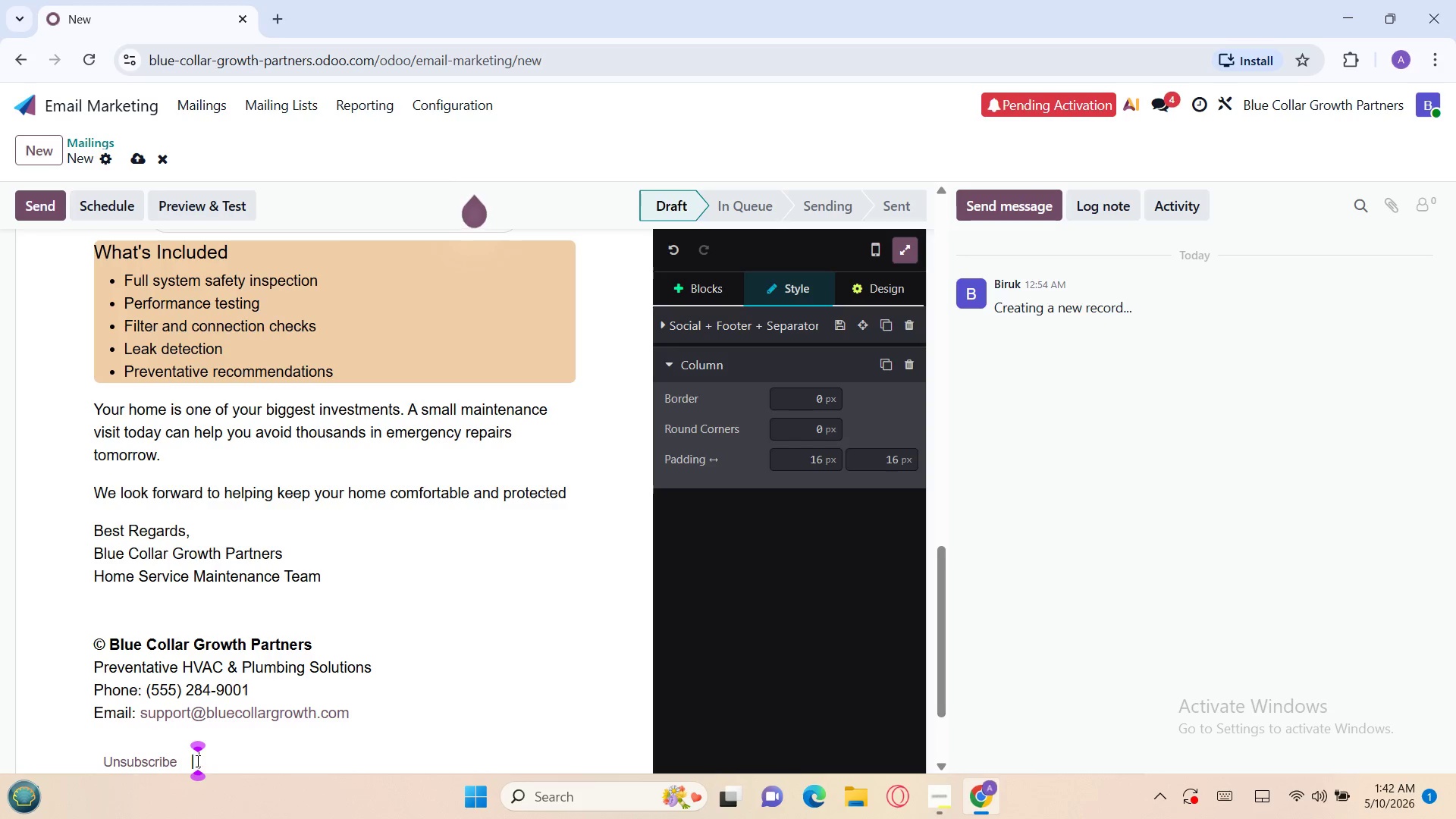 
type(Privecy Policy | Schedule Service)
 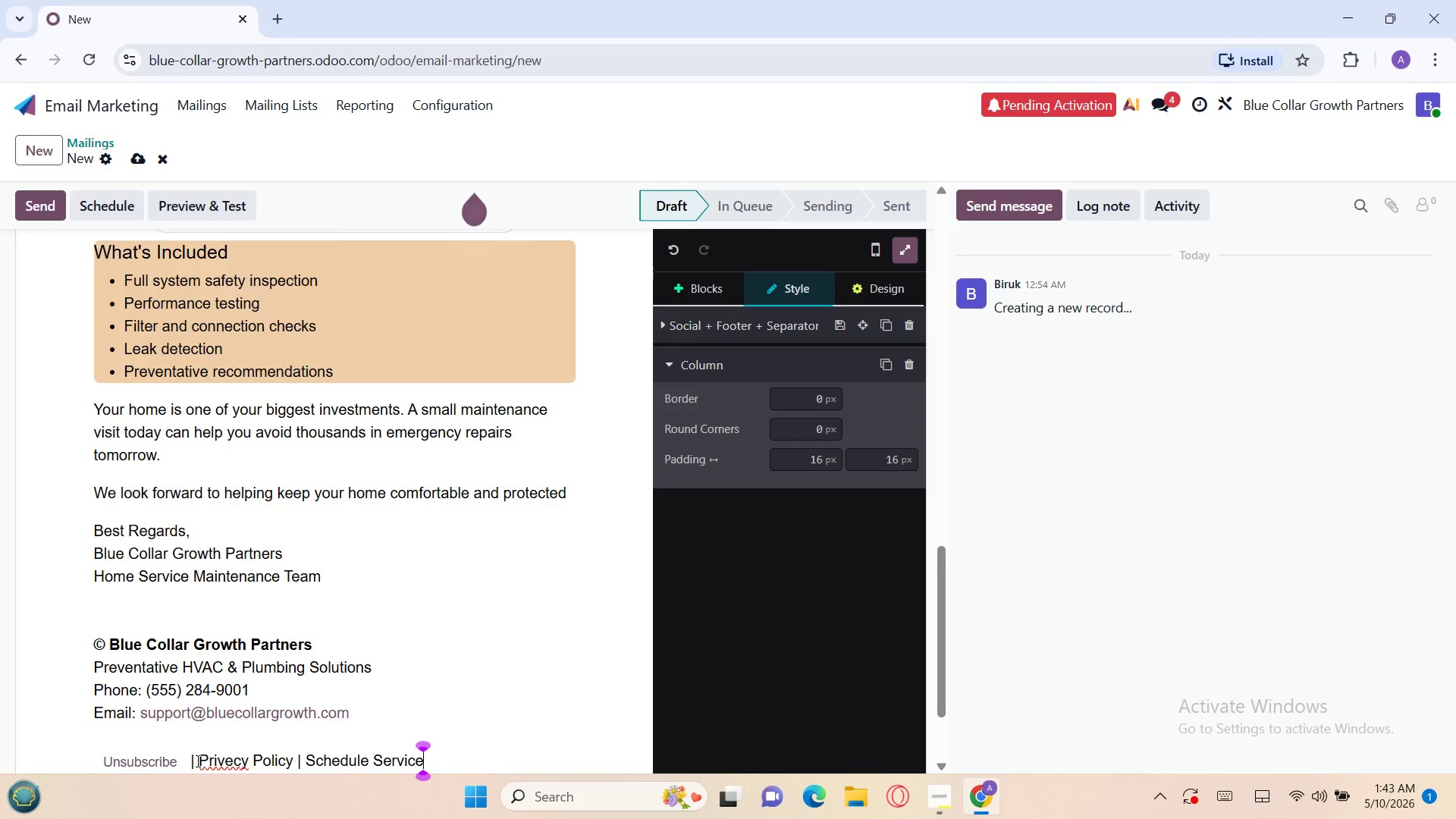 
wait(10.02)
 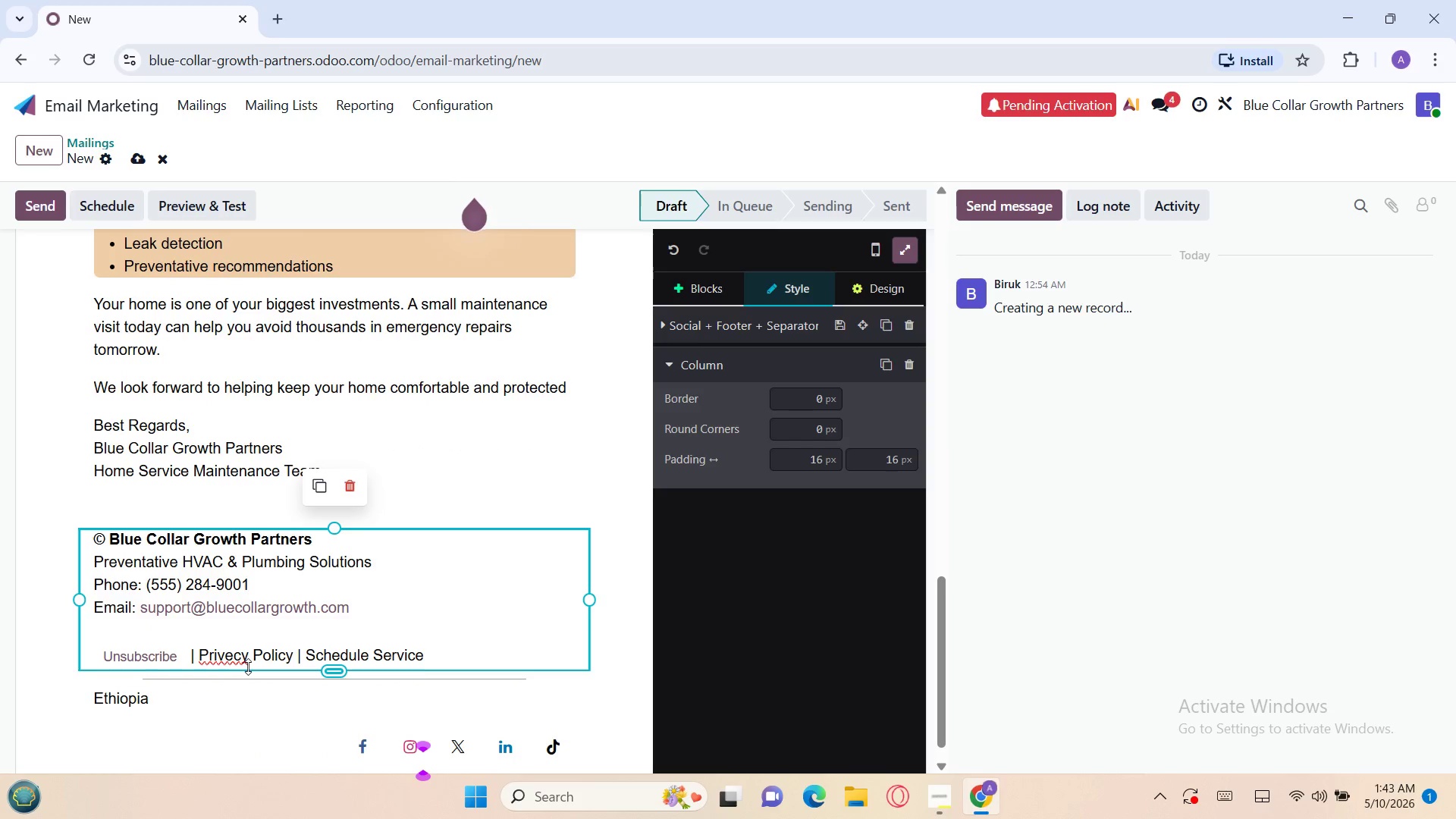 
left_click([232, 654])
 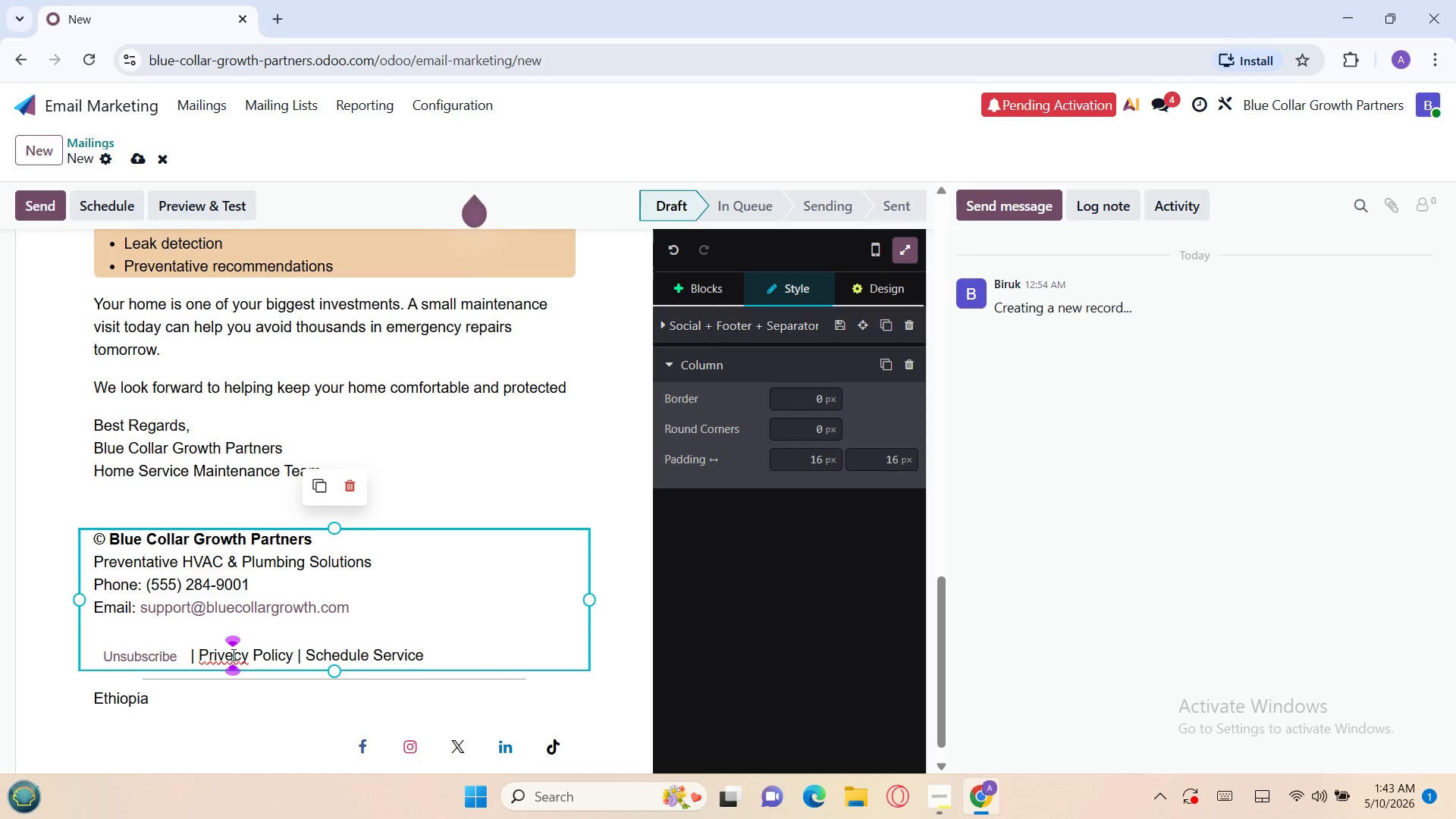 
key(Backspace)
 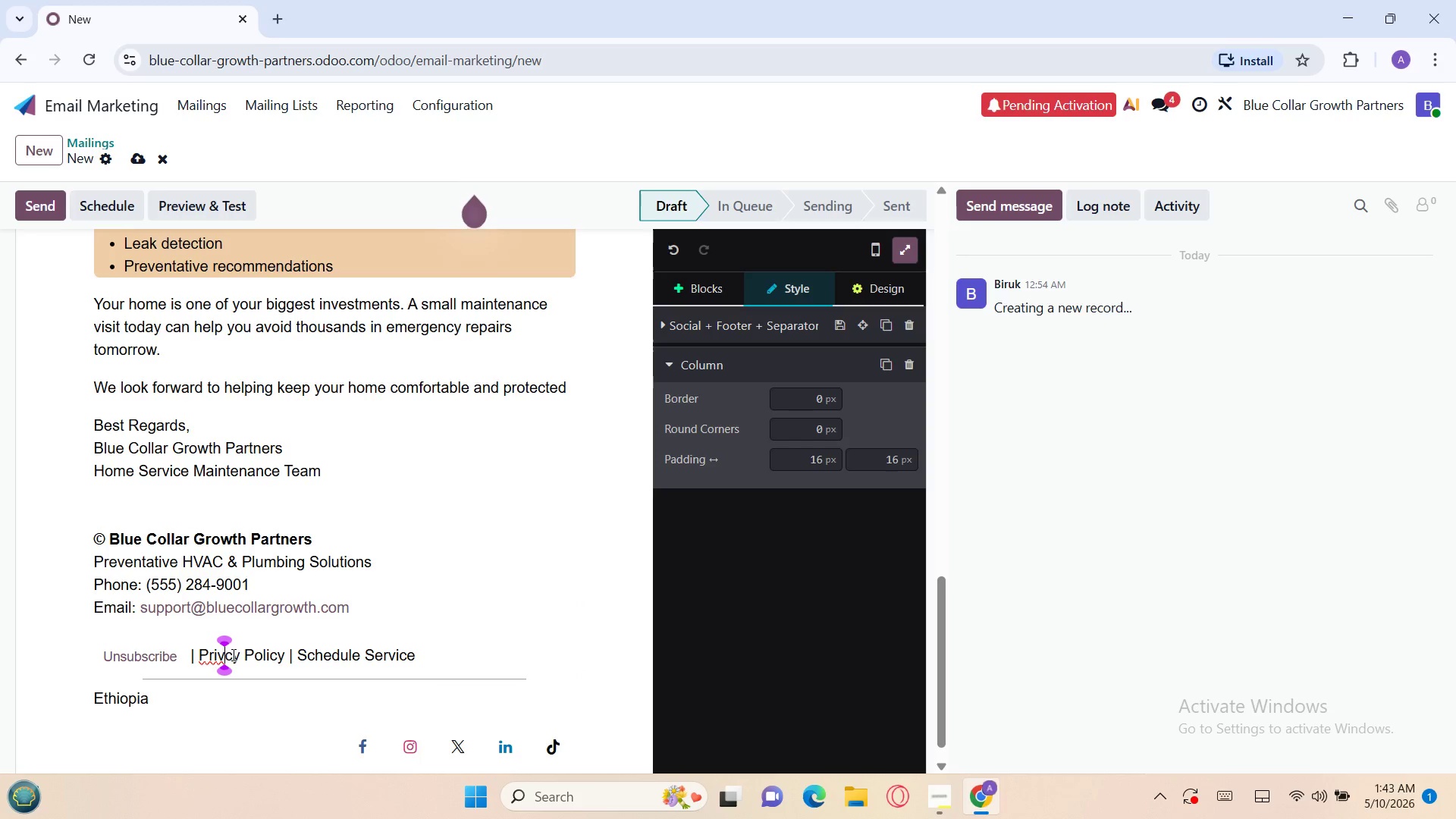 
key(A)
 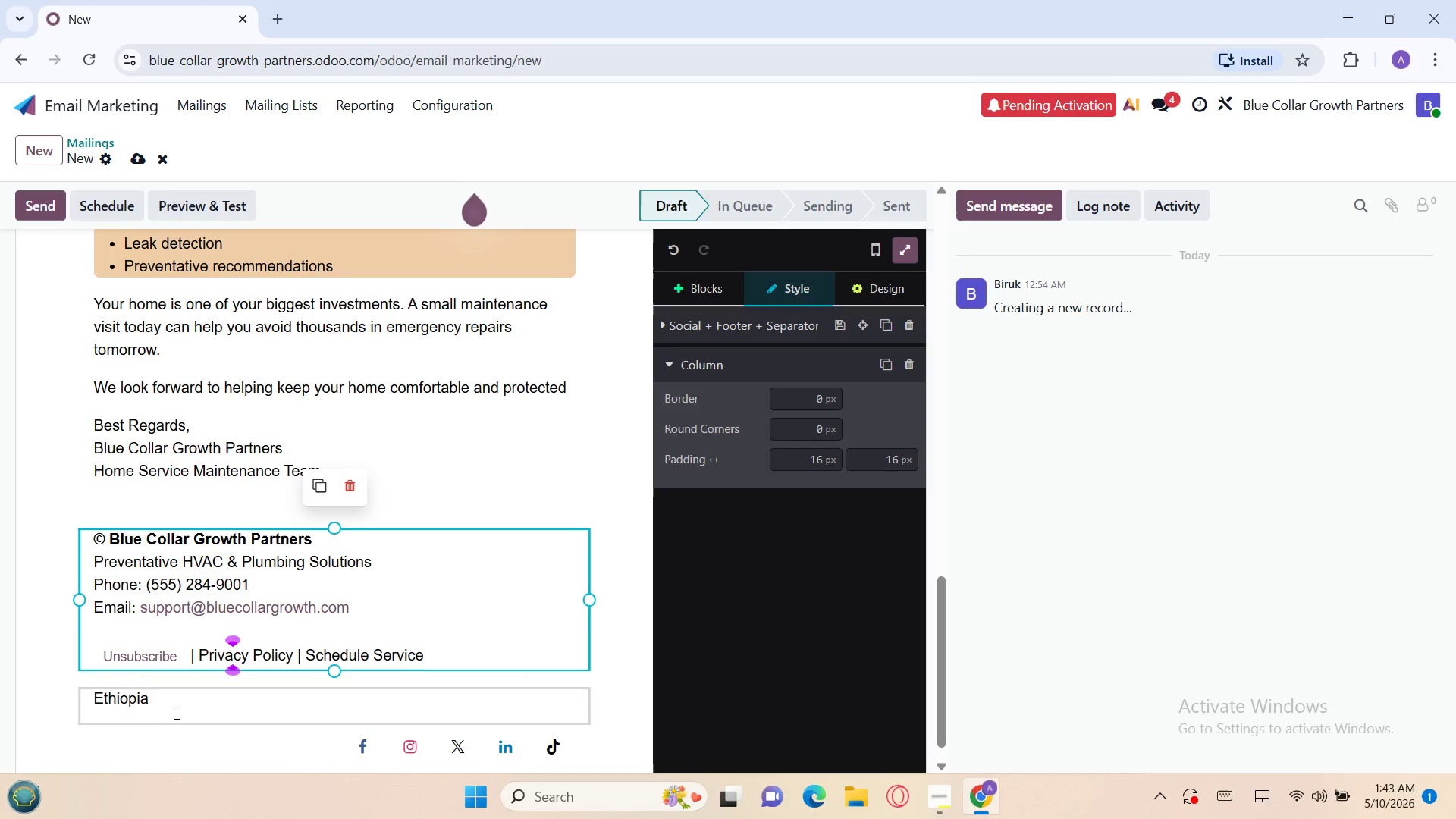 
left_click([161, 712])
 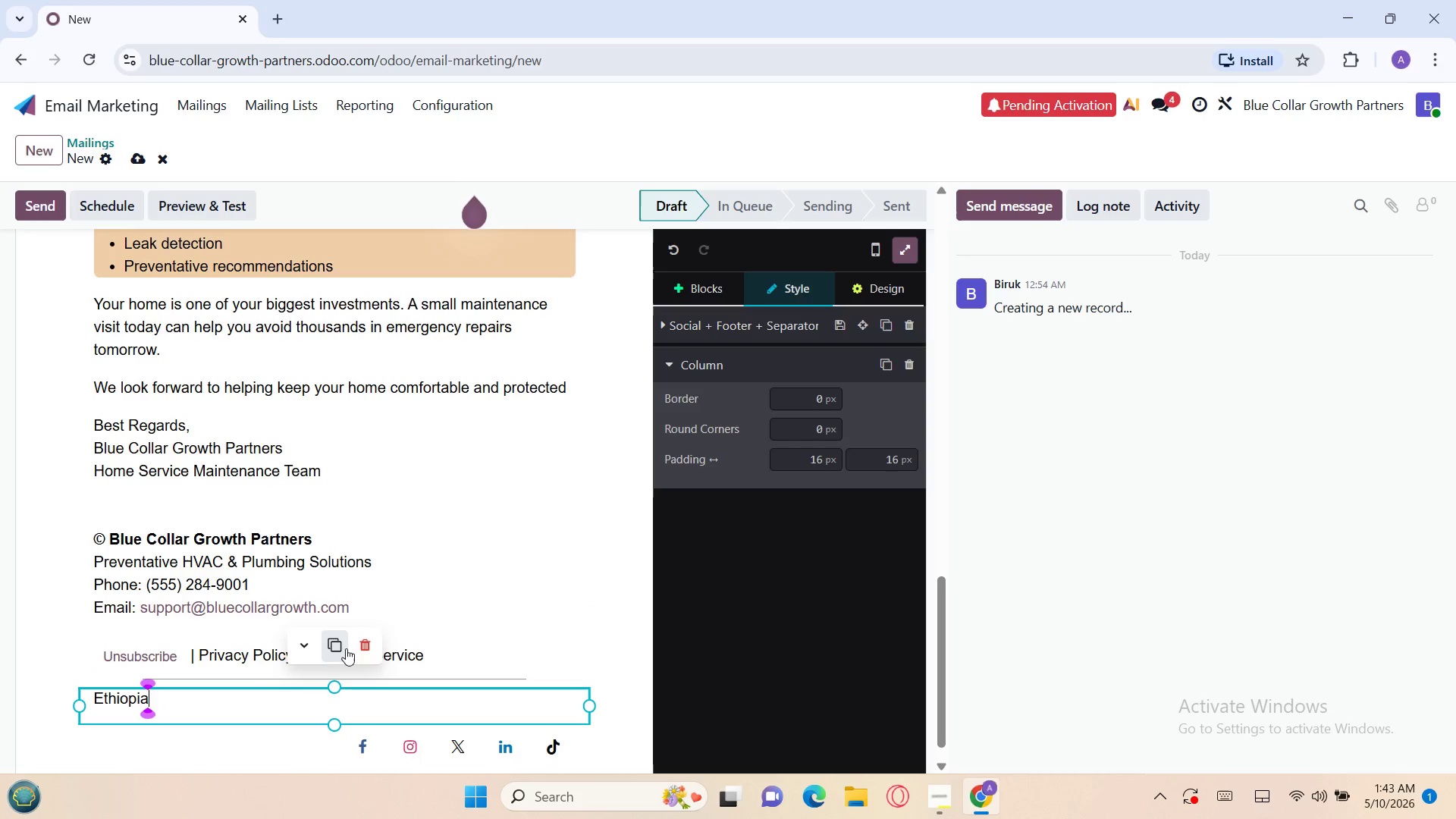 
left_click([356, 645])
 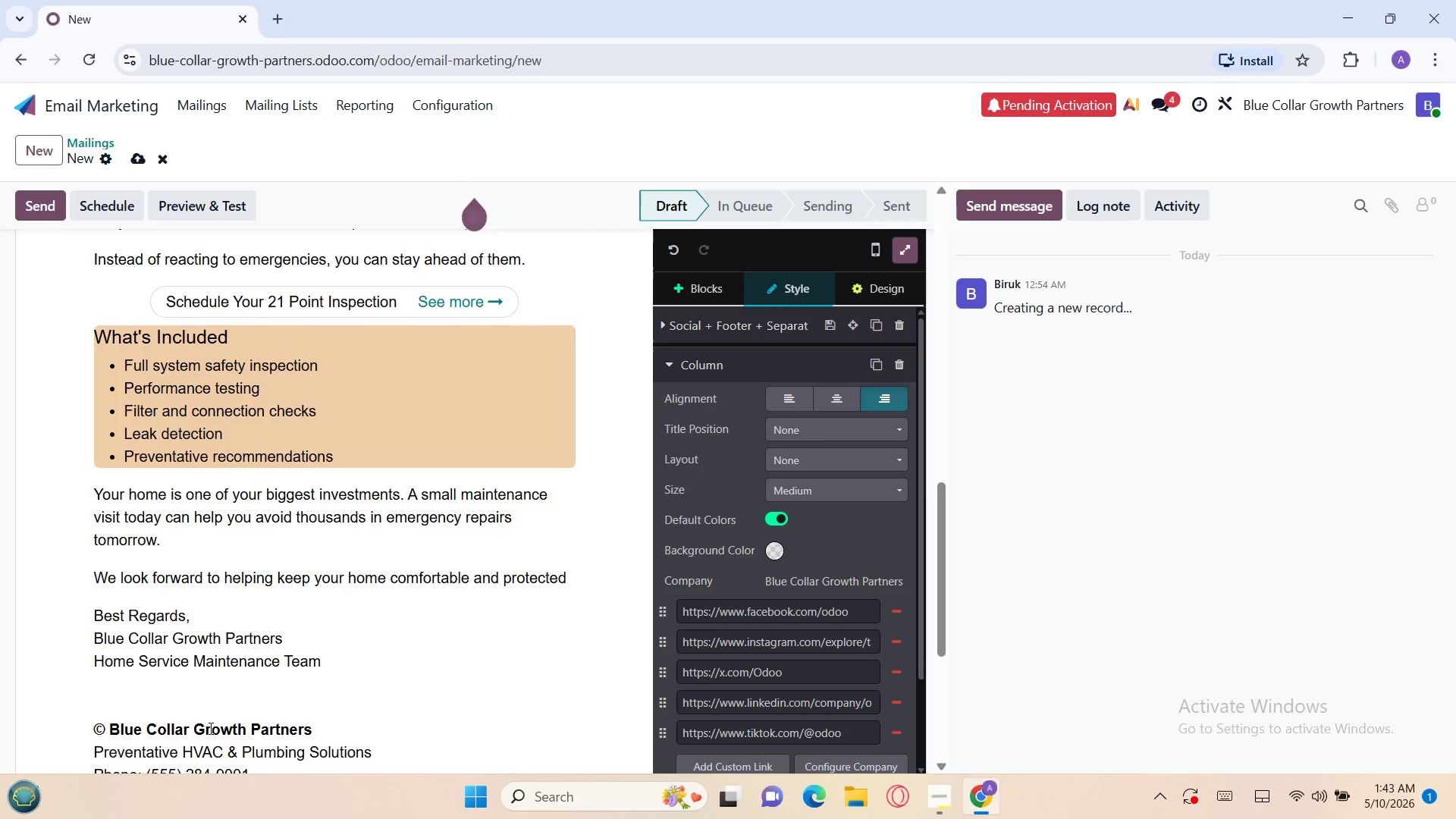 
wait(9.33)
 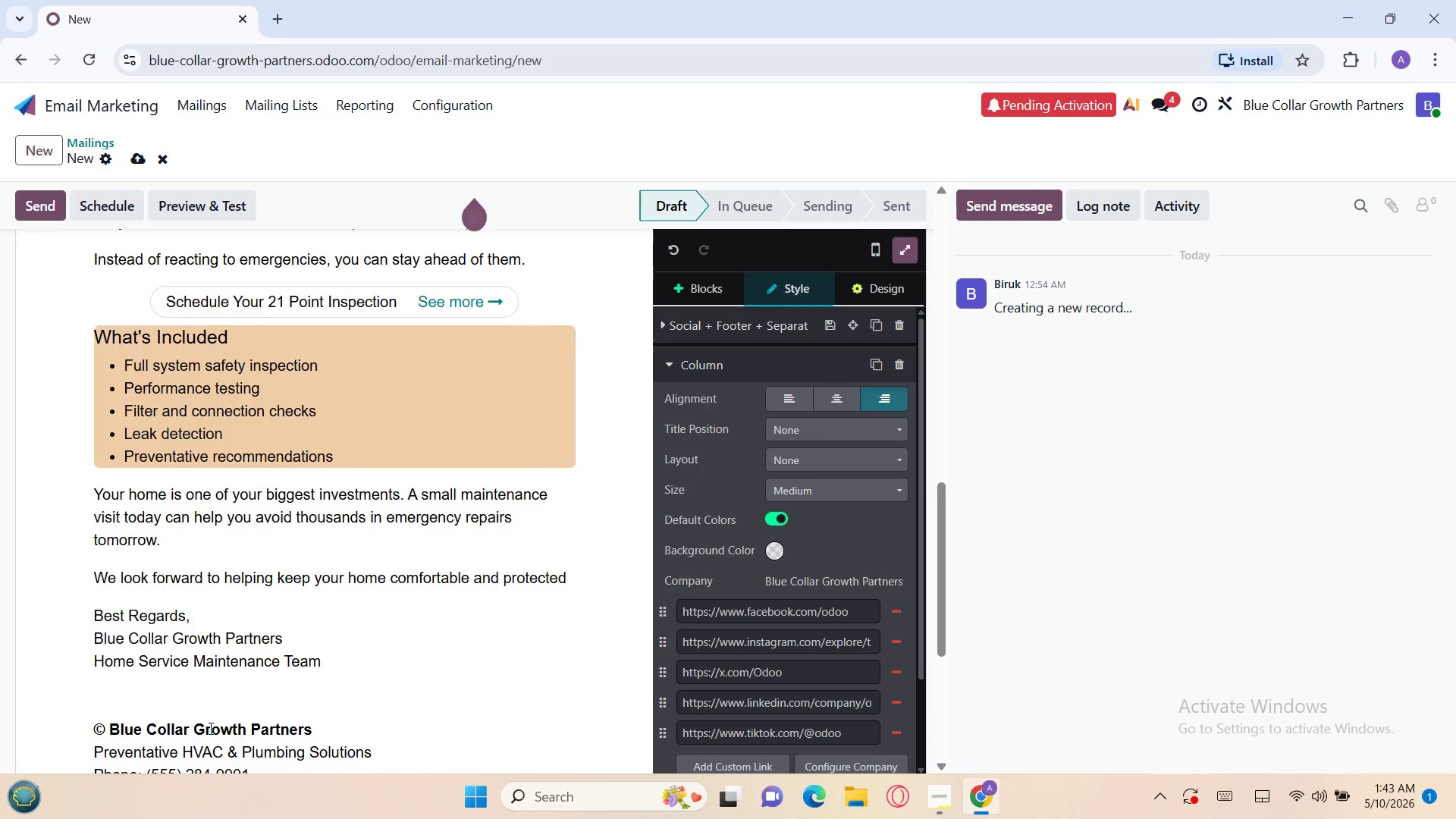 
left_click([469, 406])
 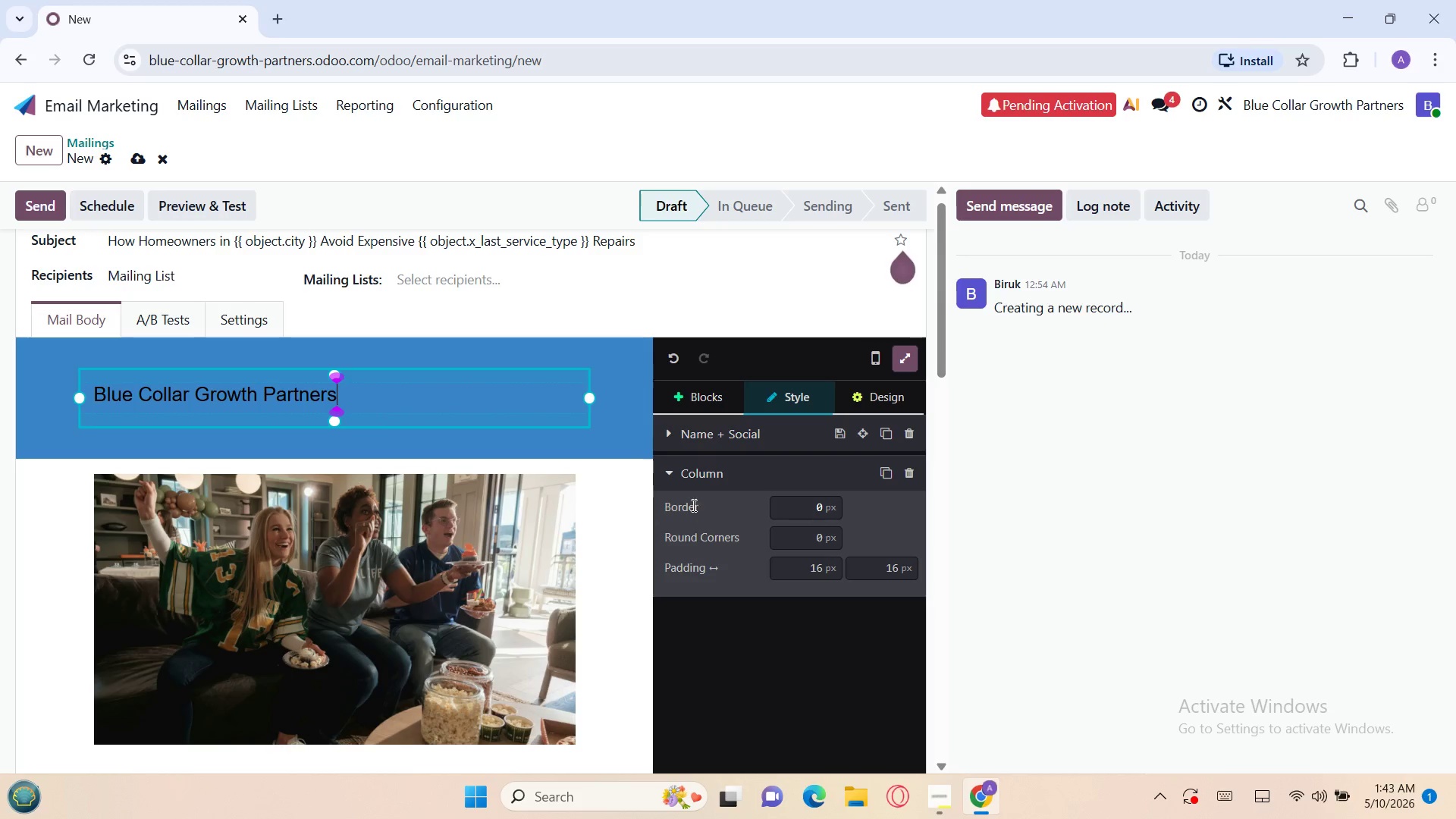 
left_click([667, 462])
 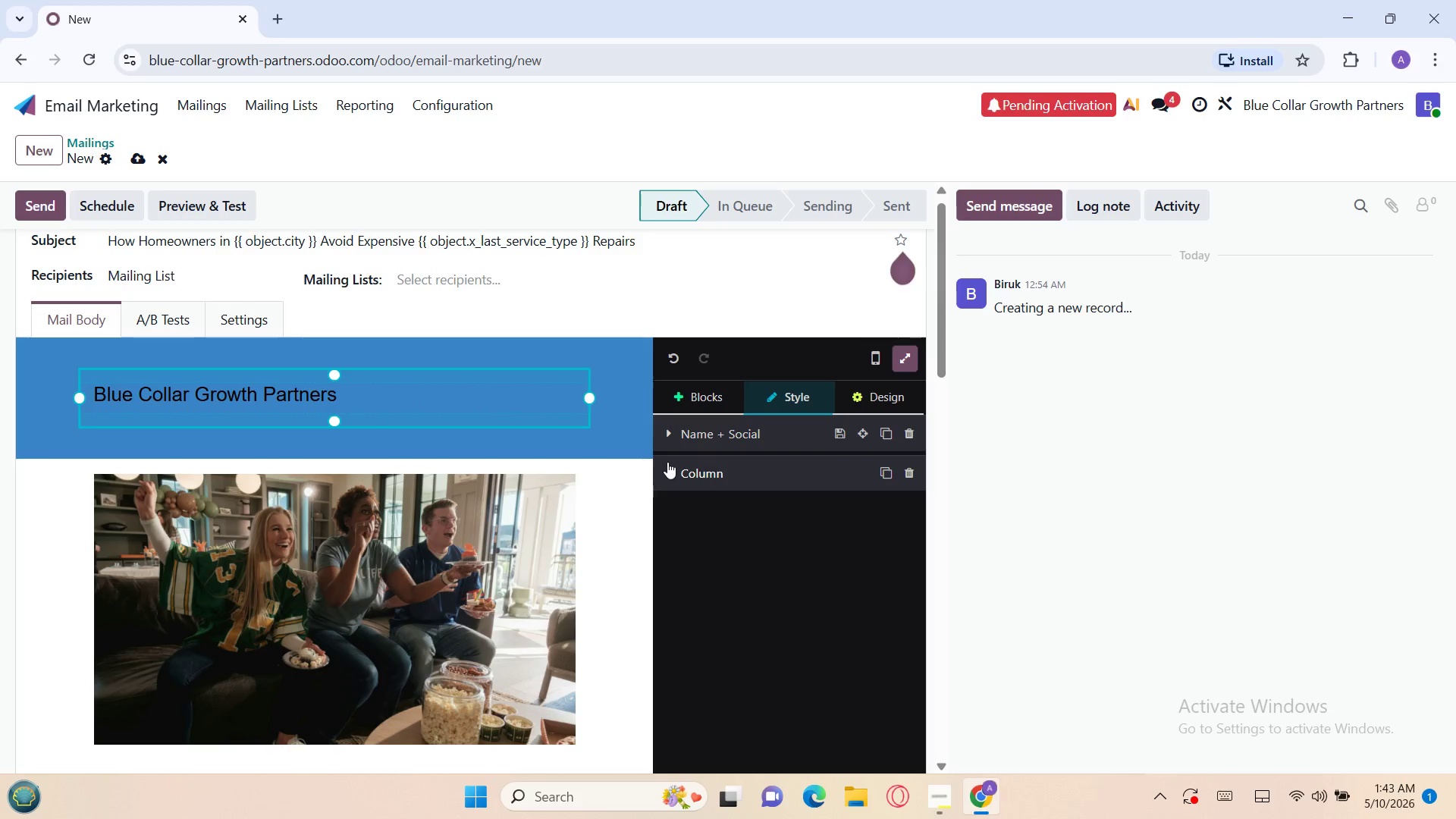 
left_click([667, 462])
 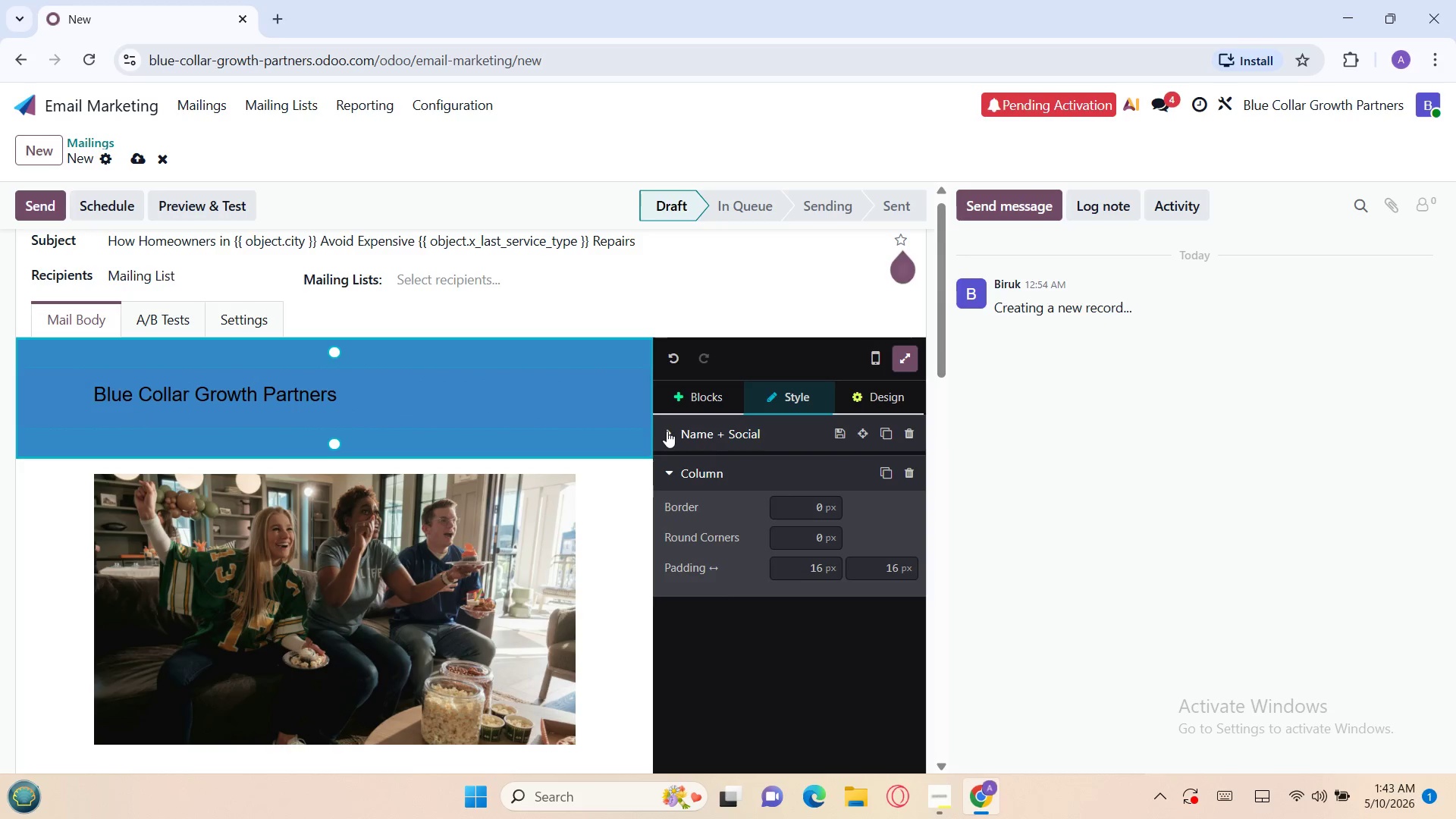 
left_click([667, 431])
 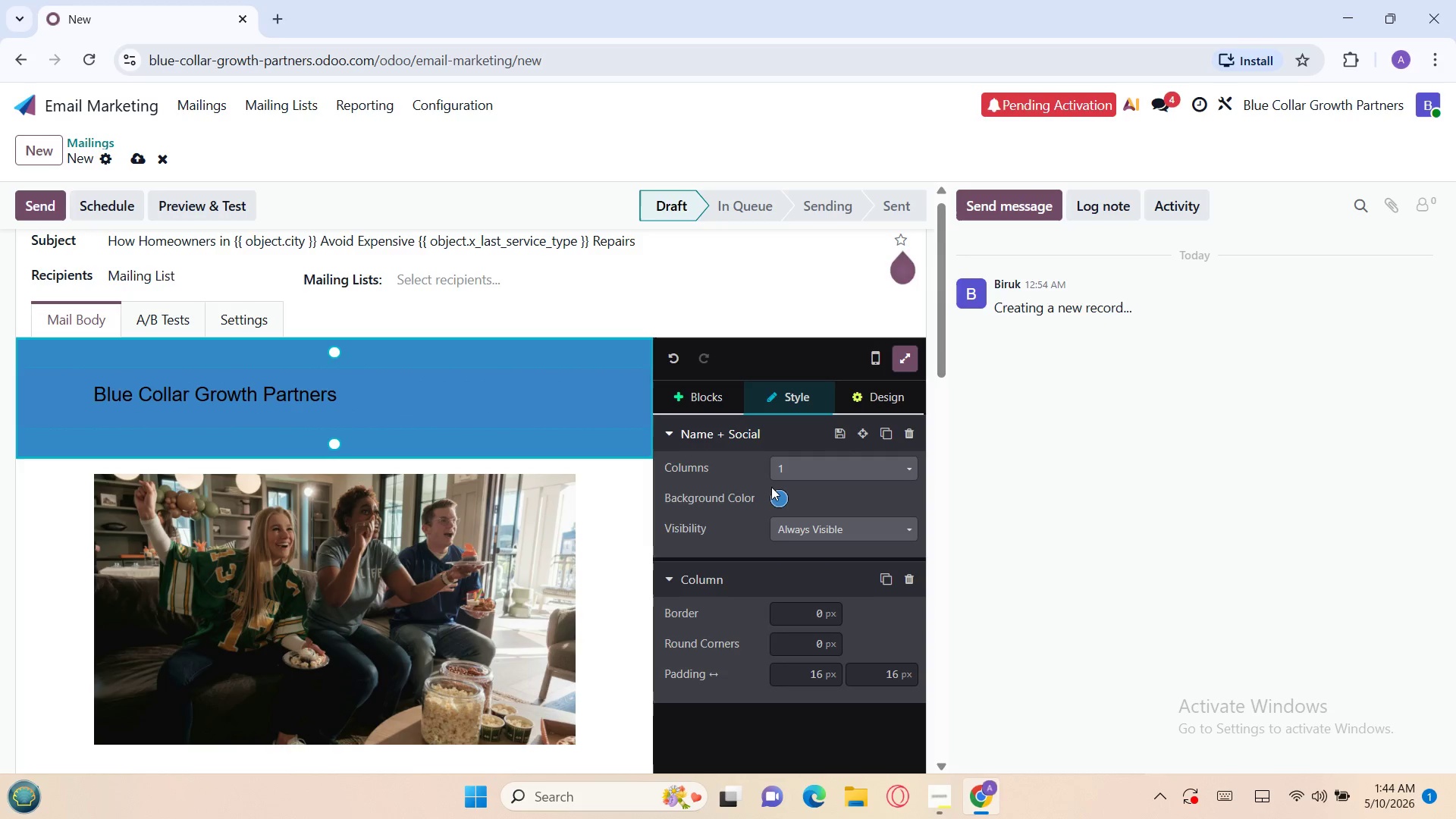 
left_click([776, 494])
 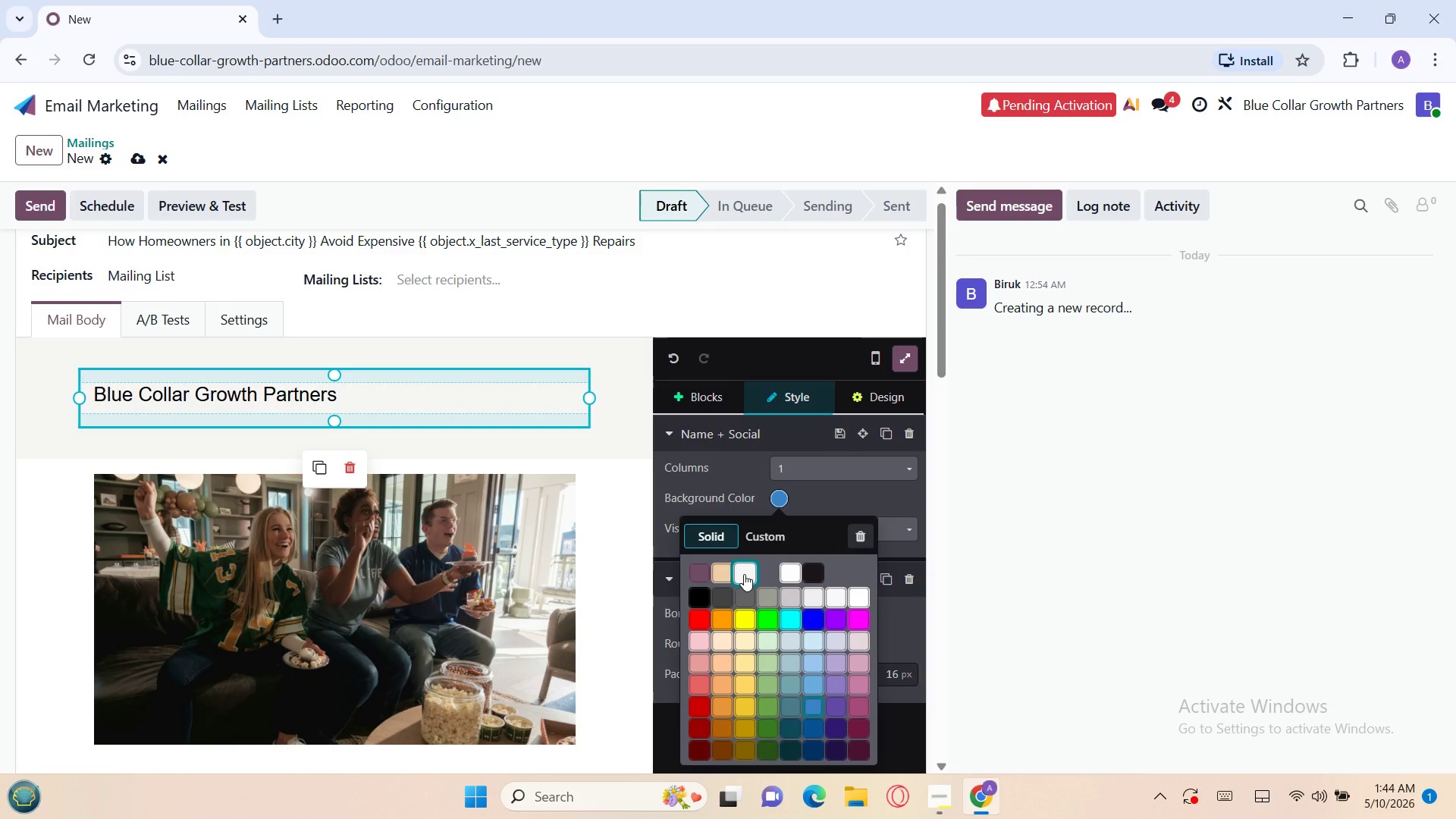 
left_click([744, 574])
 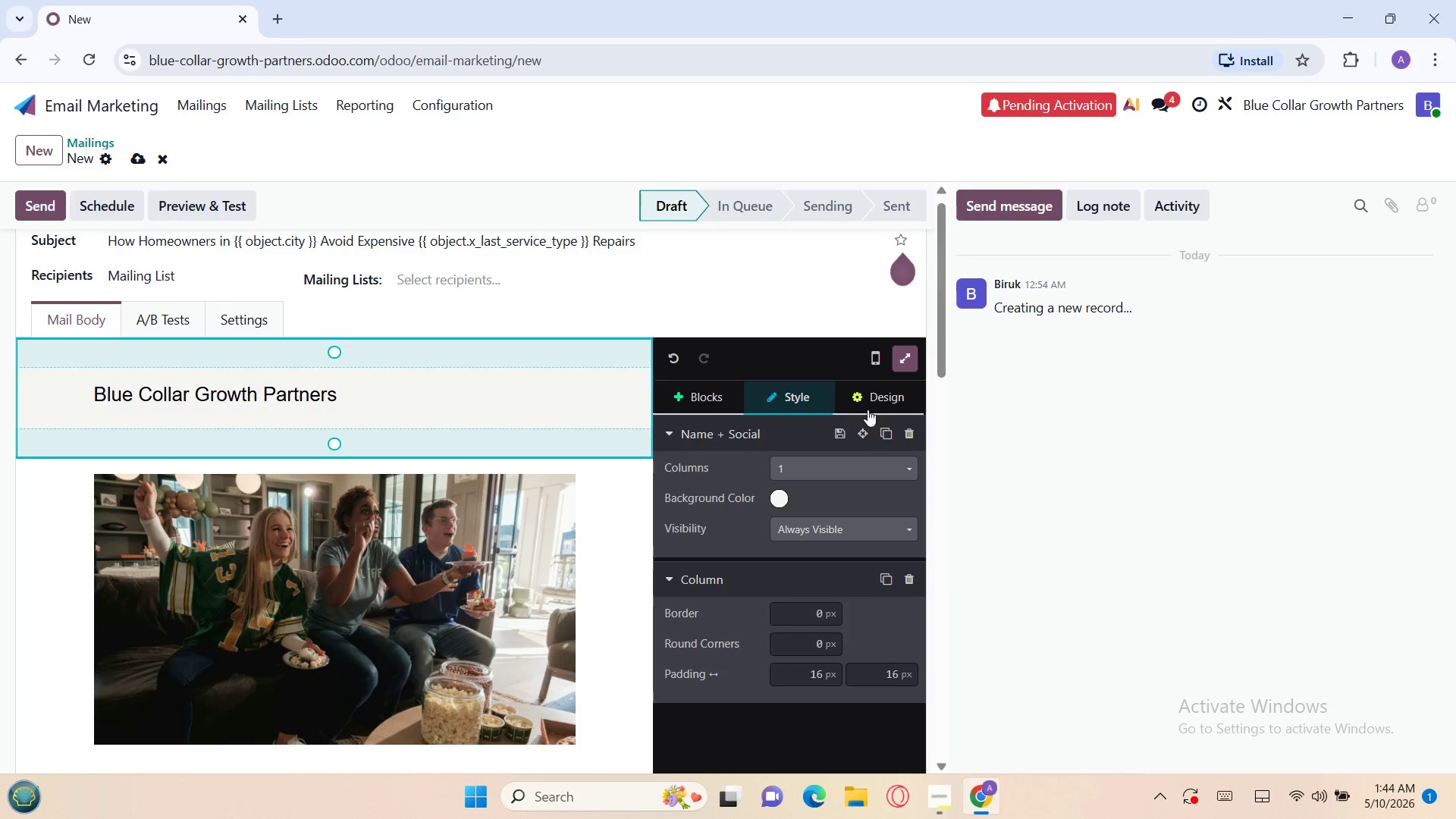 
left_click([864, 403])
 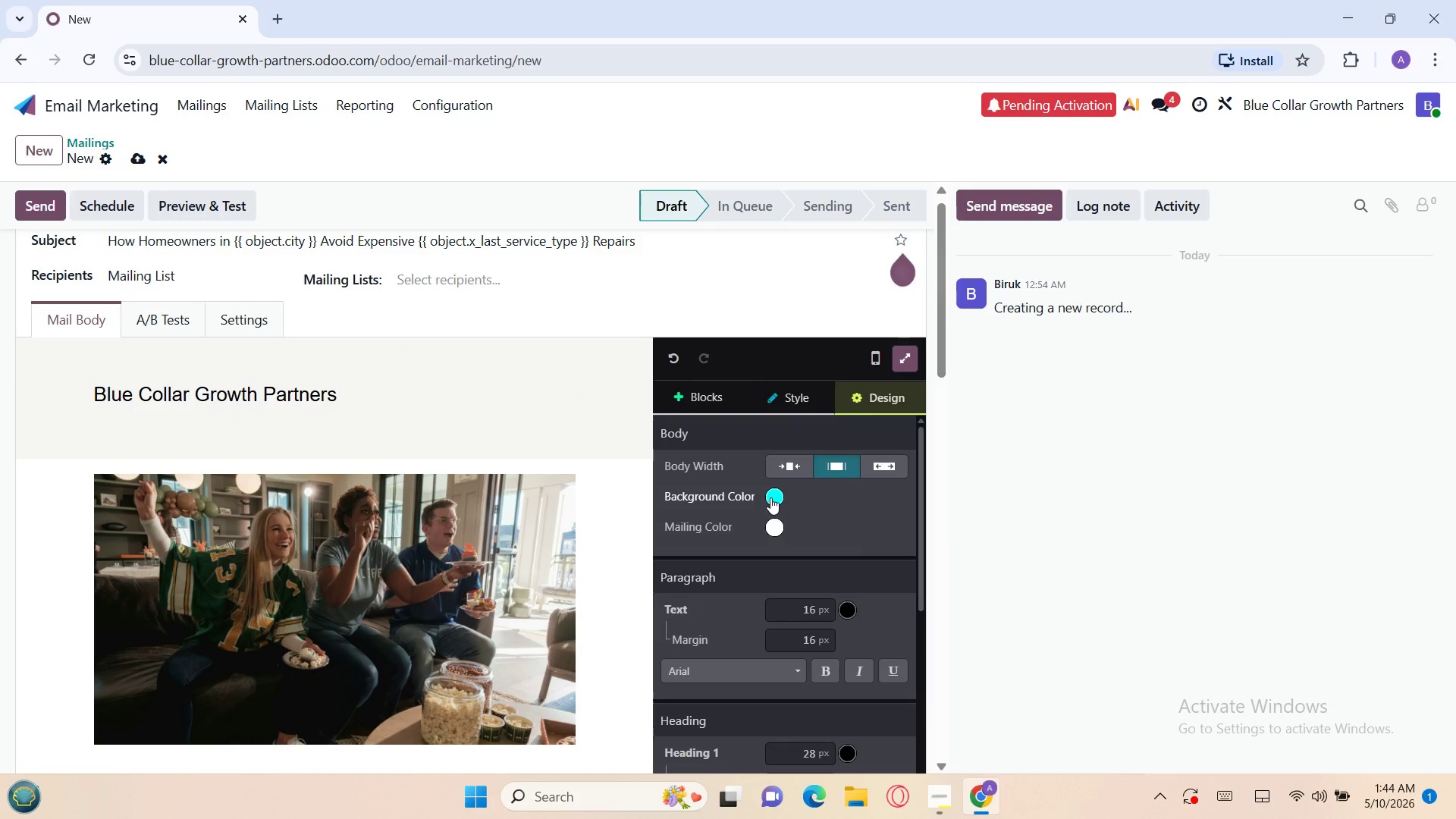 
left_click([771, 501])
 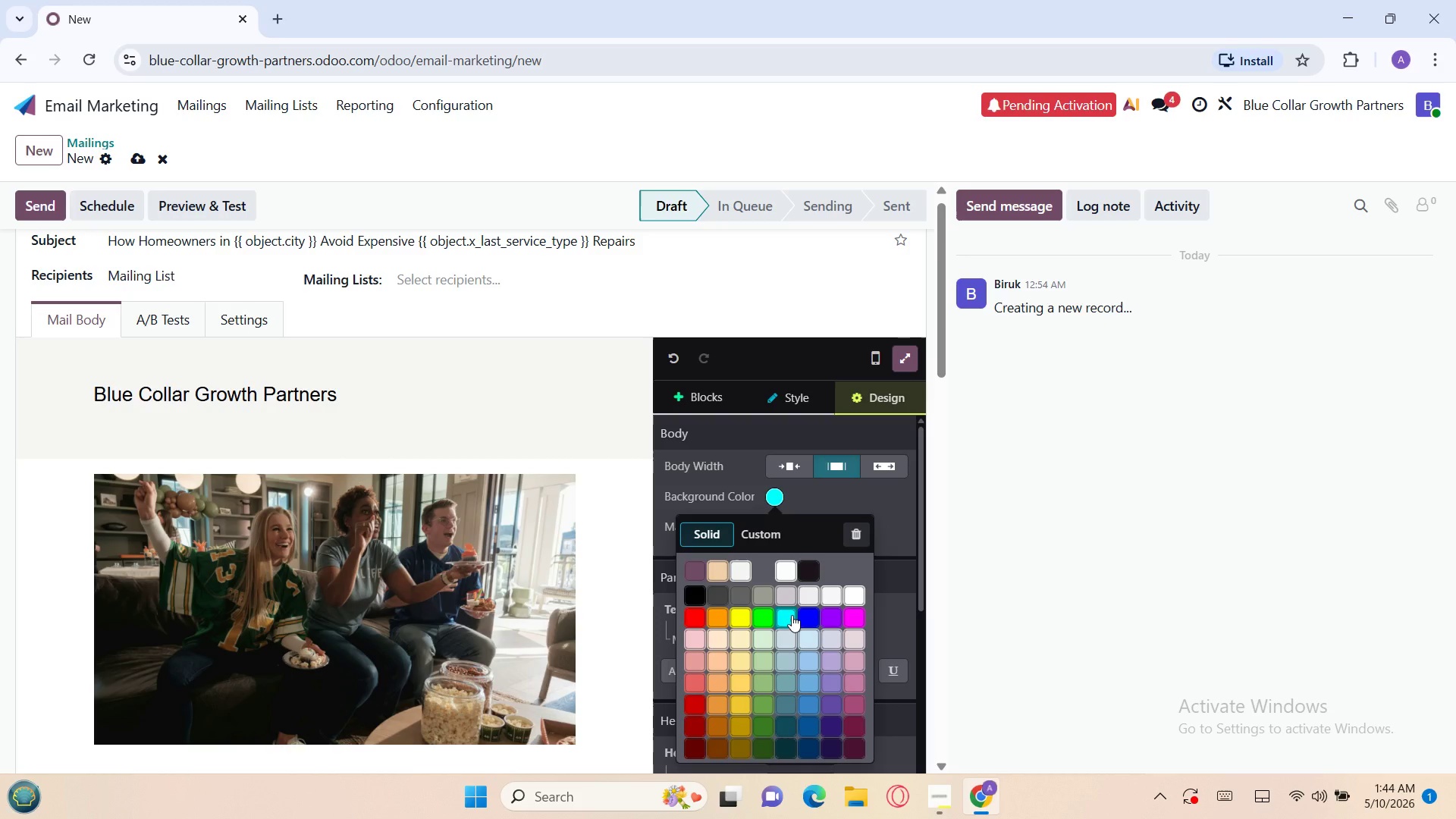 
wait(7.28)
 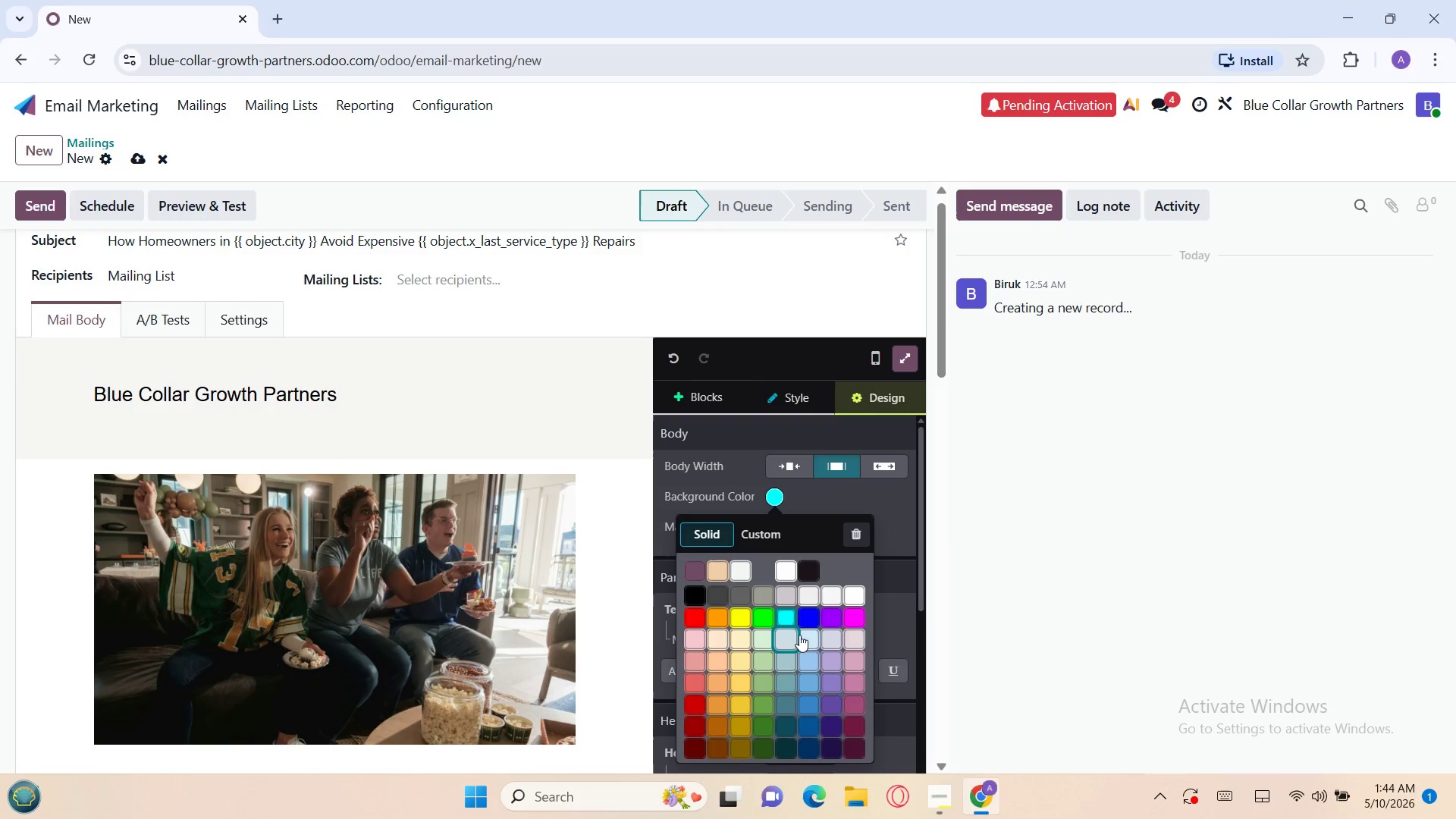 
double_click([794, 505])
 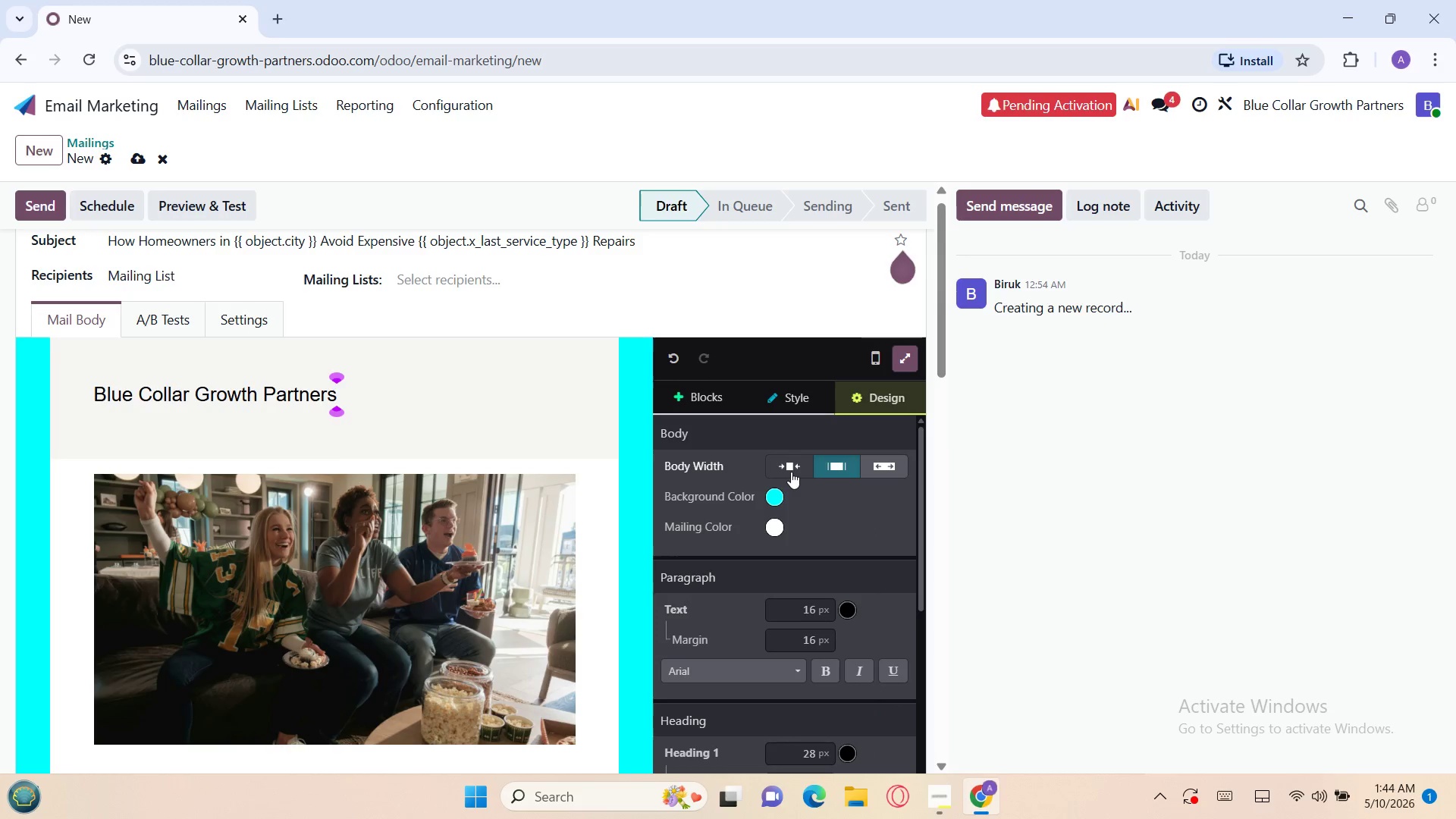 
left_click([791, 472])
 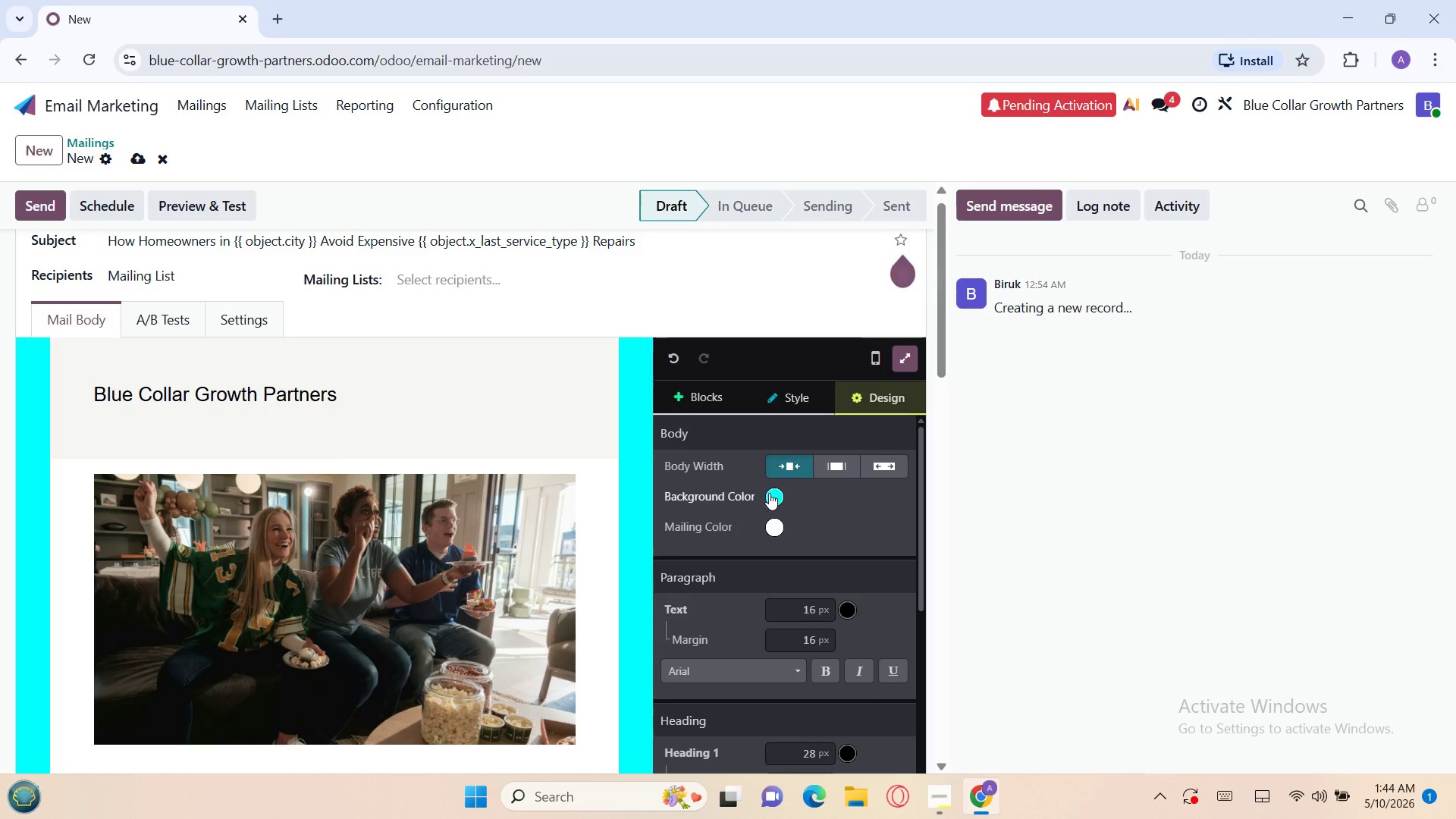 
left_click([767, 495])
 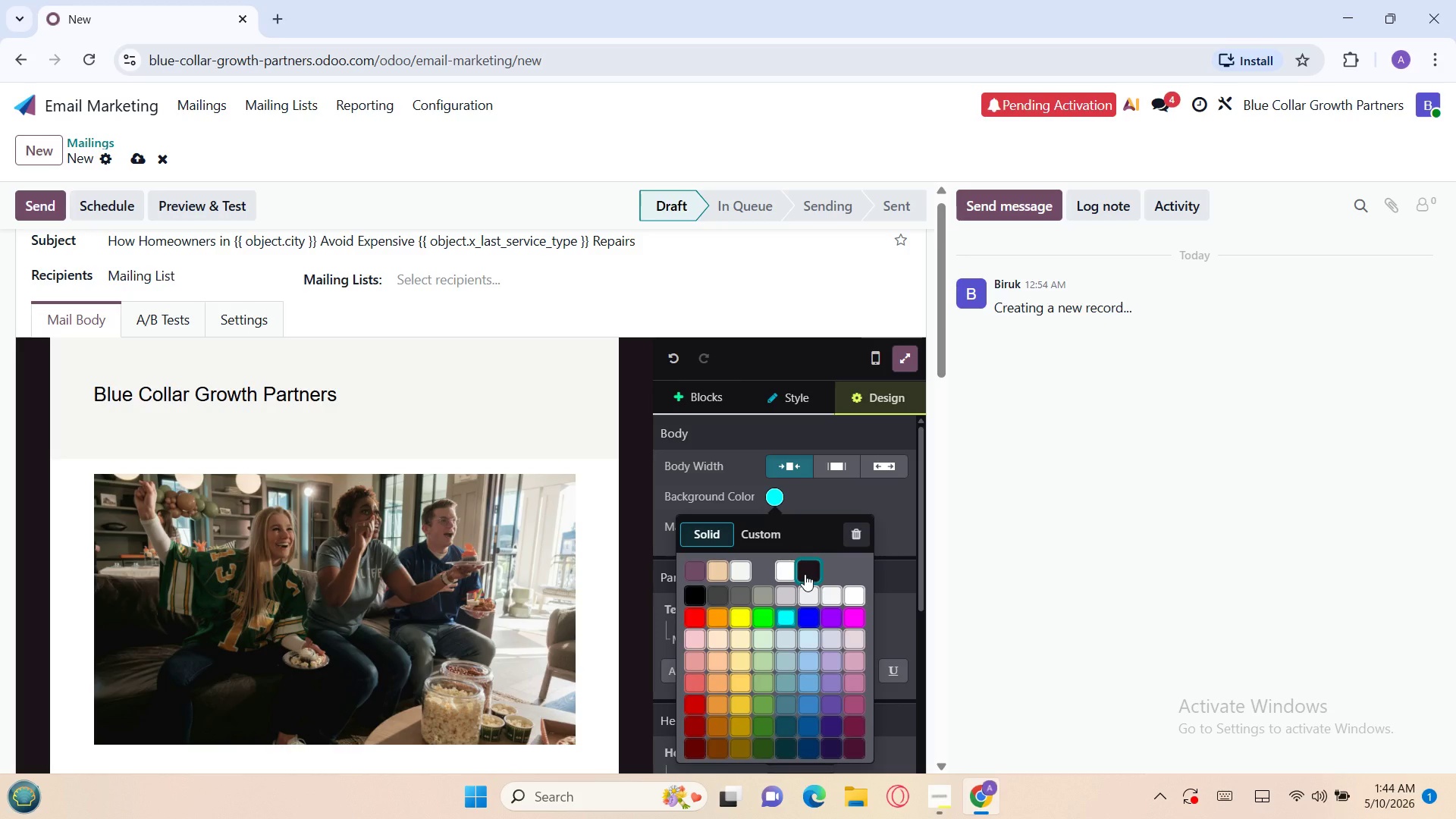 
left_click([805, 574])
 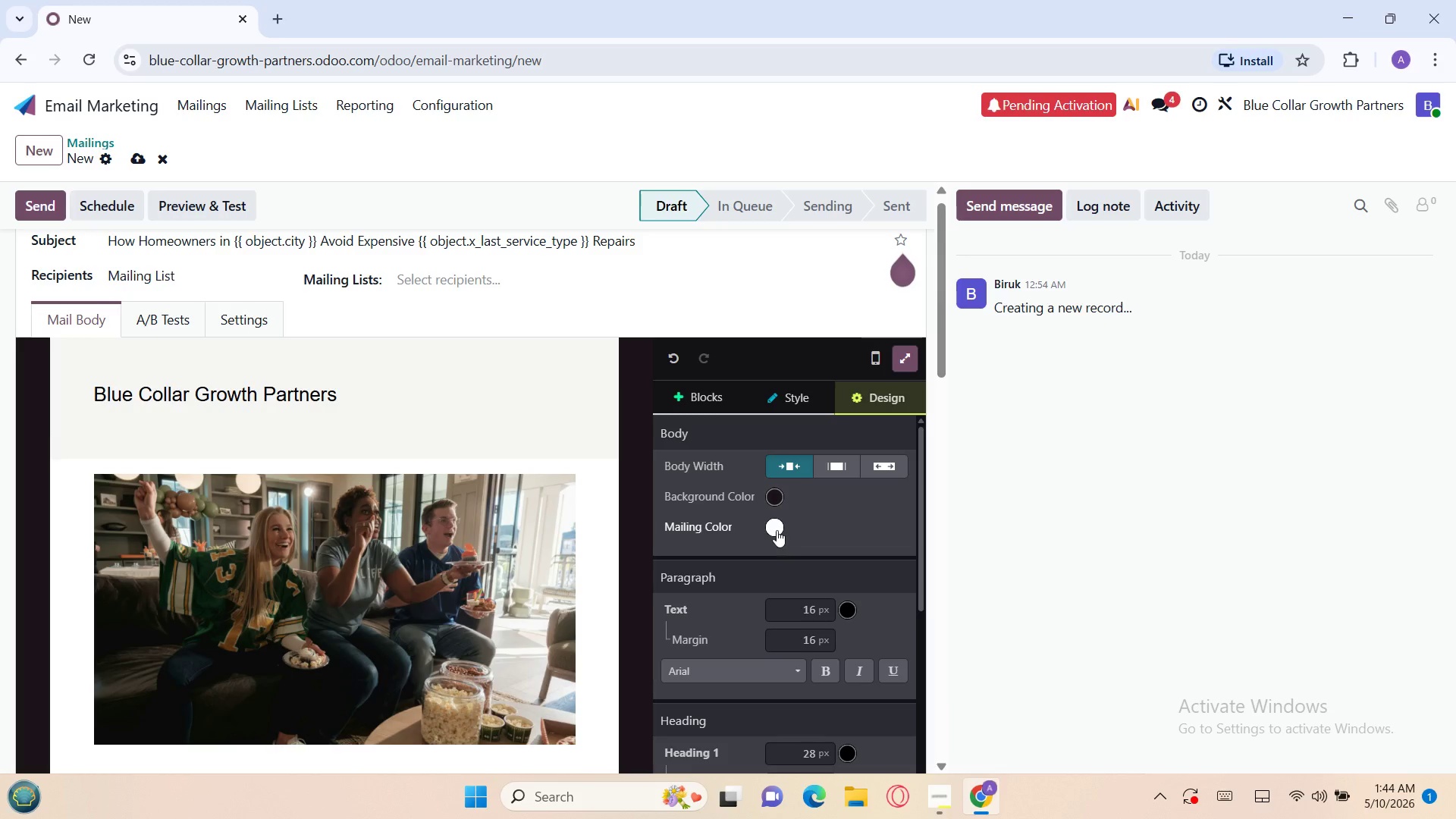 
left_click([776, 530])
 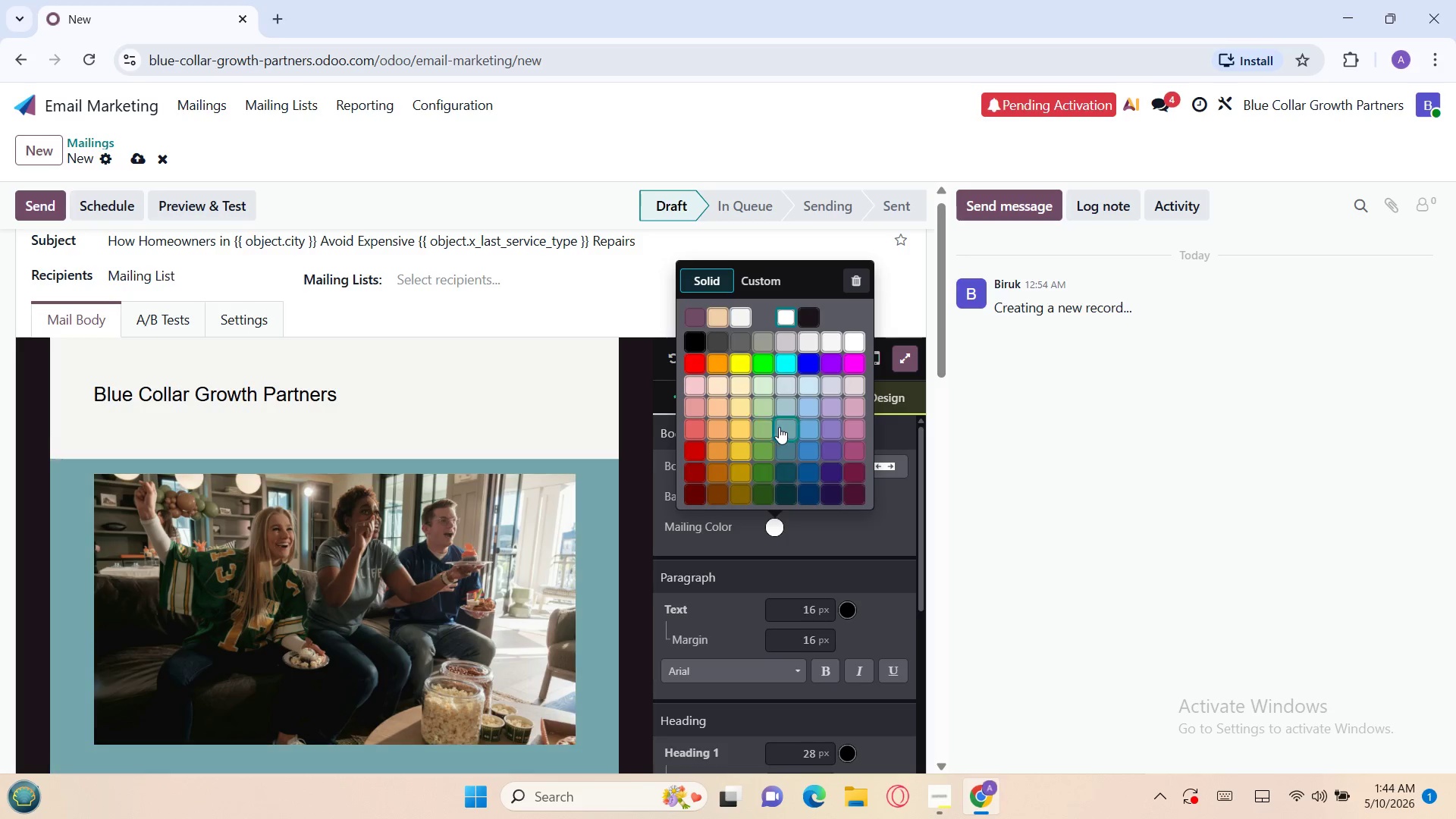 
wait(5.02)
 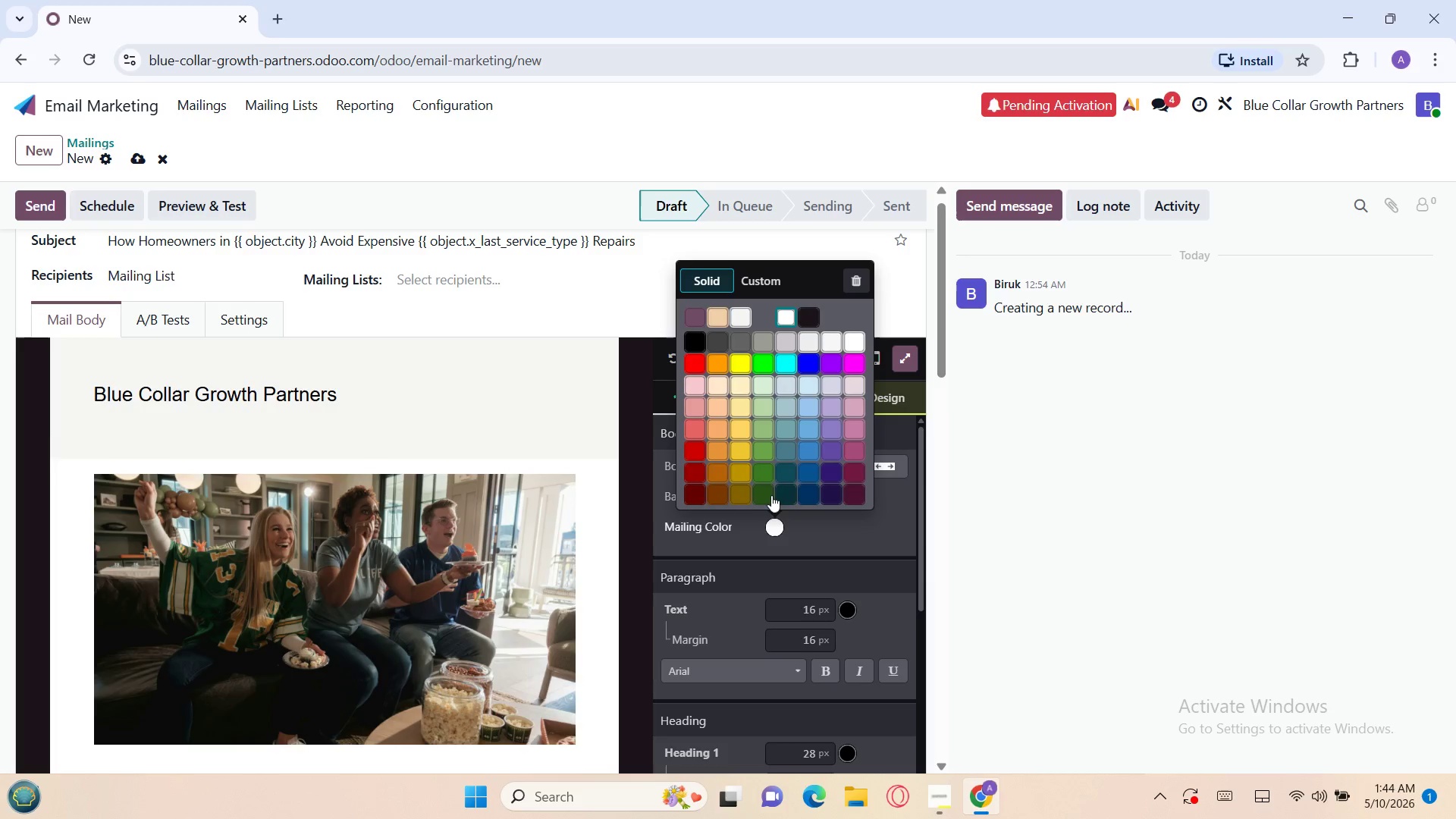 
left_click([782, 427])
 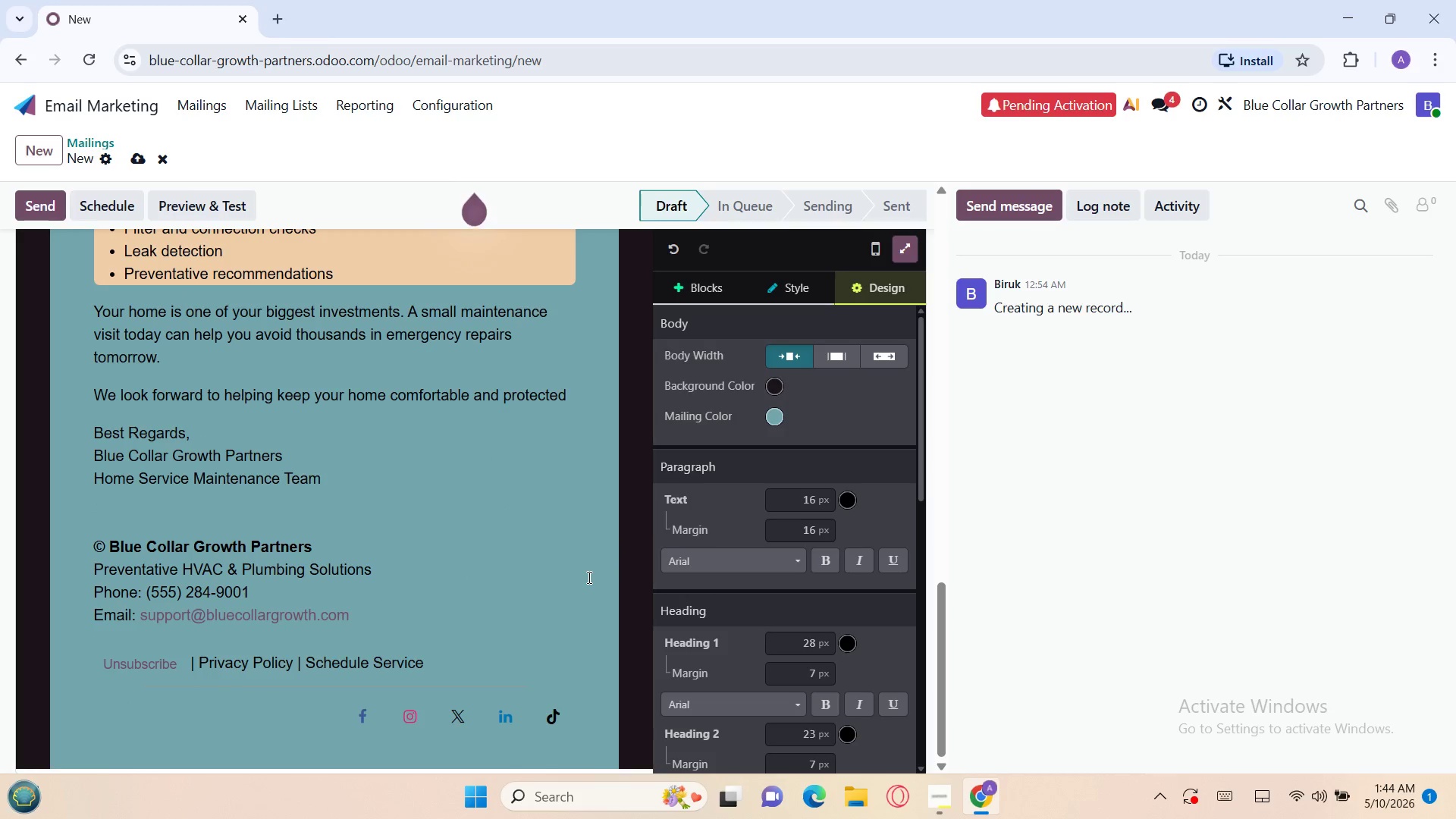 
wait(11.38)
 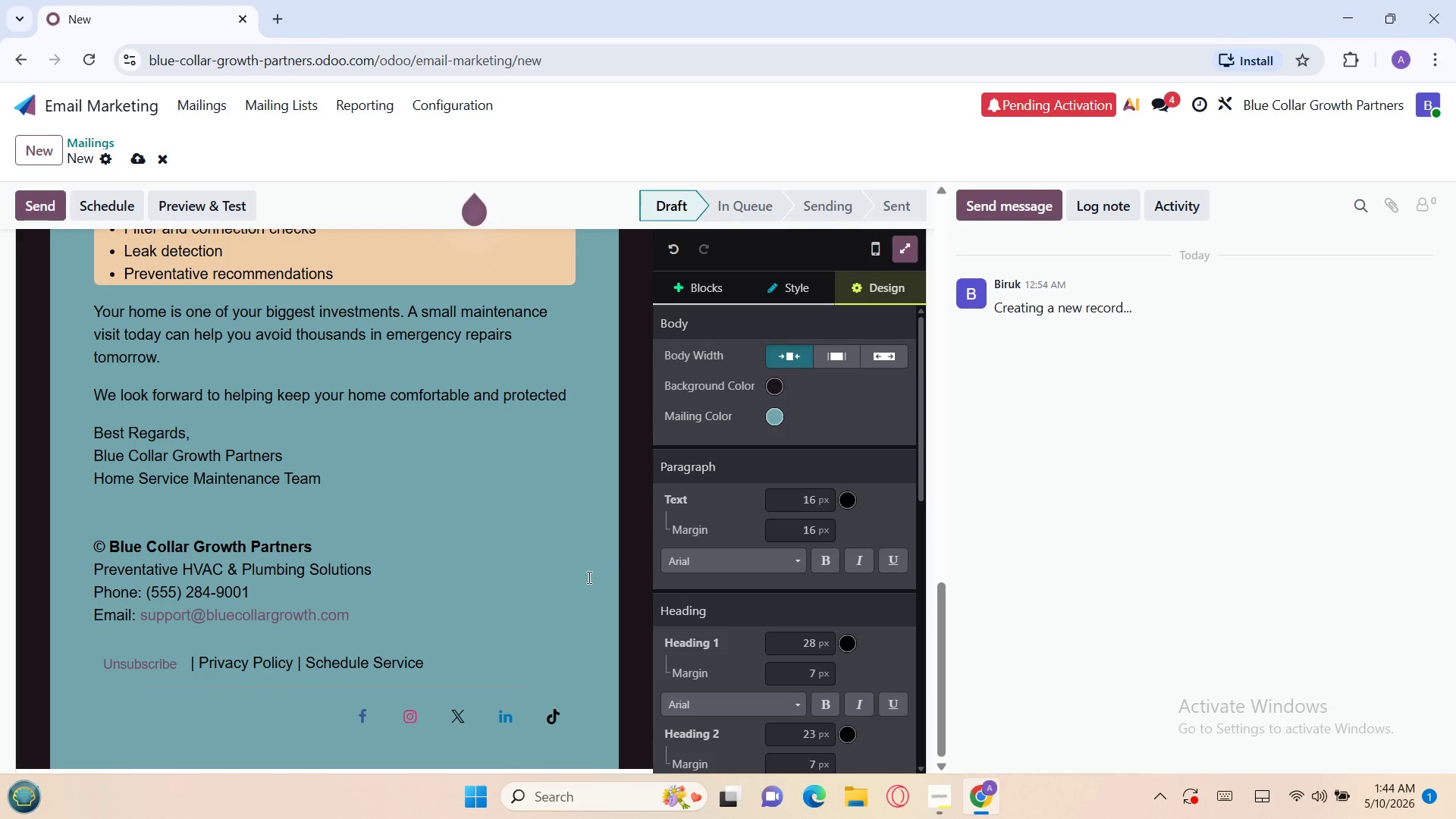 
left_click([406, 459])
 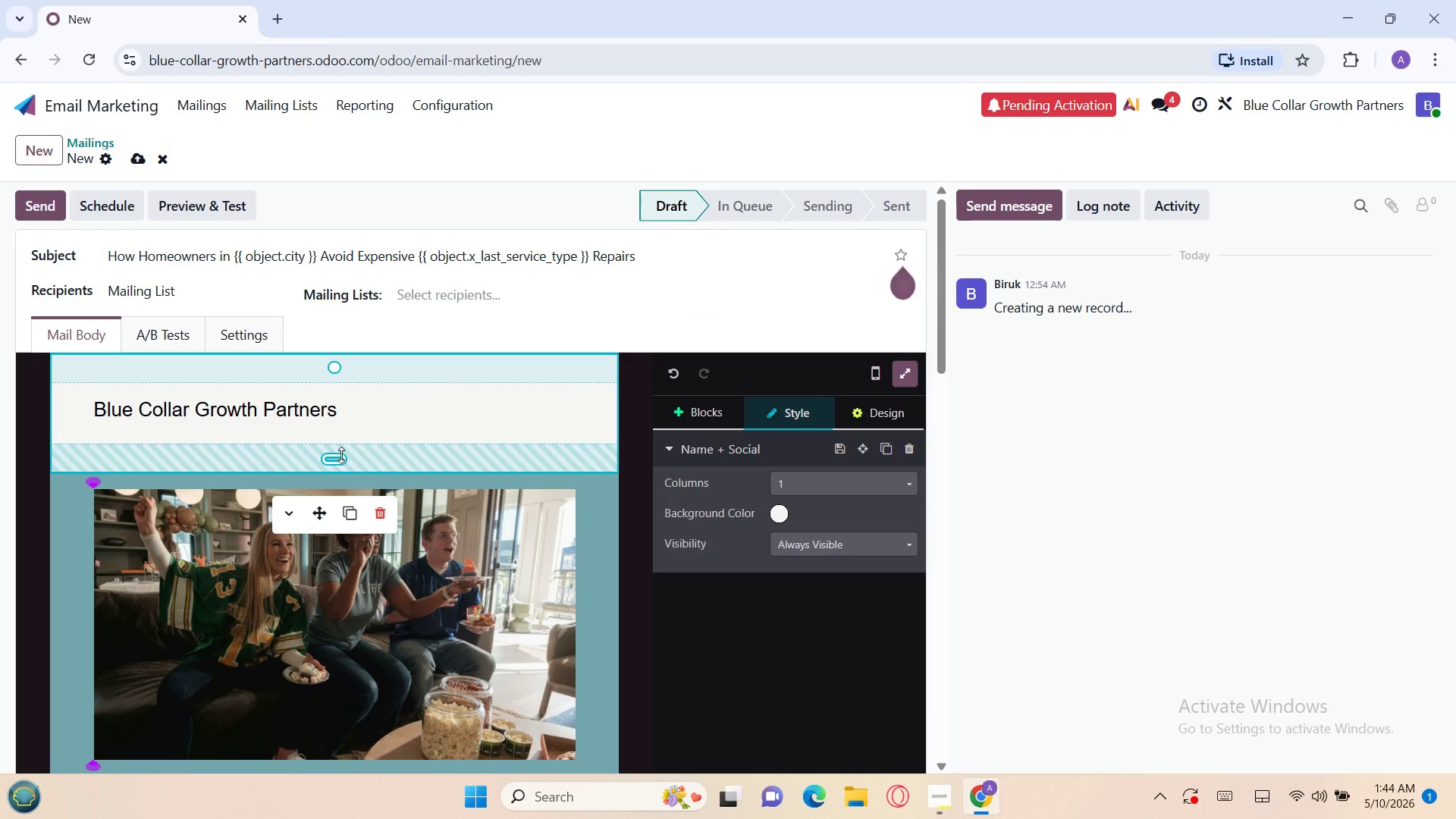 
left_click_drag(start_coordinate=[341, 455], to_coordinate=[323, 422])
 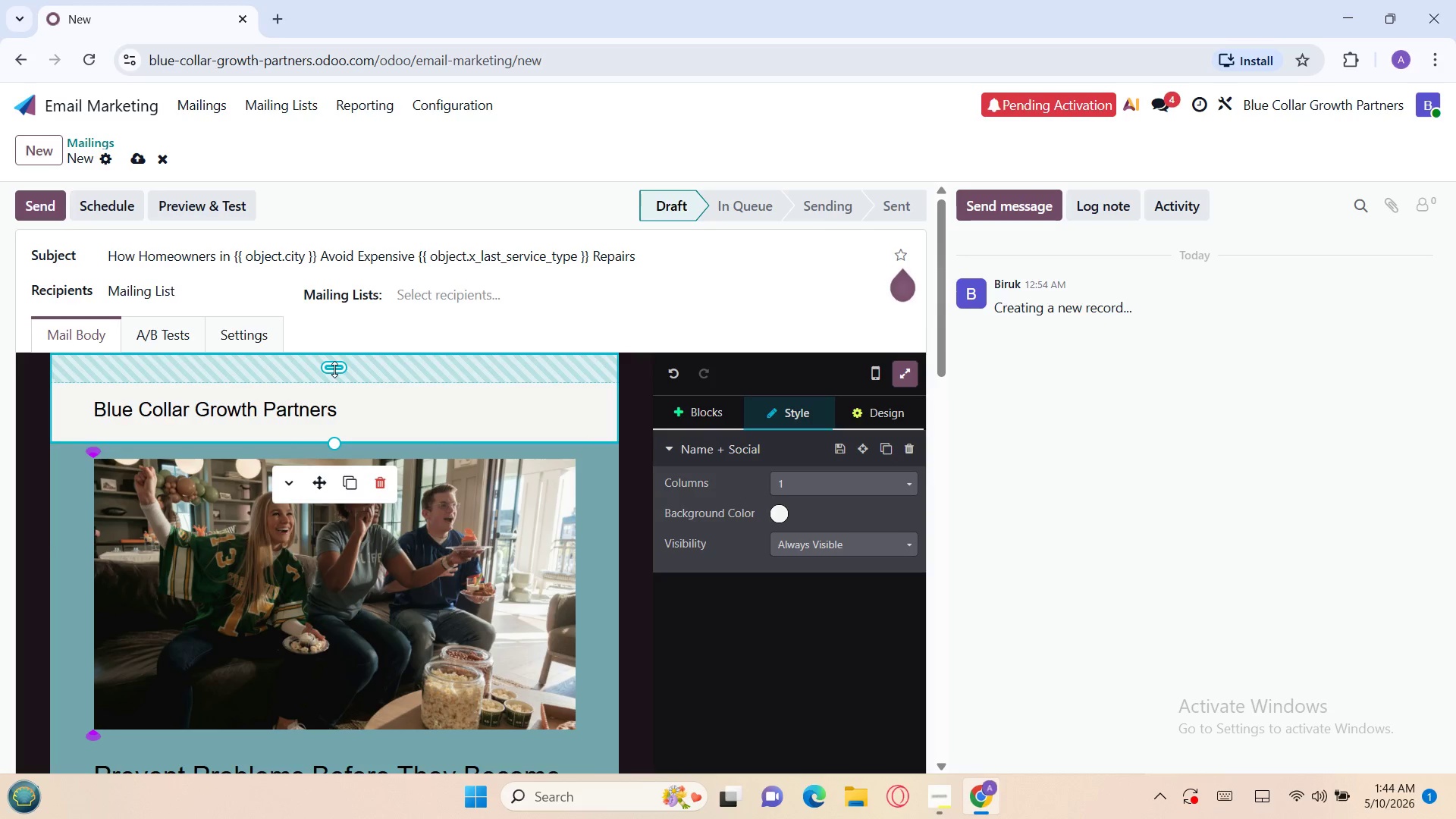 
left_click_drag(start_coordinate=[334, 369], to_coordinate=[340, 331])
 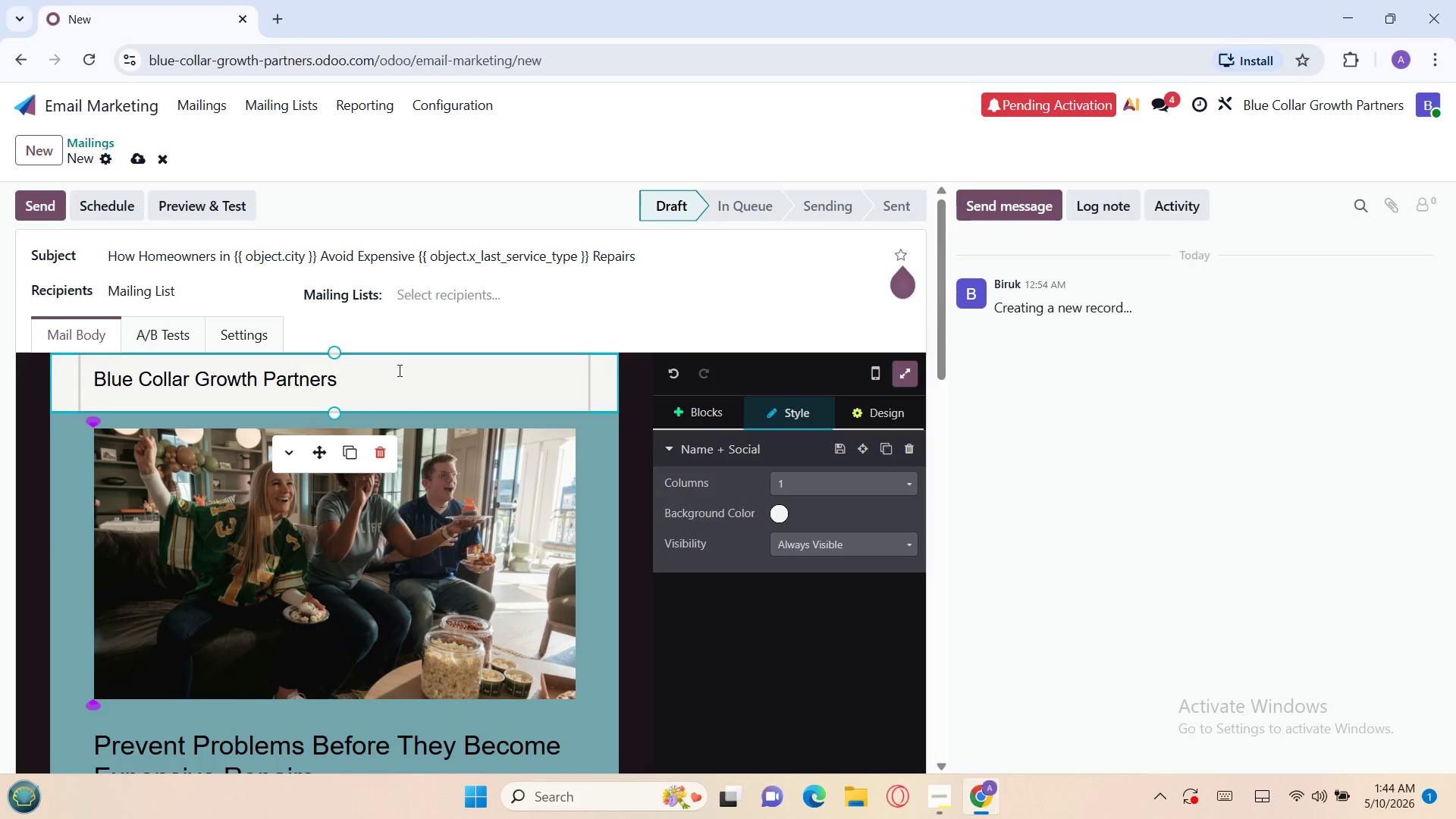 
left_click([403, 372])
 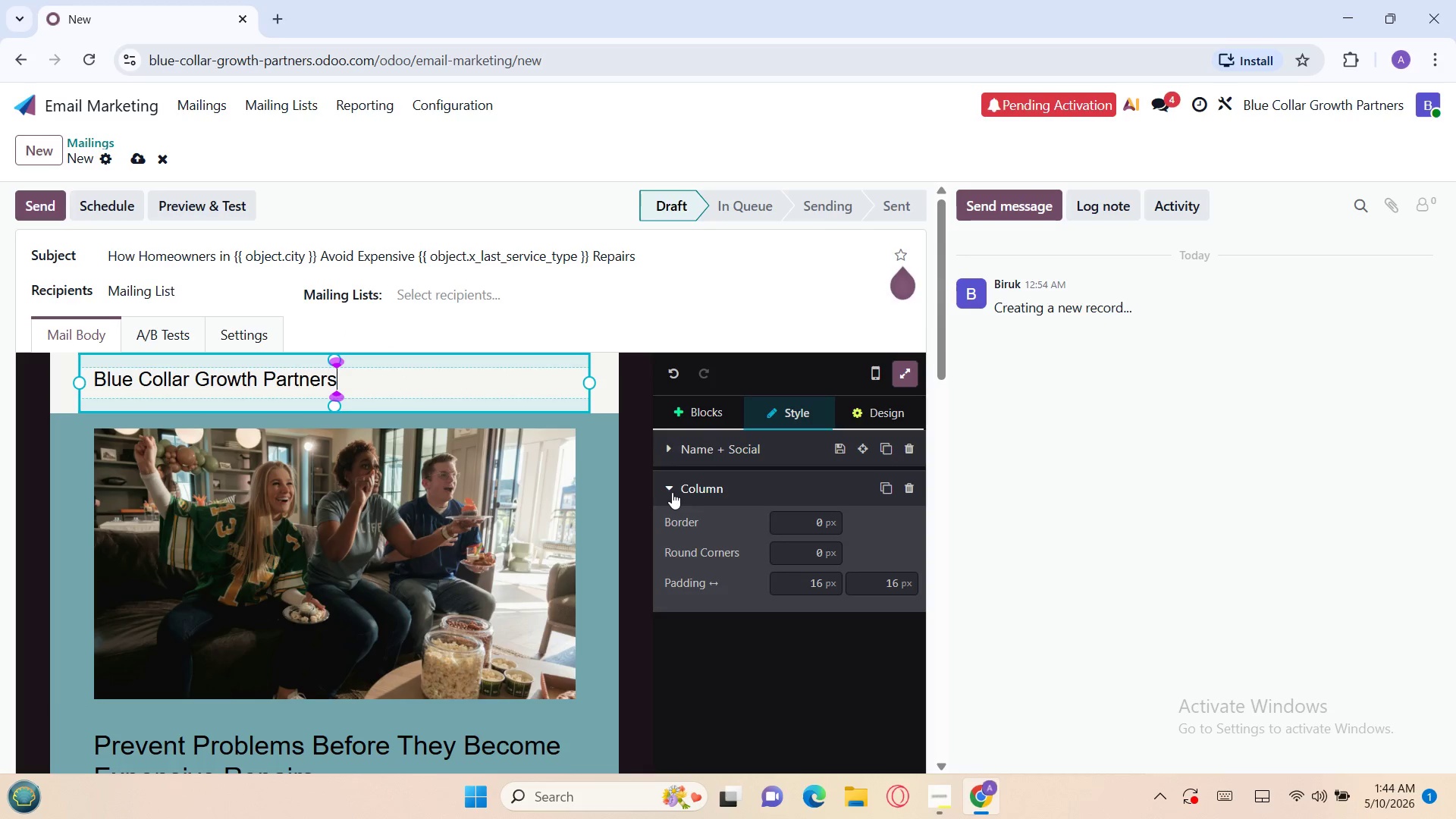 
left_click([667, 453])
 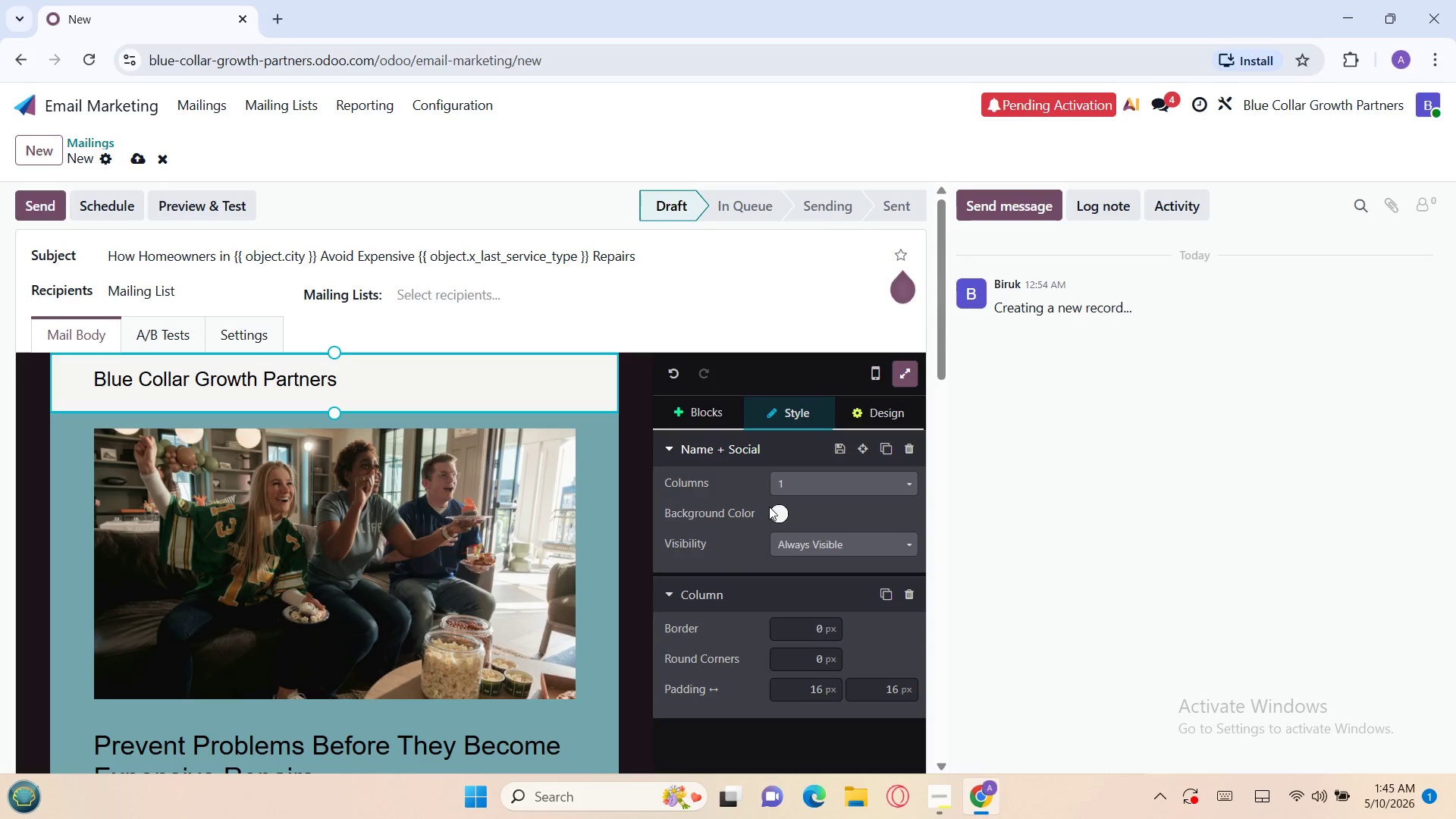 
left_click([779, 510])
 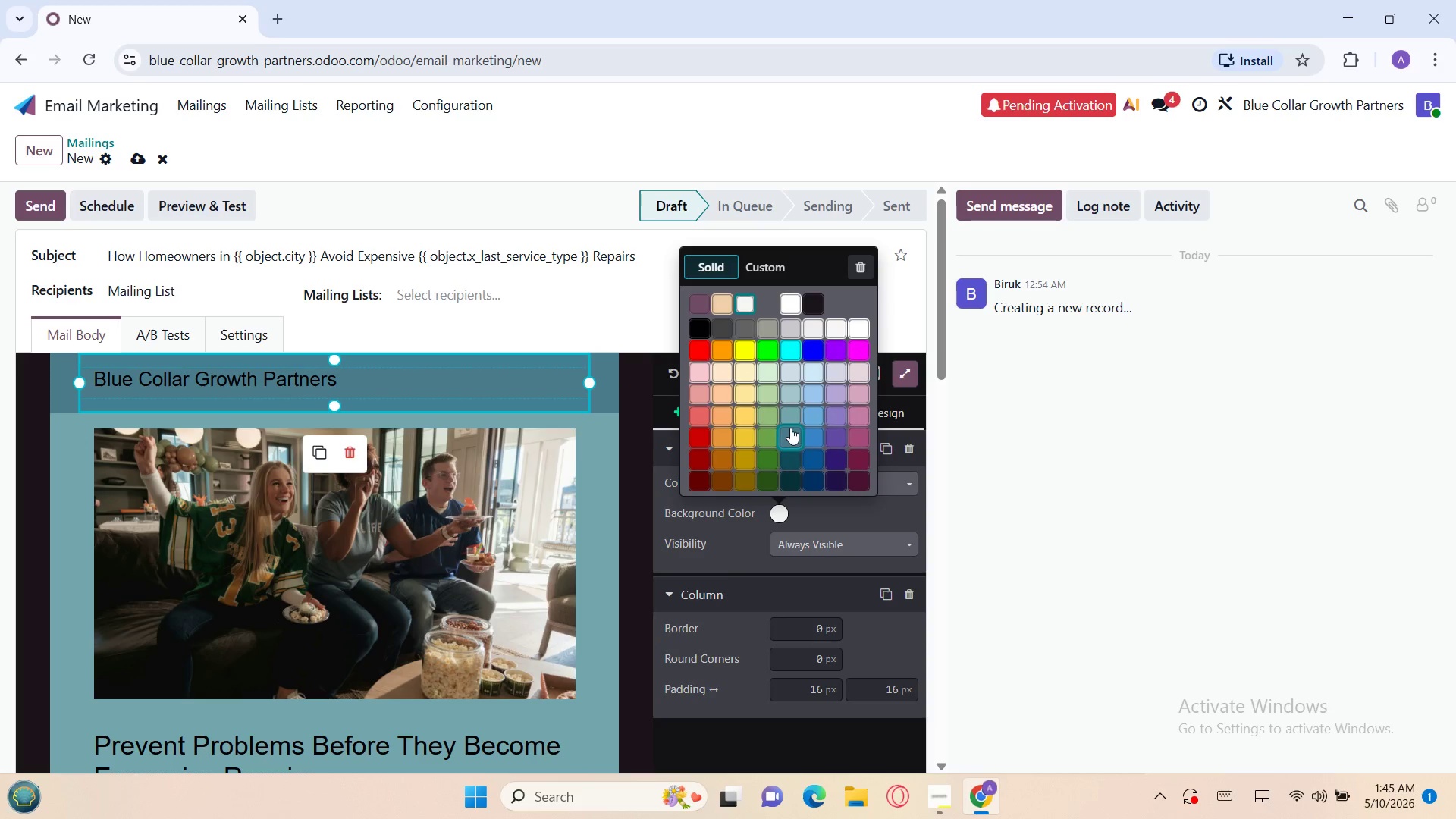 
wait(10.08)
 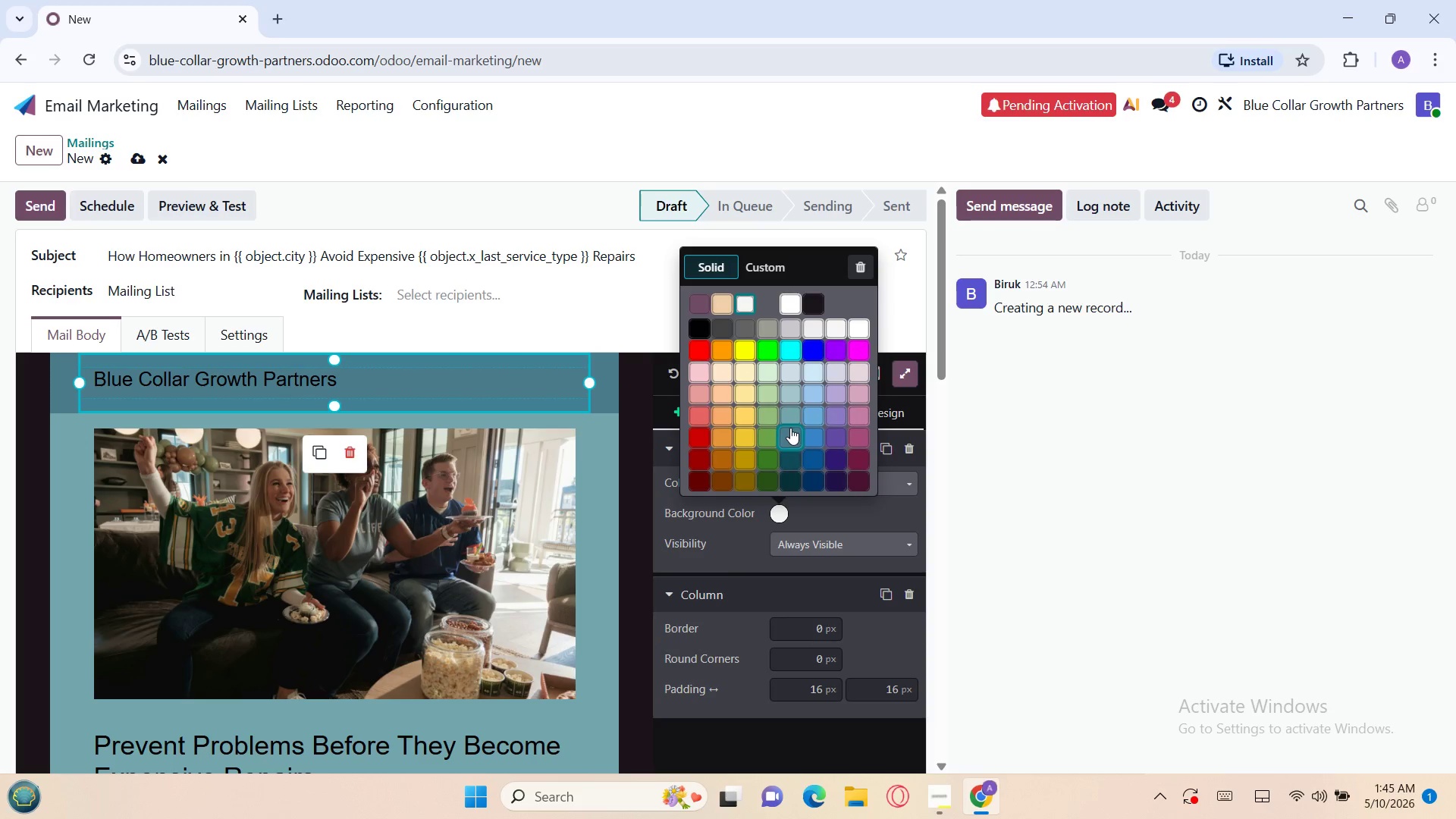 
left_click([799, 431])
 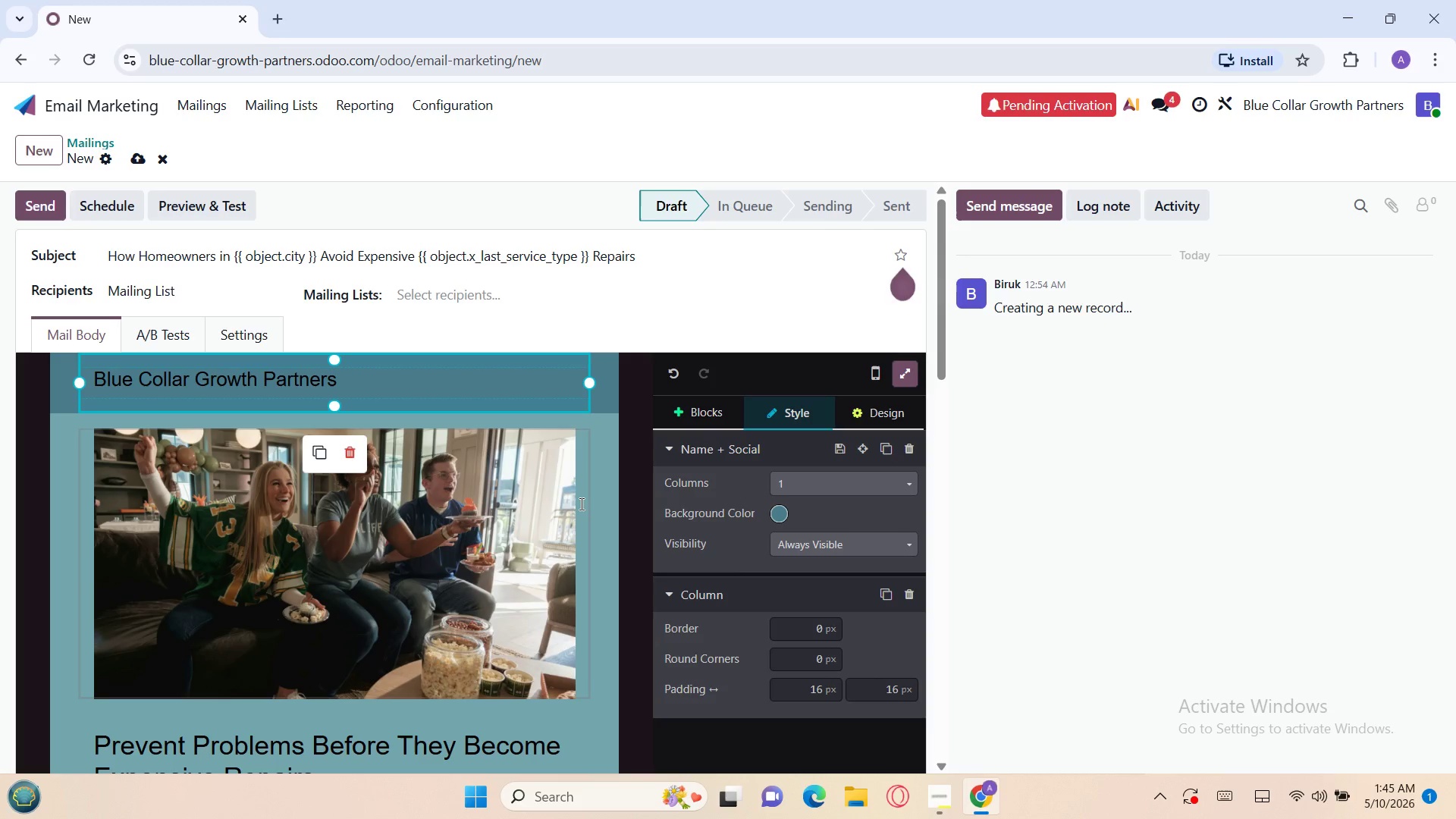 
wait(13.75)
 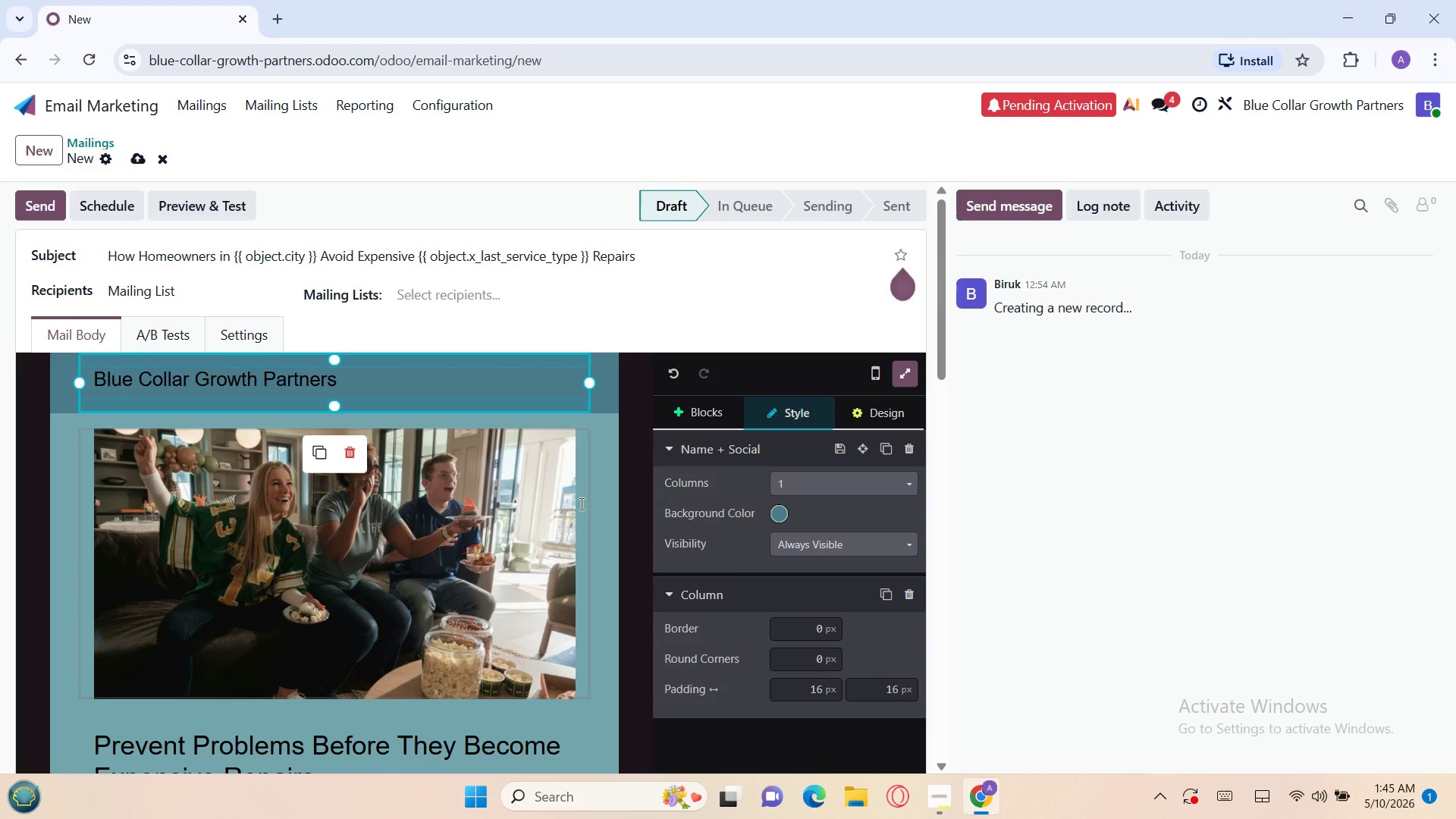 
left_click([42, 157])
 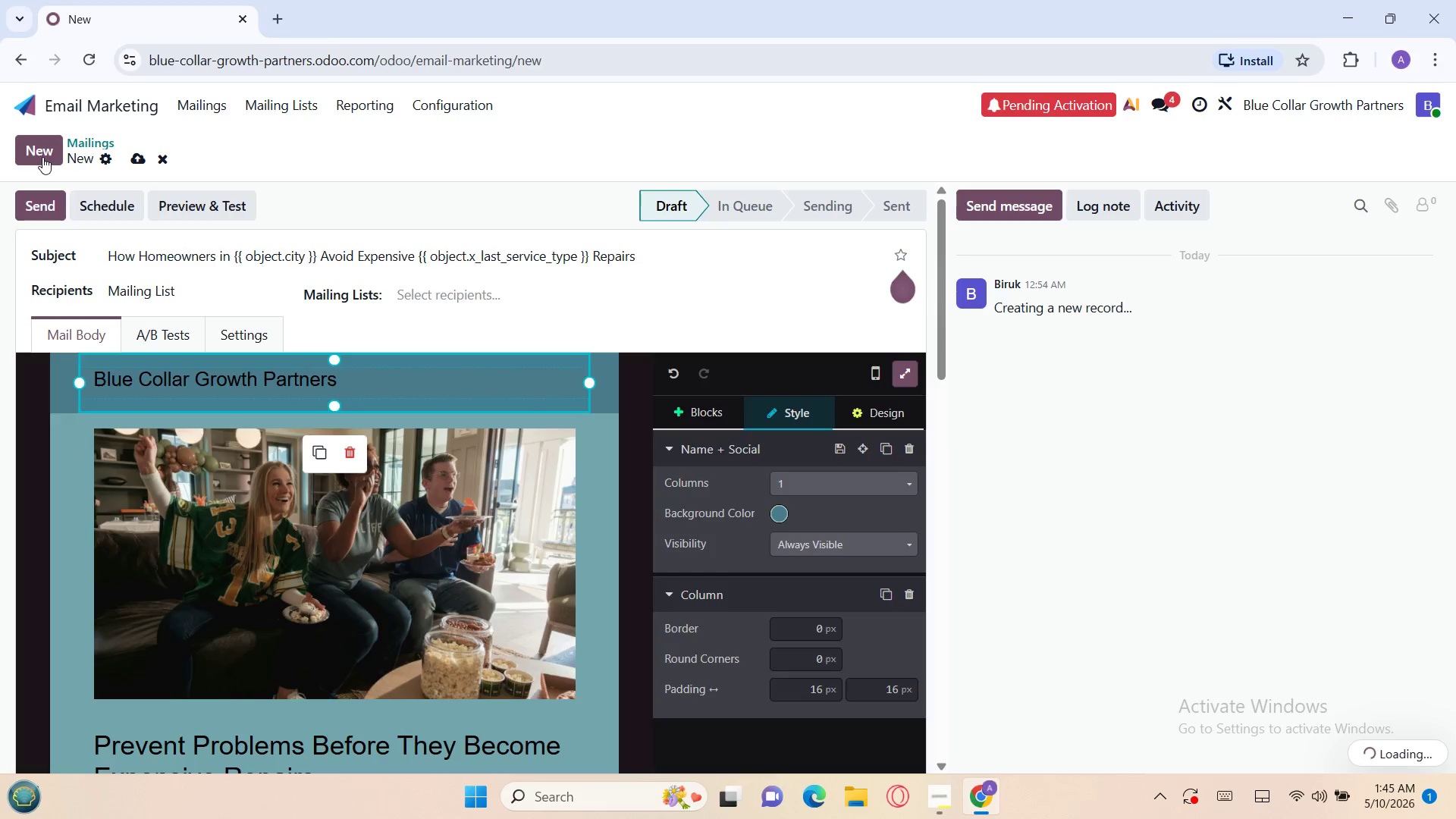 
wait(10.66)
 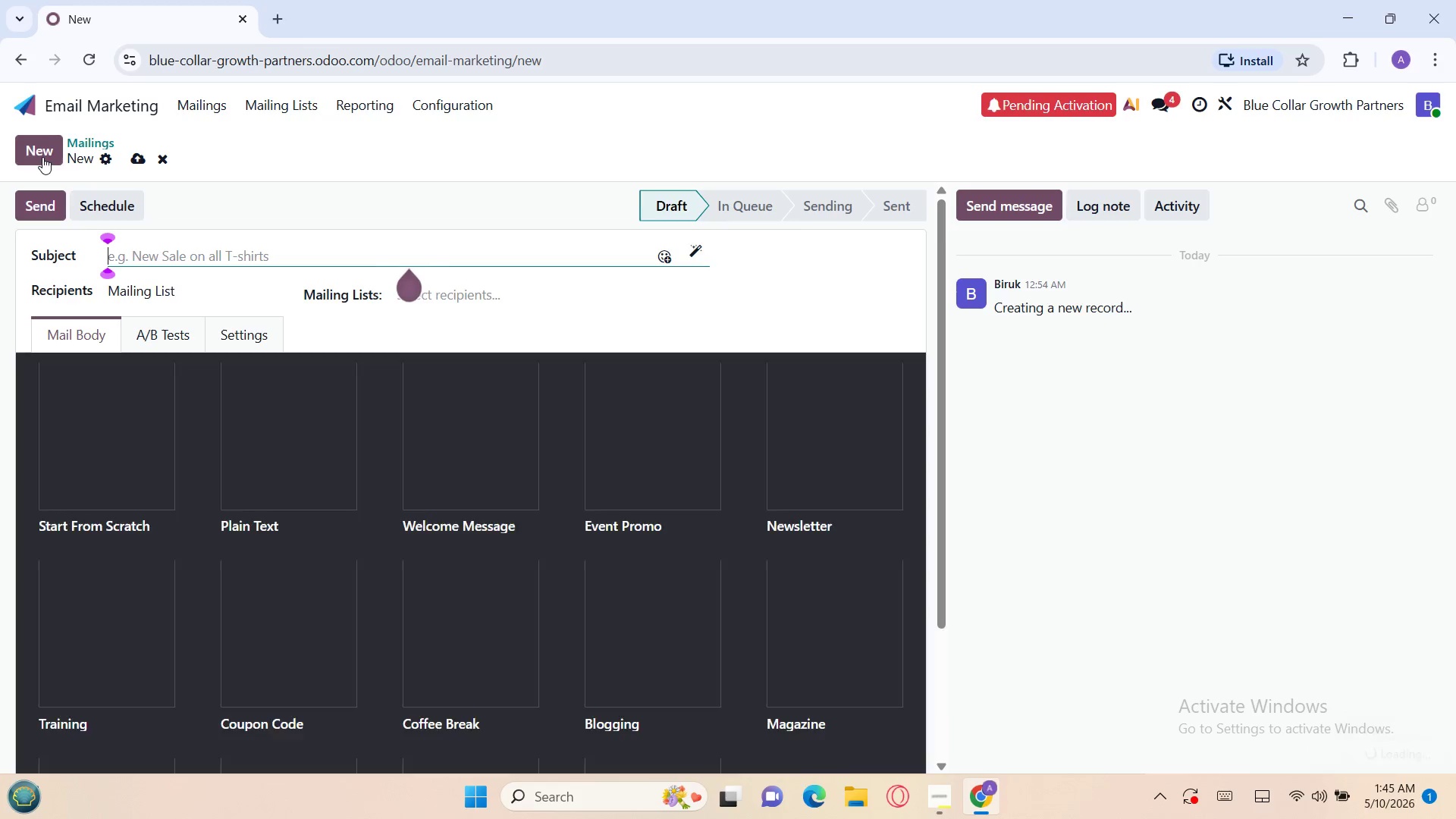 
type(THe )
key(Backspace)
key(Backspace)
key(Backspace)
type(he Hidden Cost of Delaying {{ object.)
 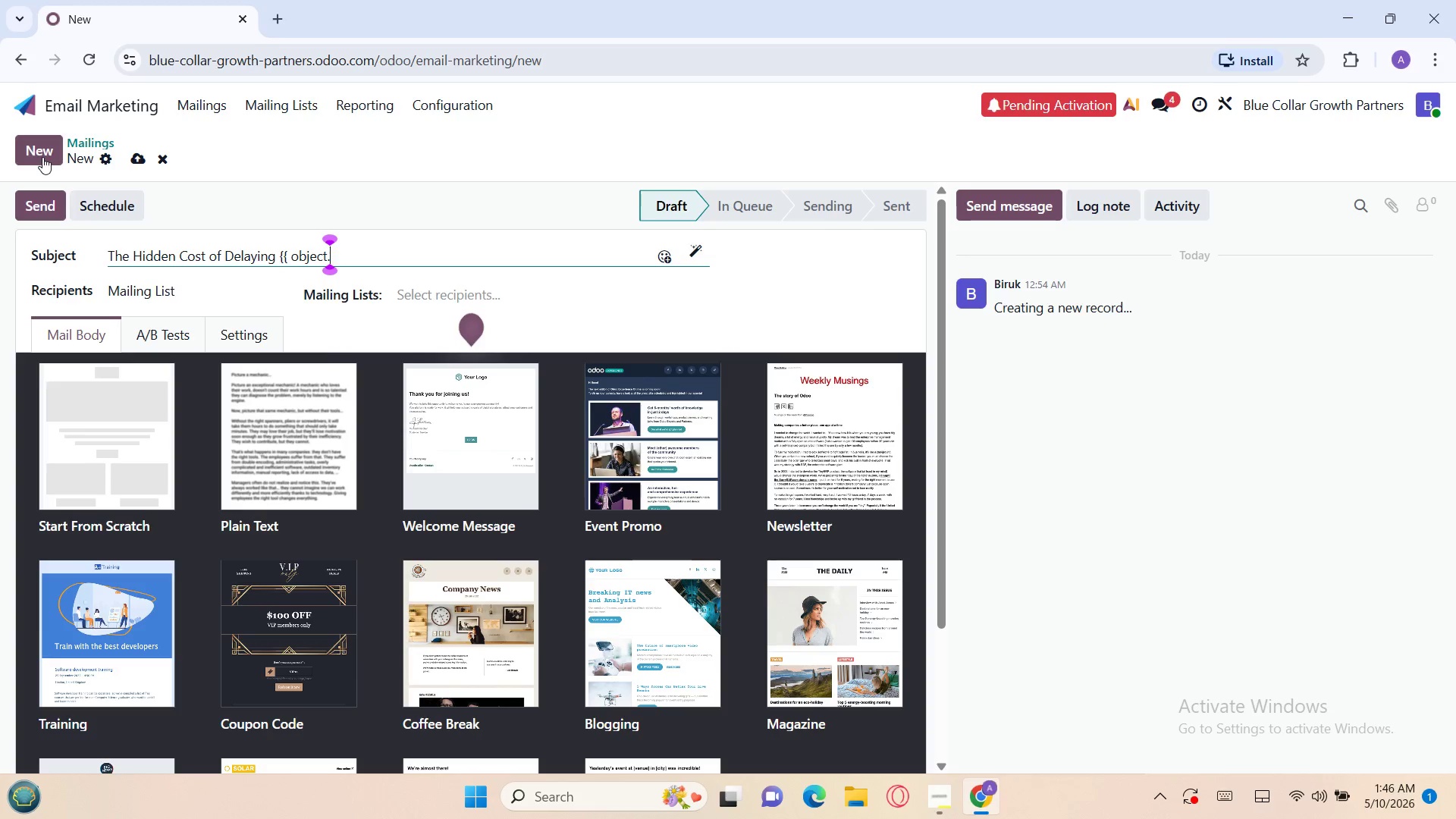 
type(x_last)
 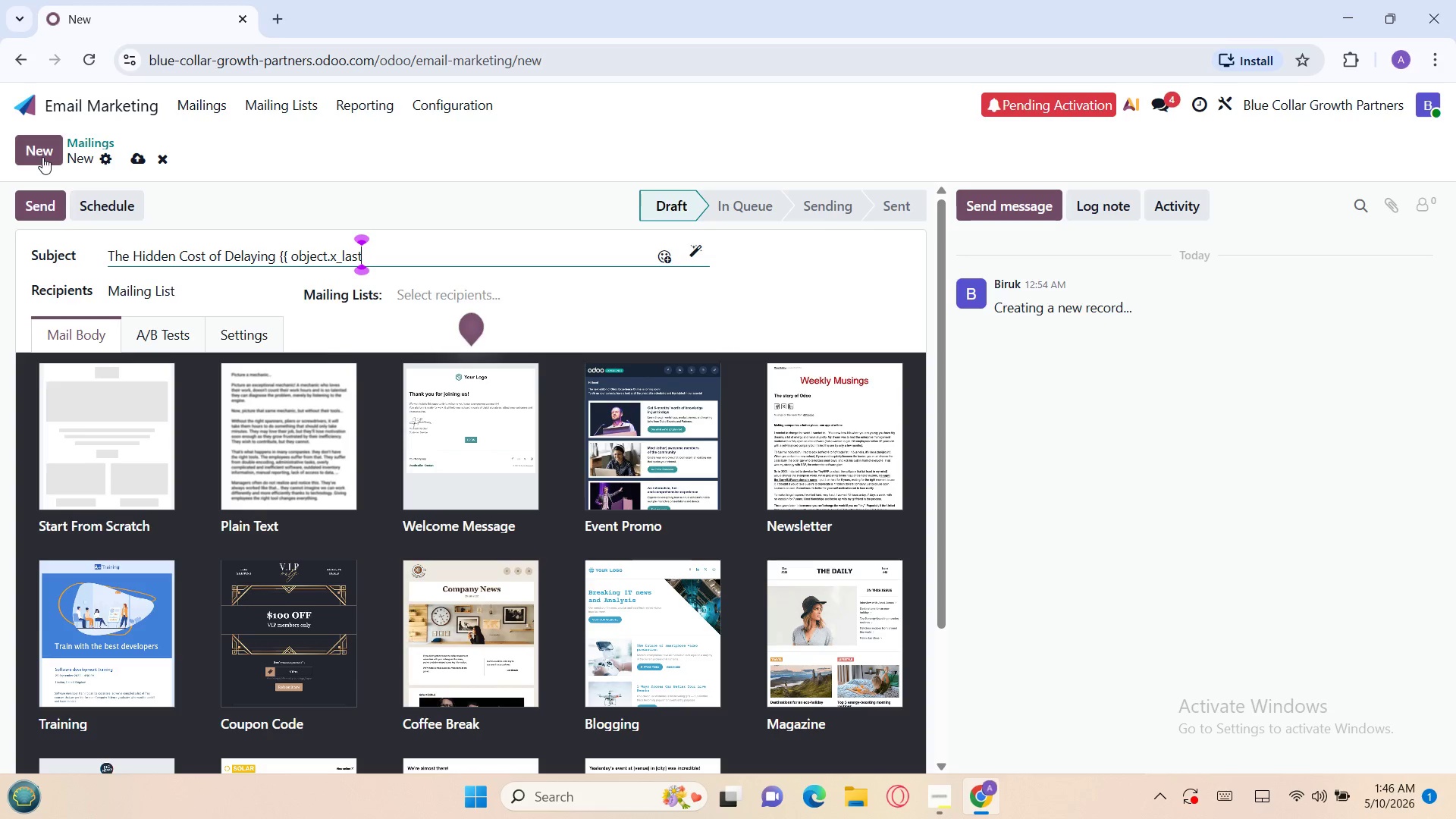 
type(_service)
 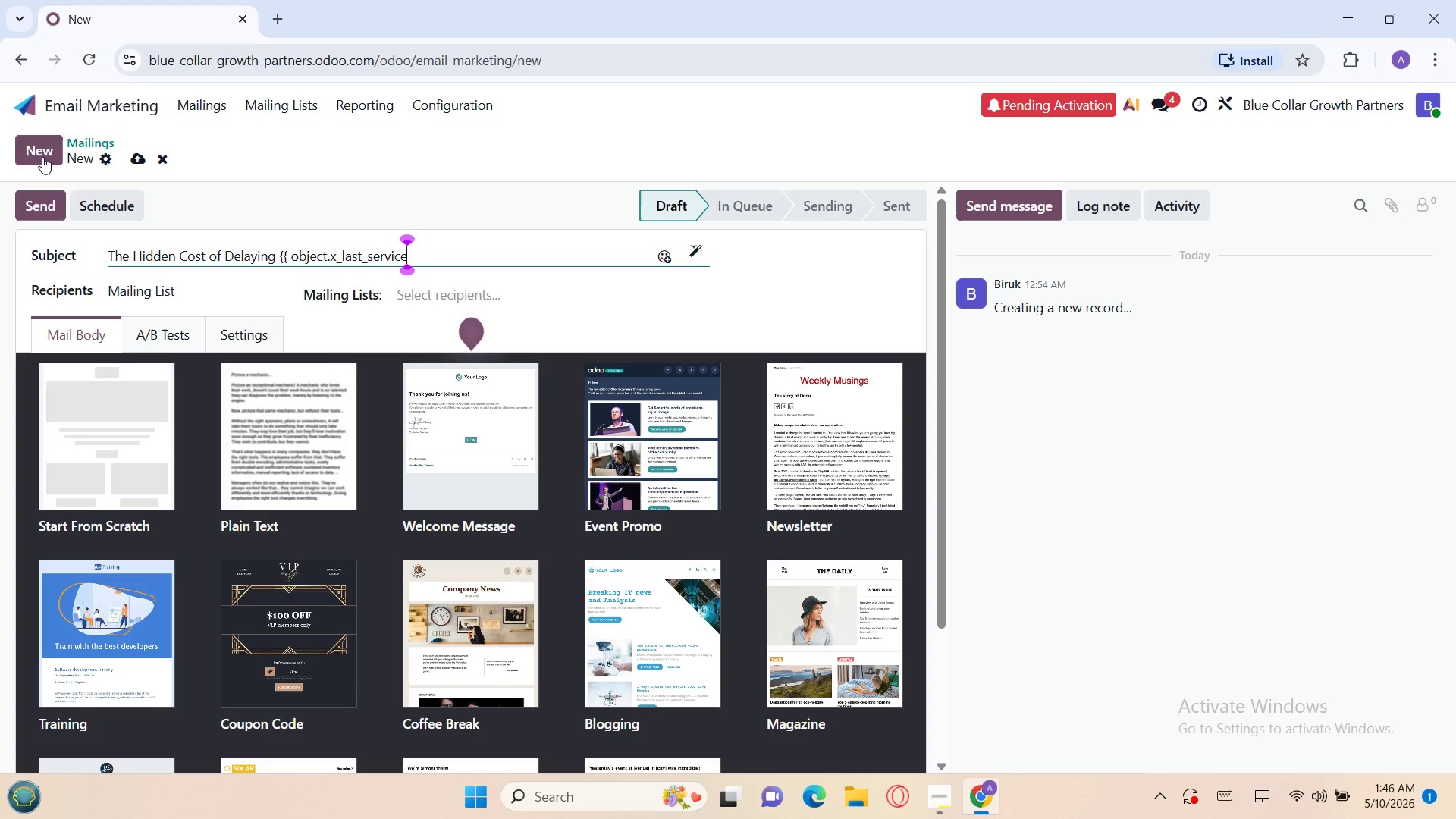 
key(Shift+Minus)
 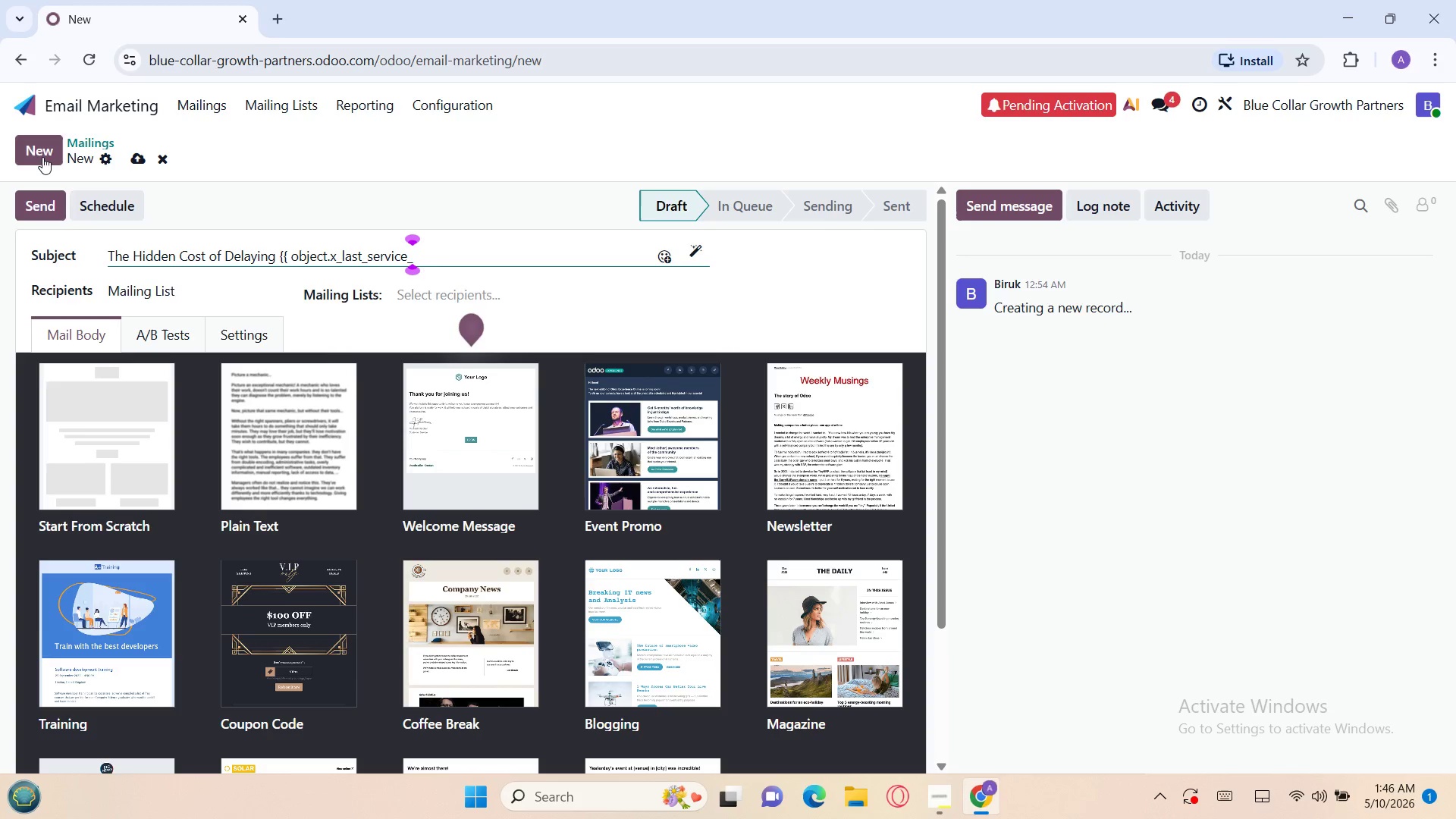 
type(type }} Mainte)
 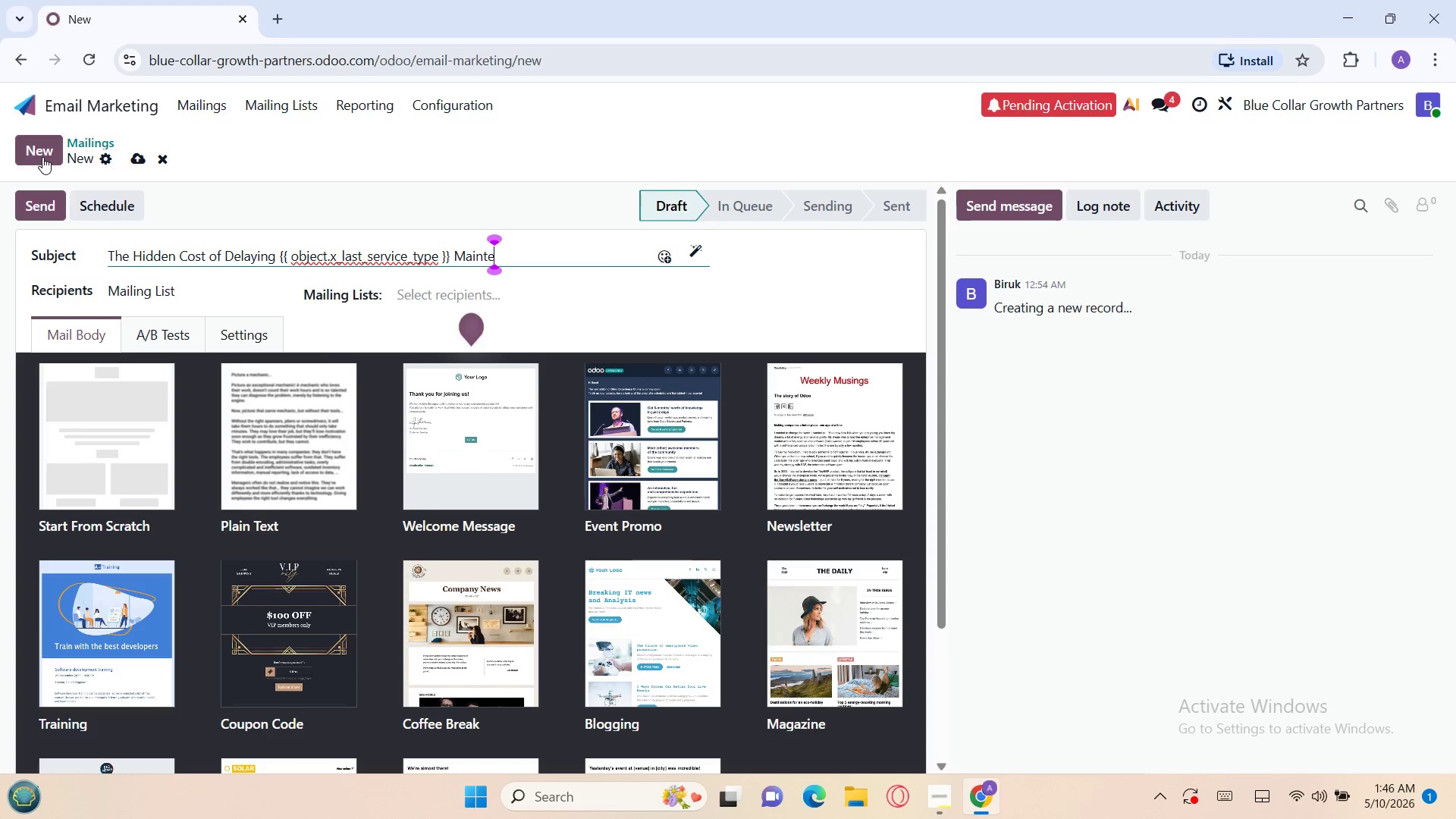 
type(nance)
 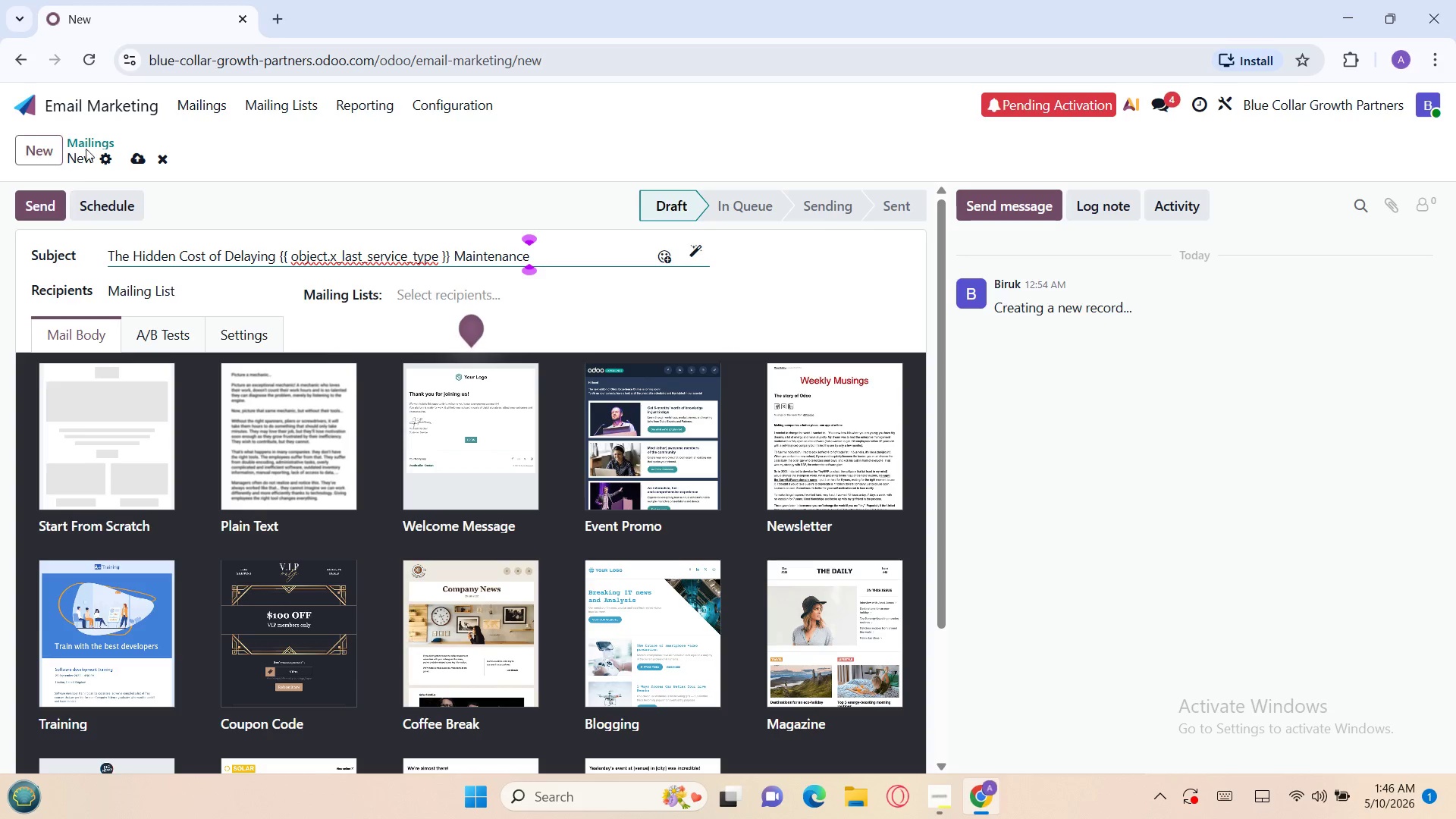 
left_click([189, 300])
 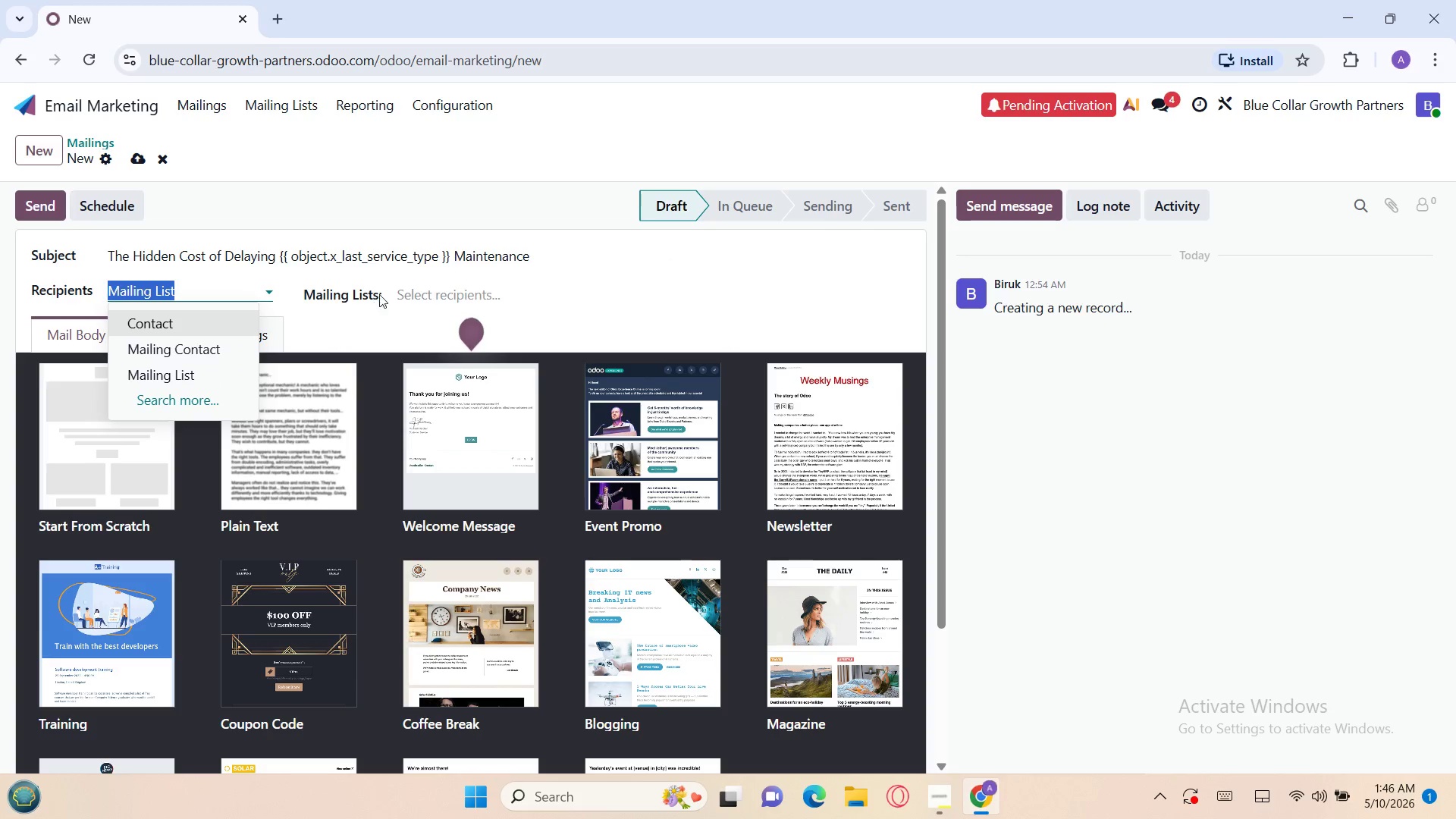 
left_click([406, 288])
 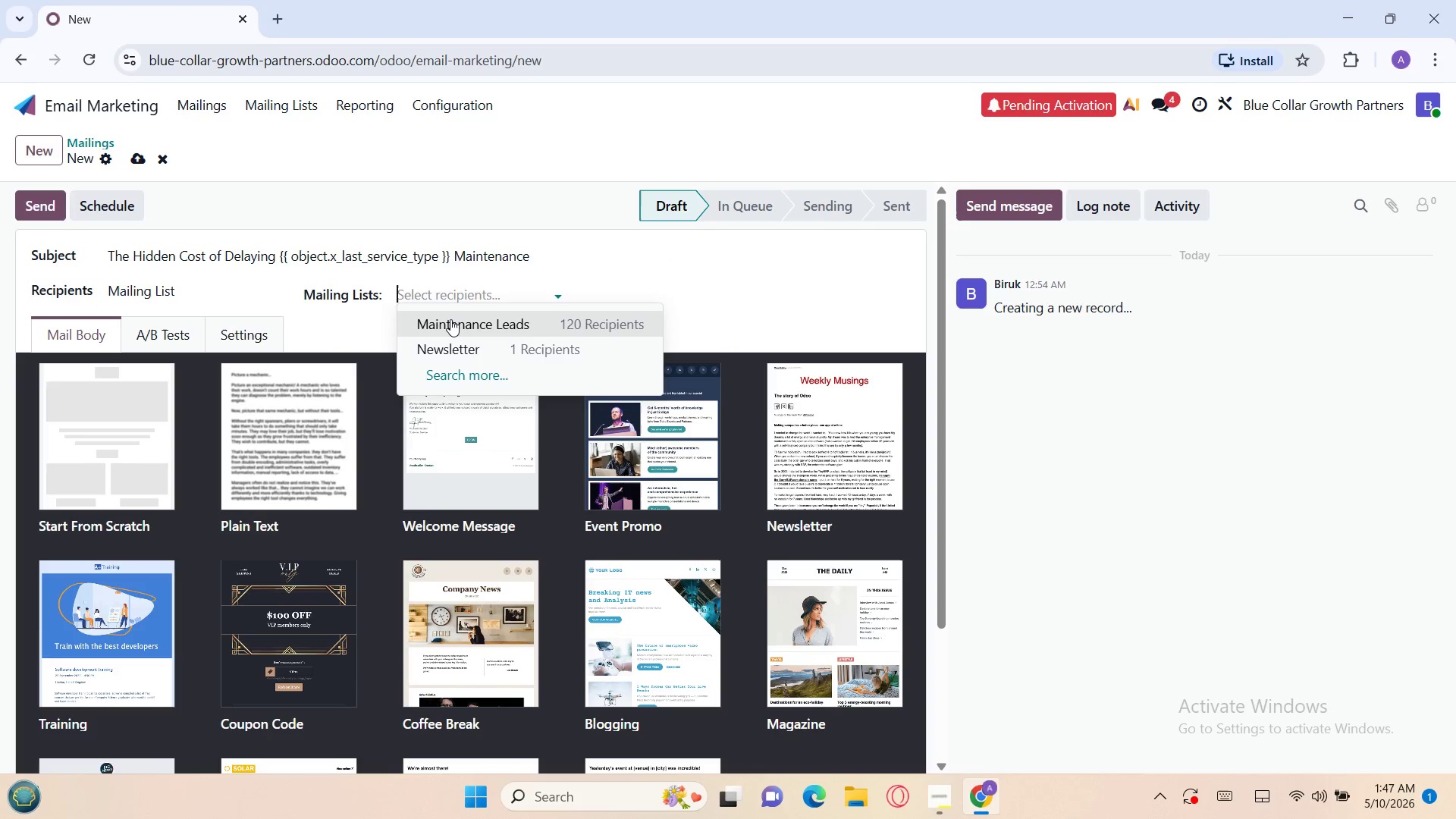 
left_click([450, 319])
 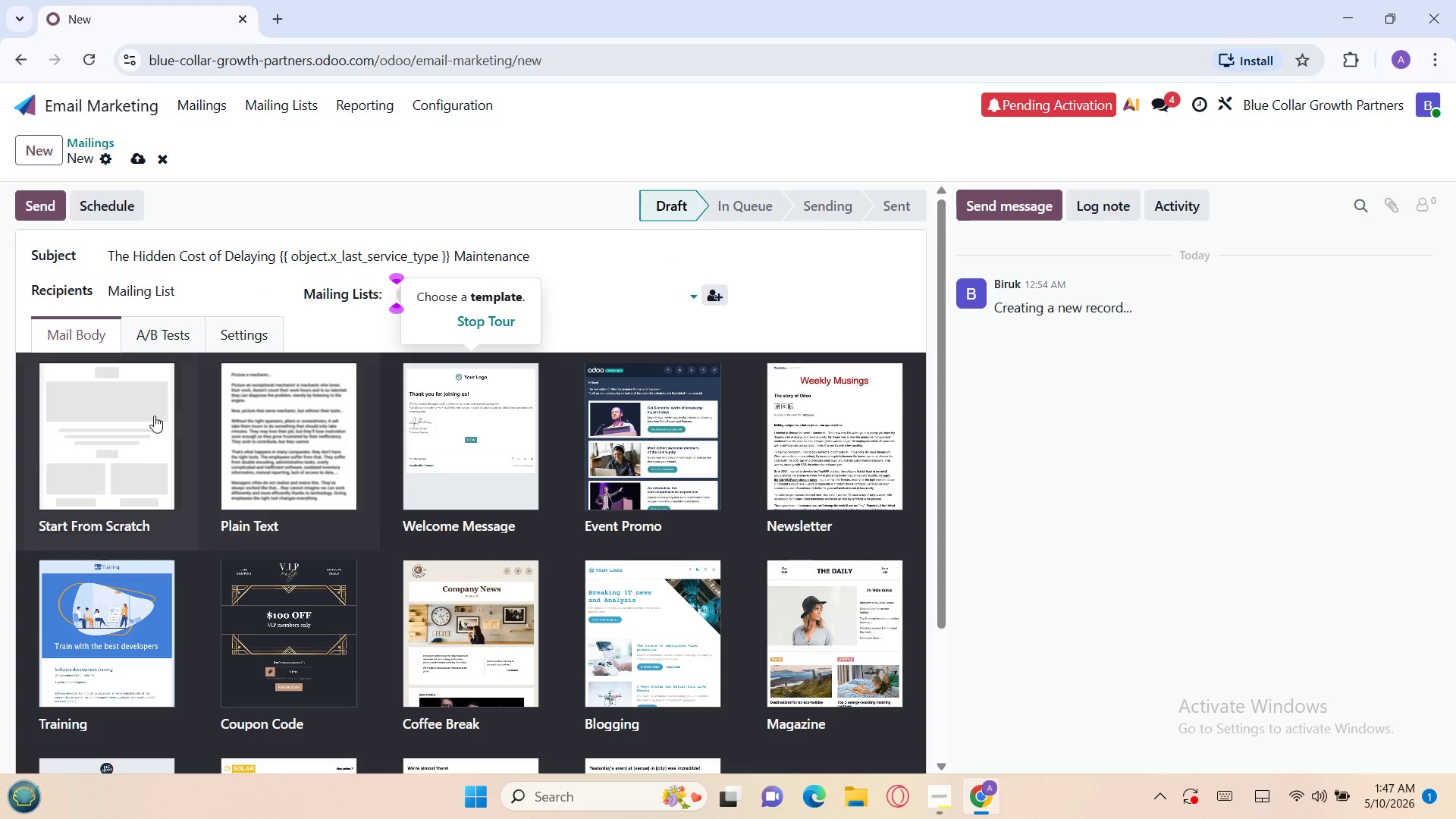 
left_click([143, 417])
 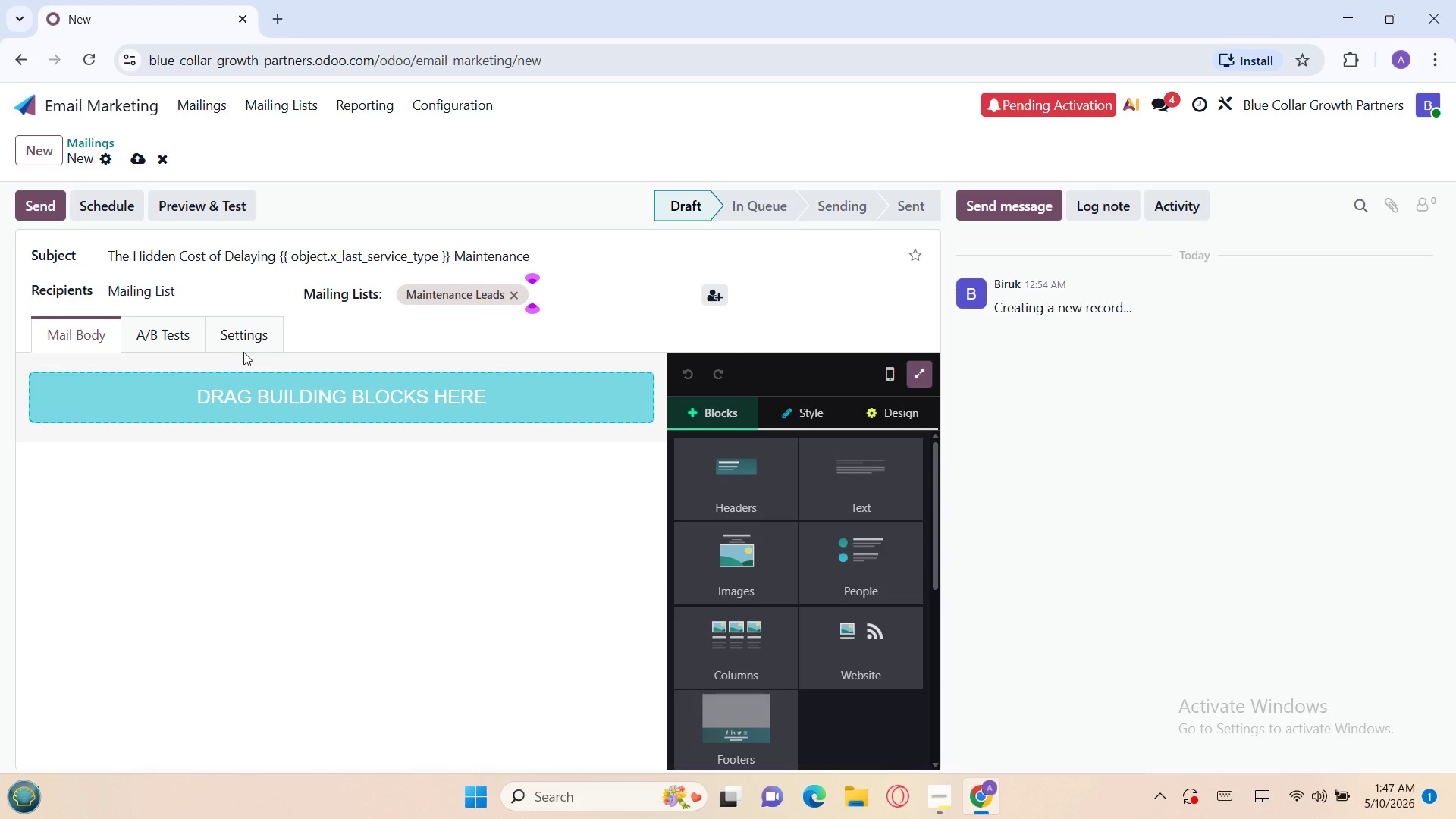 
left_click([256, 340])
 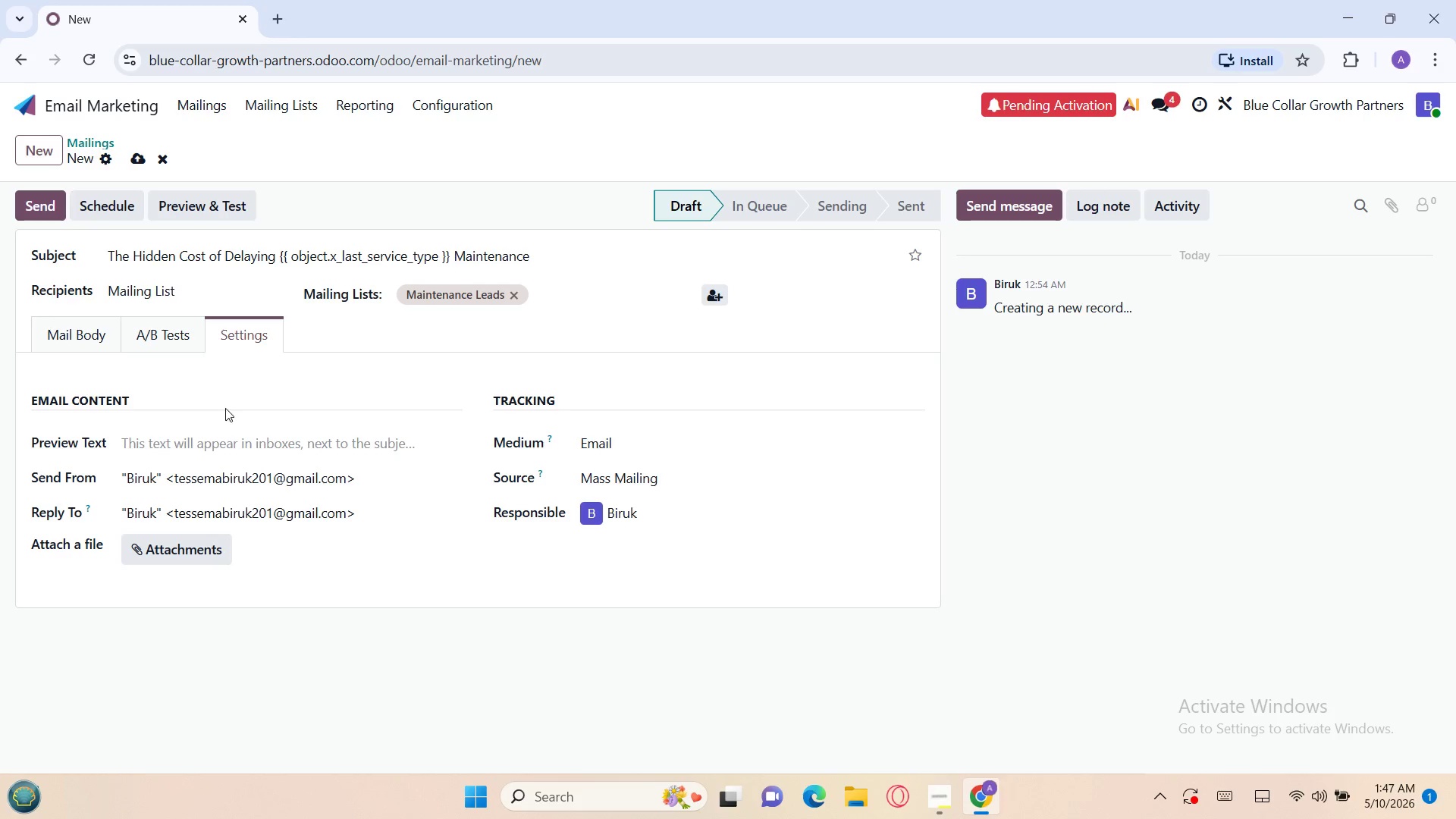 
left_click([209, 435])
 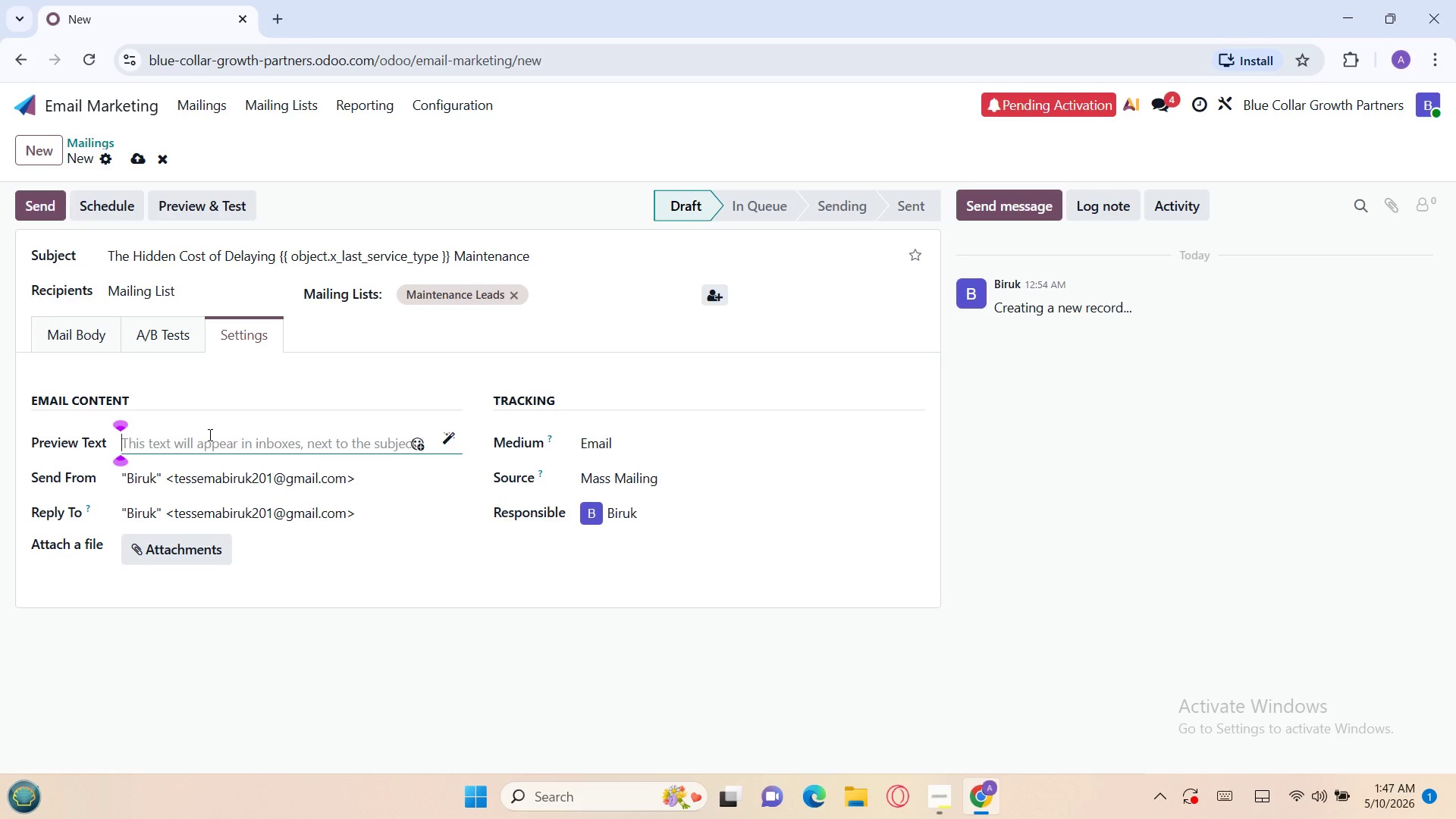 
type(Small maintenance issues)
 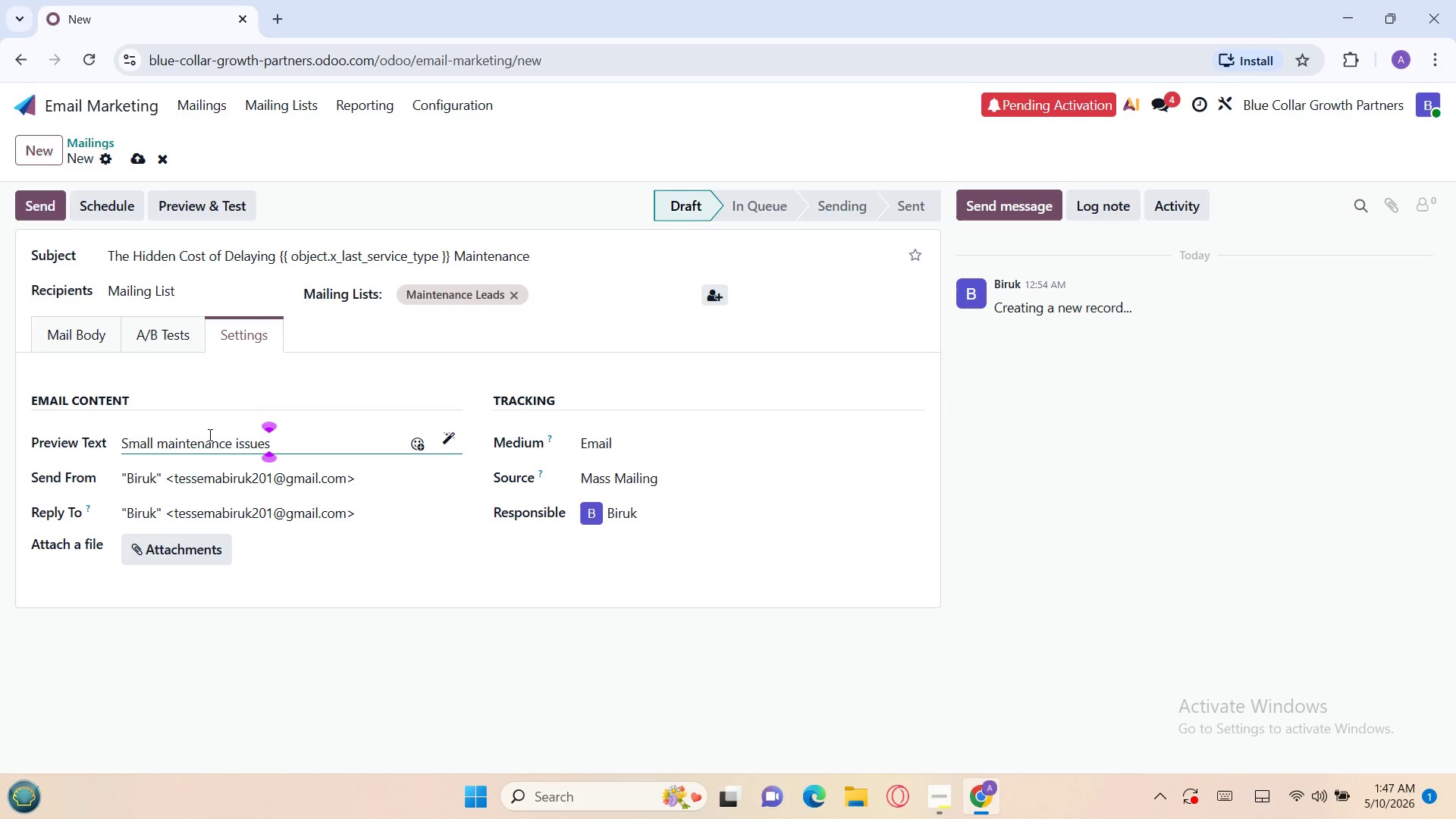 
type( today can become major repair bill tomorre)
key(Backspace)
type(ow)
 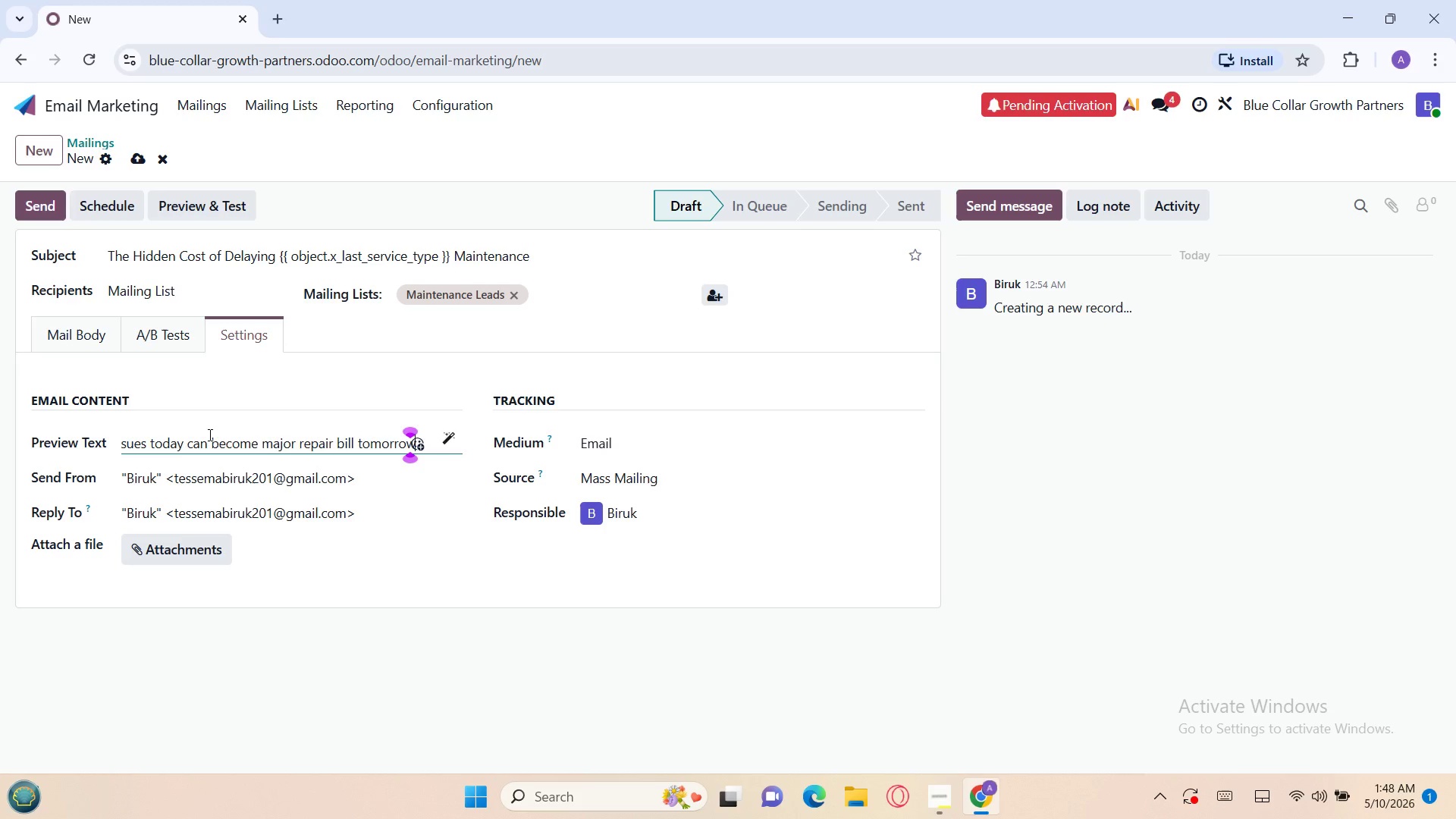 
key(Period)
 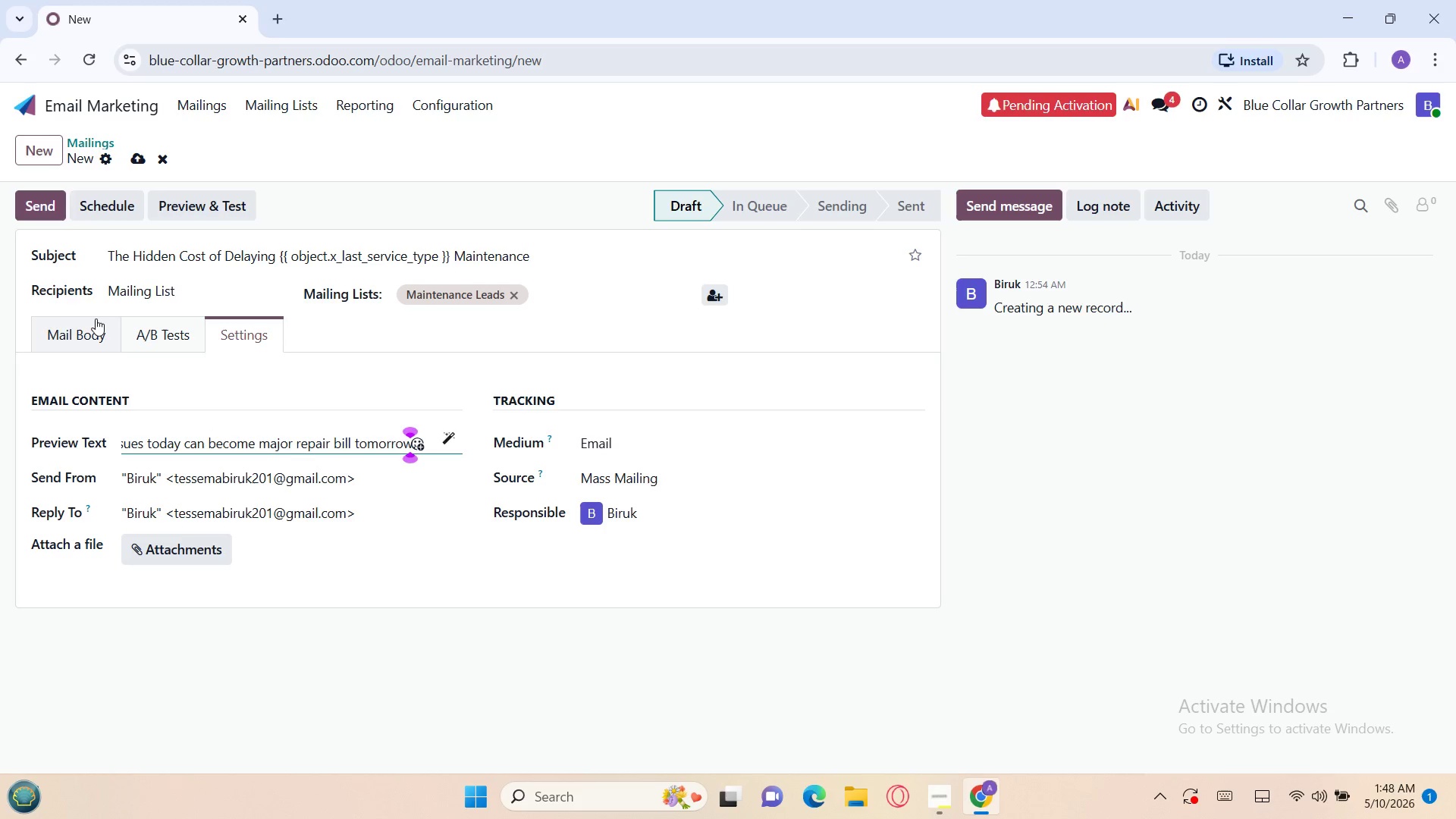 
left_click([73, 334])
 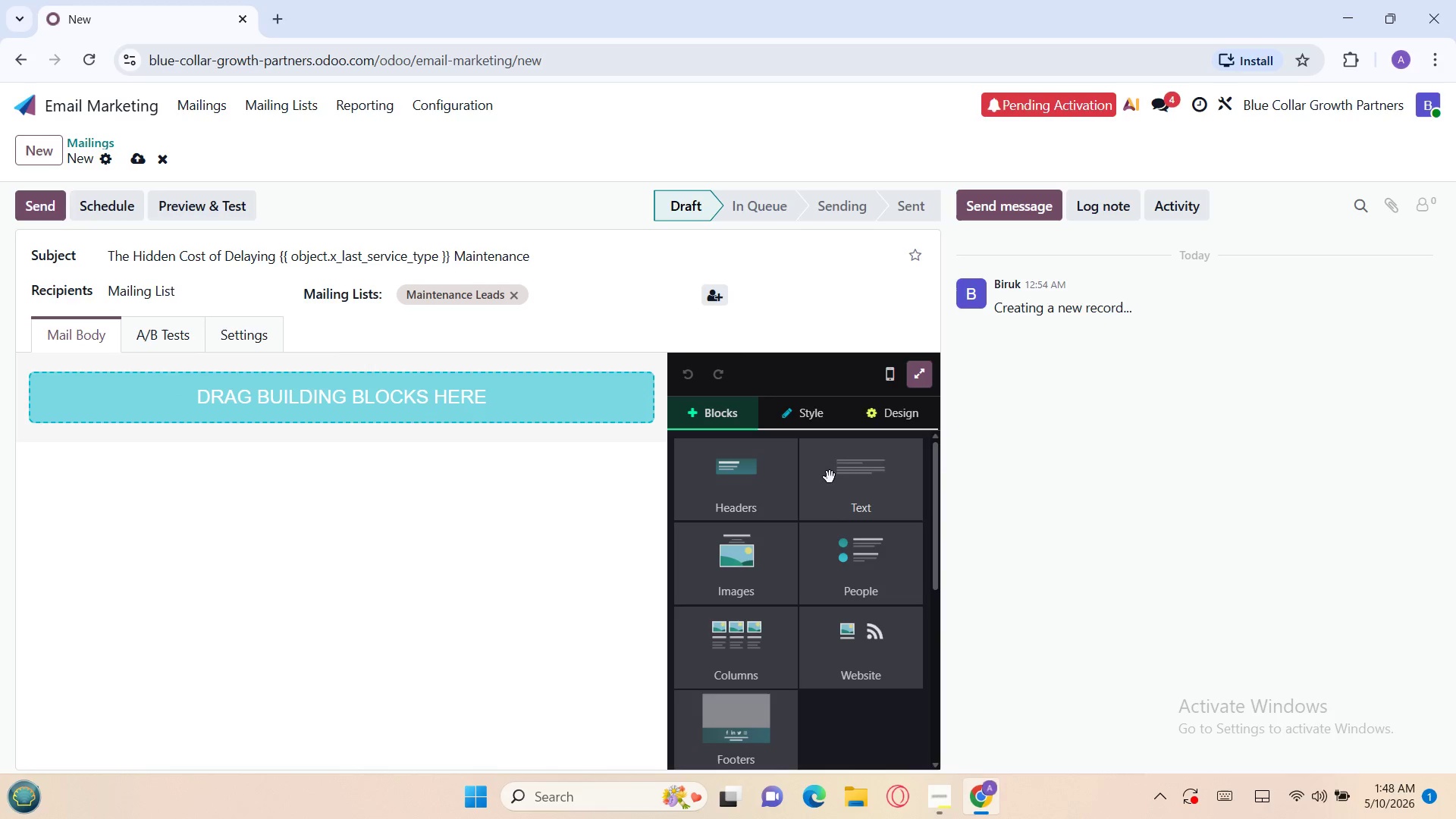 
left_click([761, 504])
 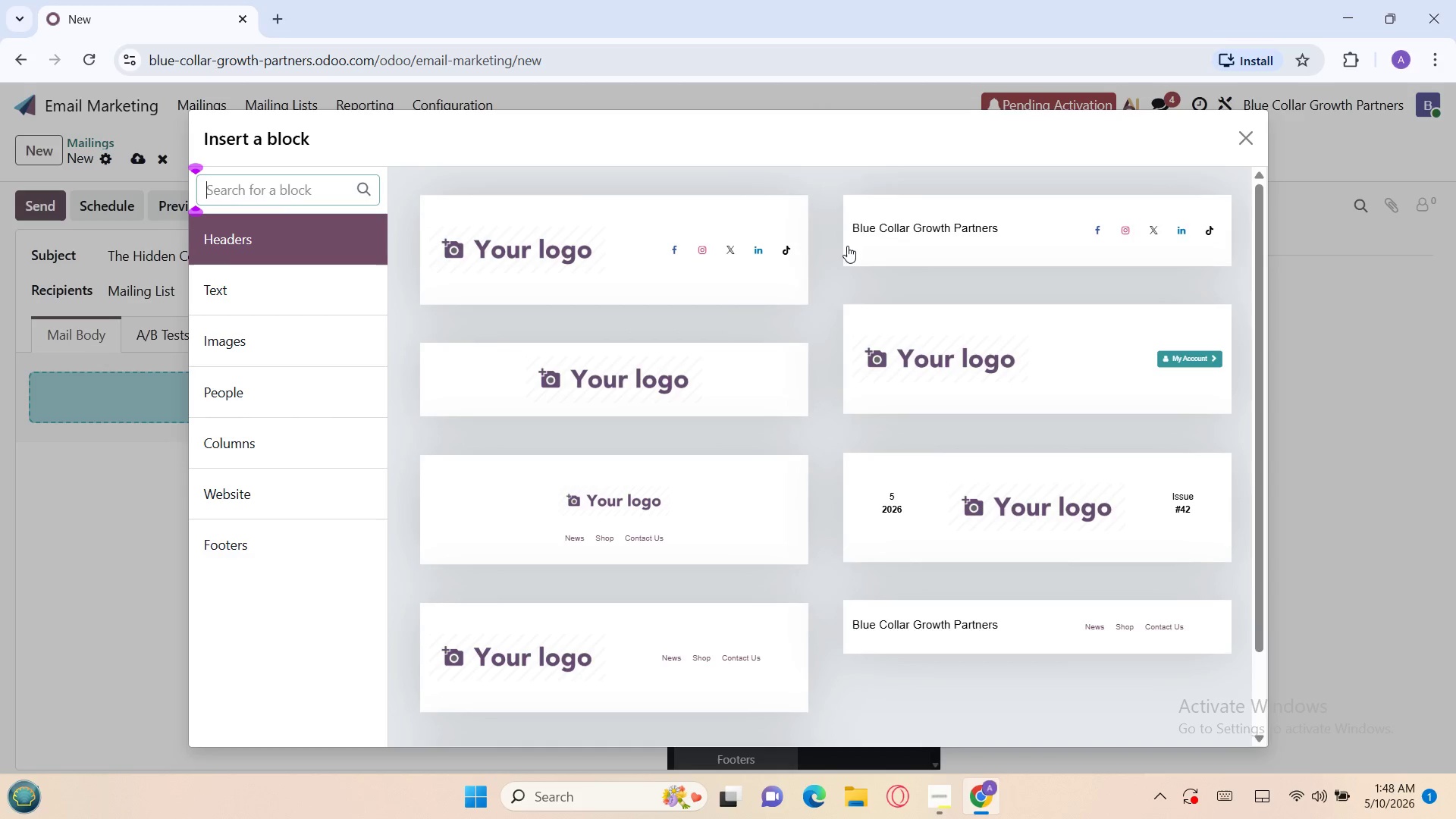 
left_click([894, 212])
 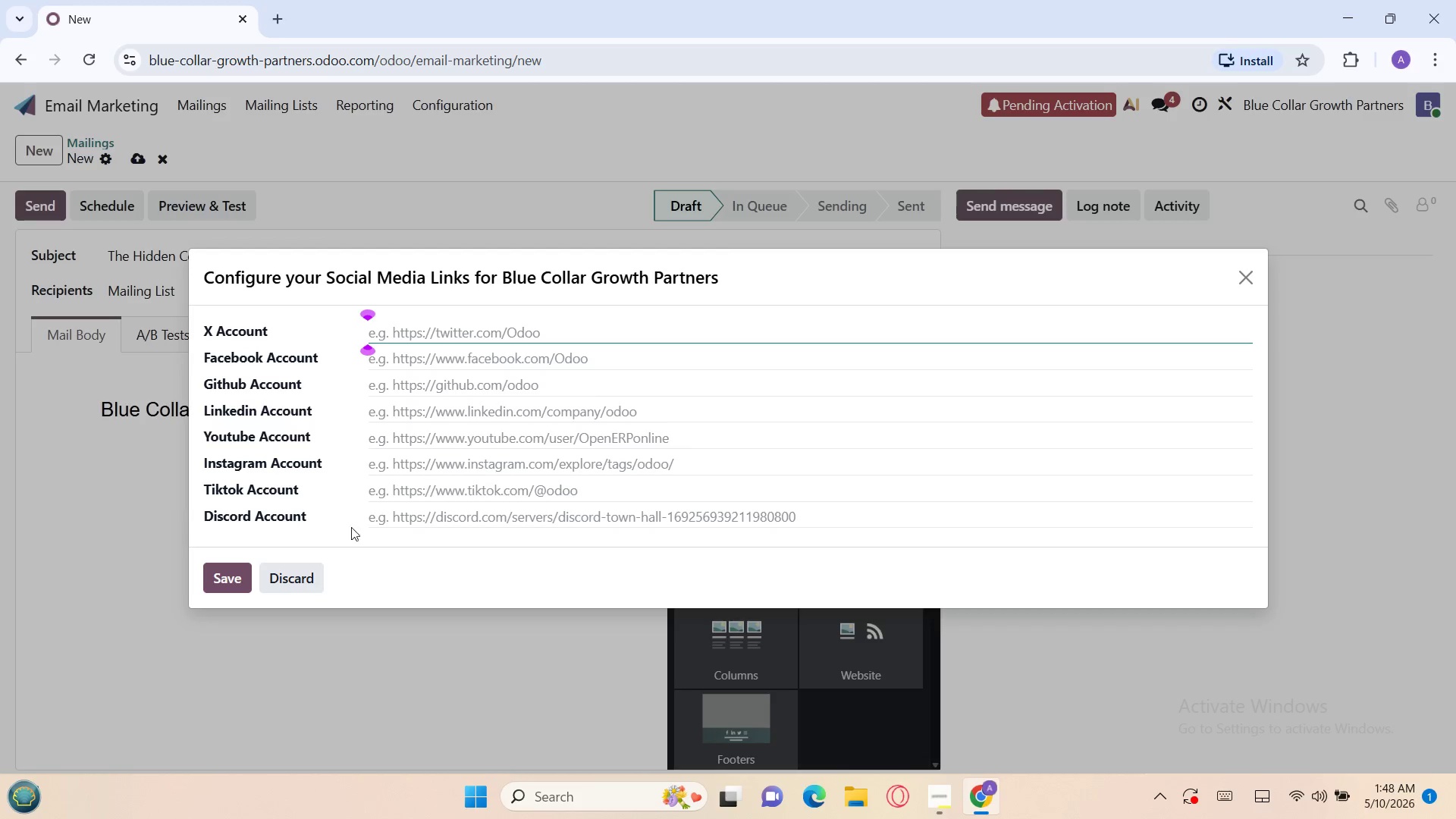 
left_click([297, 573])
 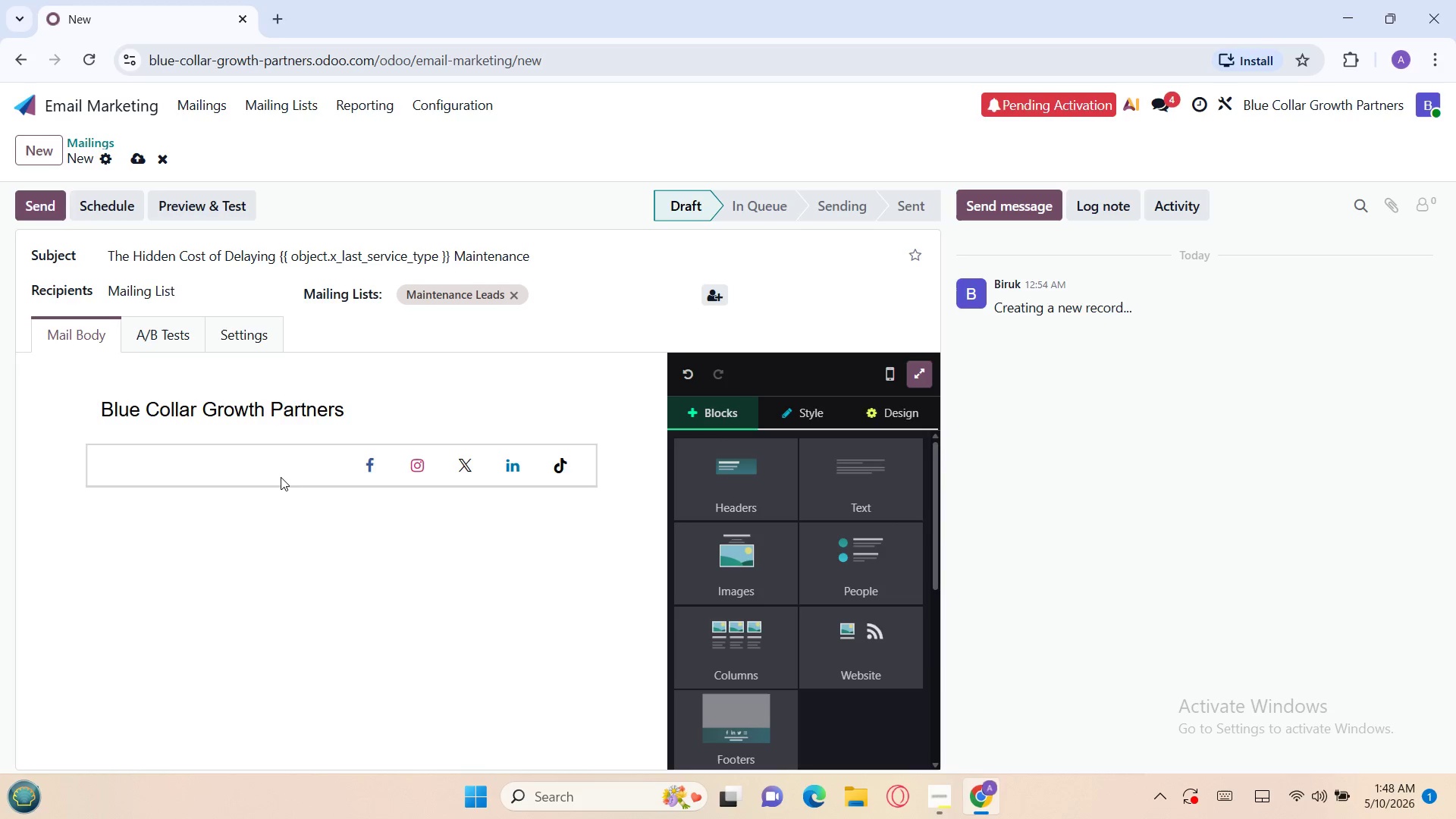 
left_click([281, 477])
 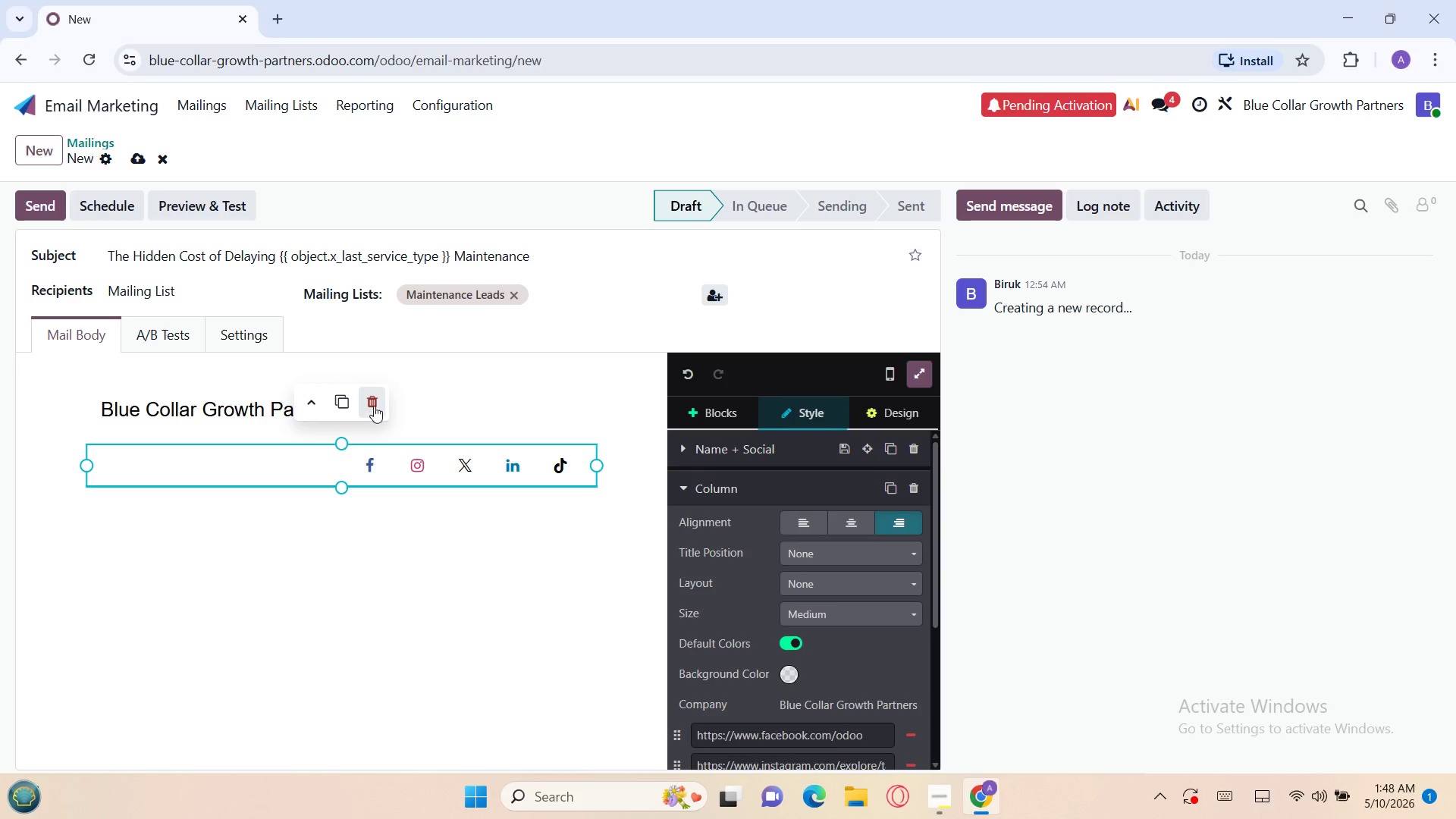 
left_click([377, 404])
 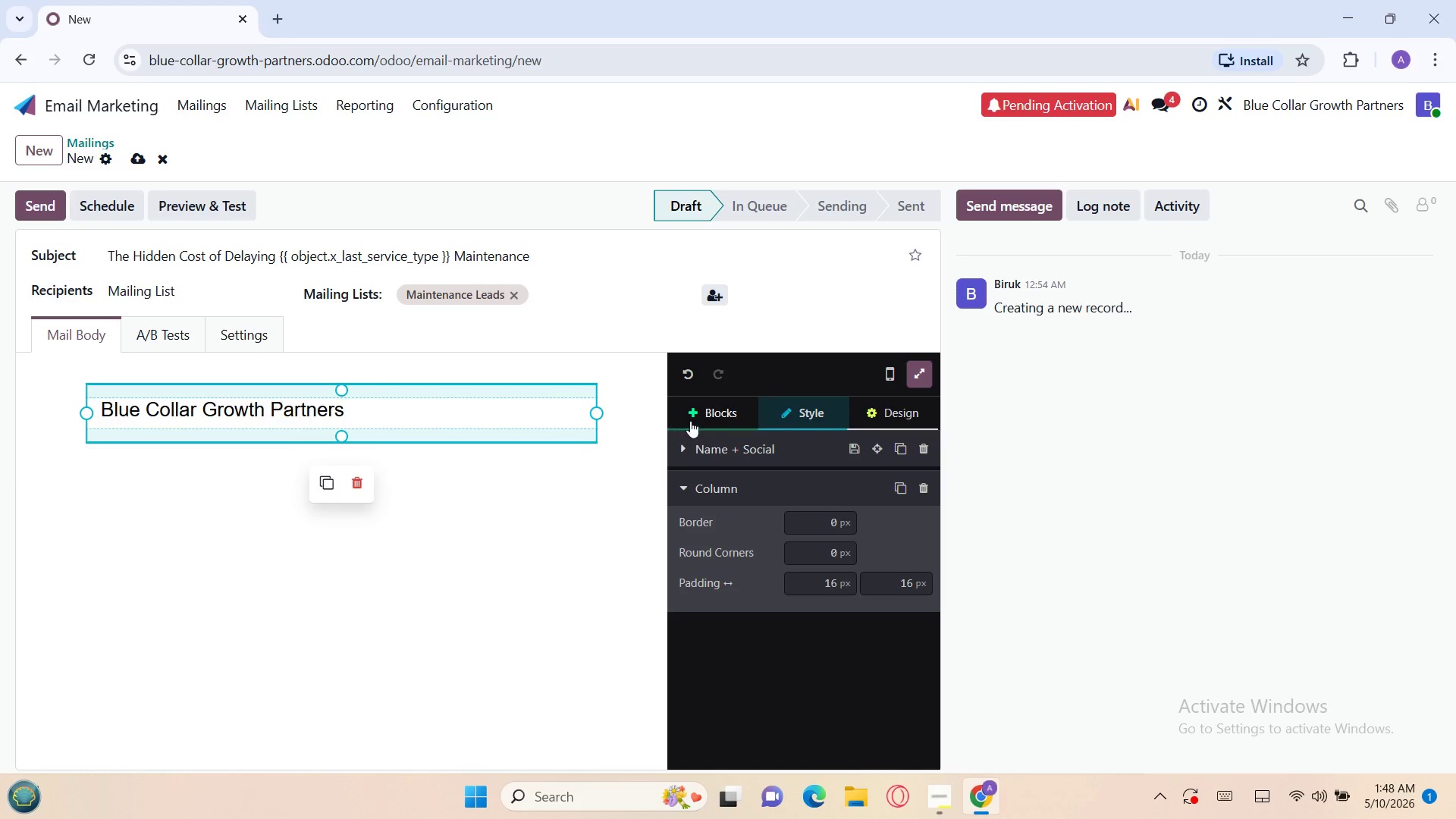 
left_click([711, 413])
 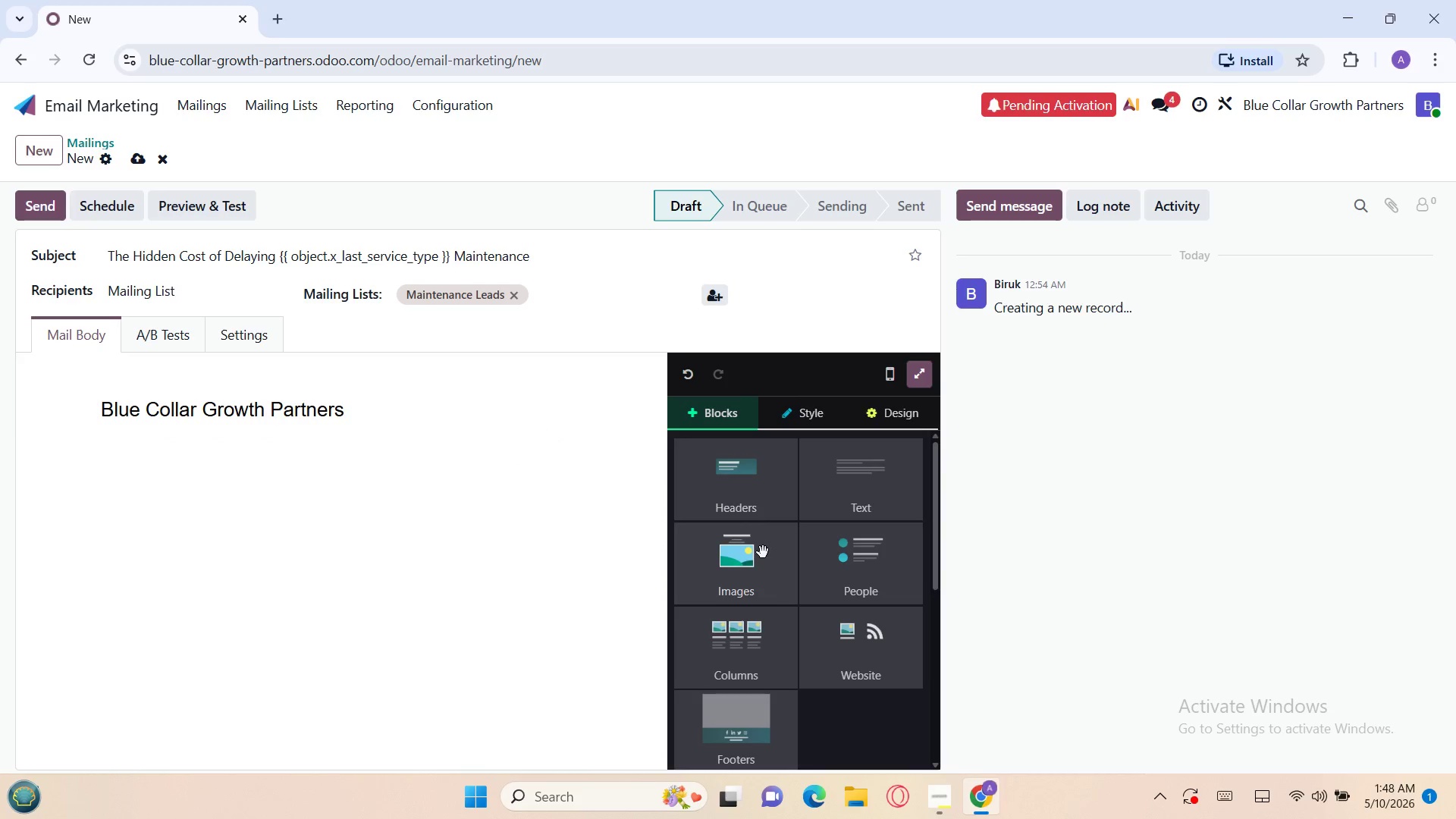 
left_click([755, 557])
 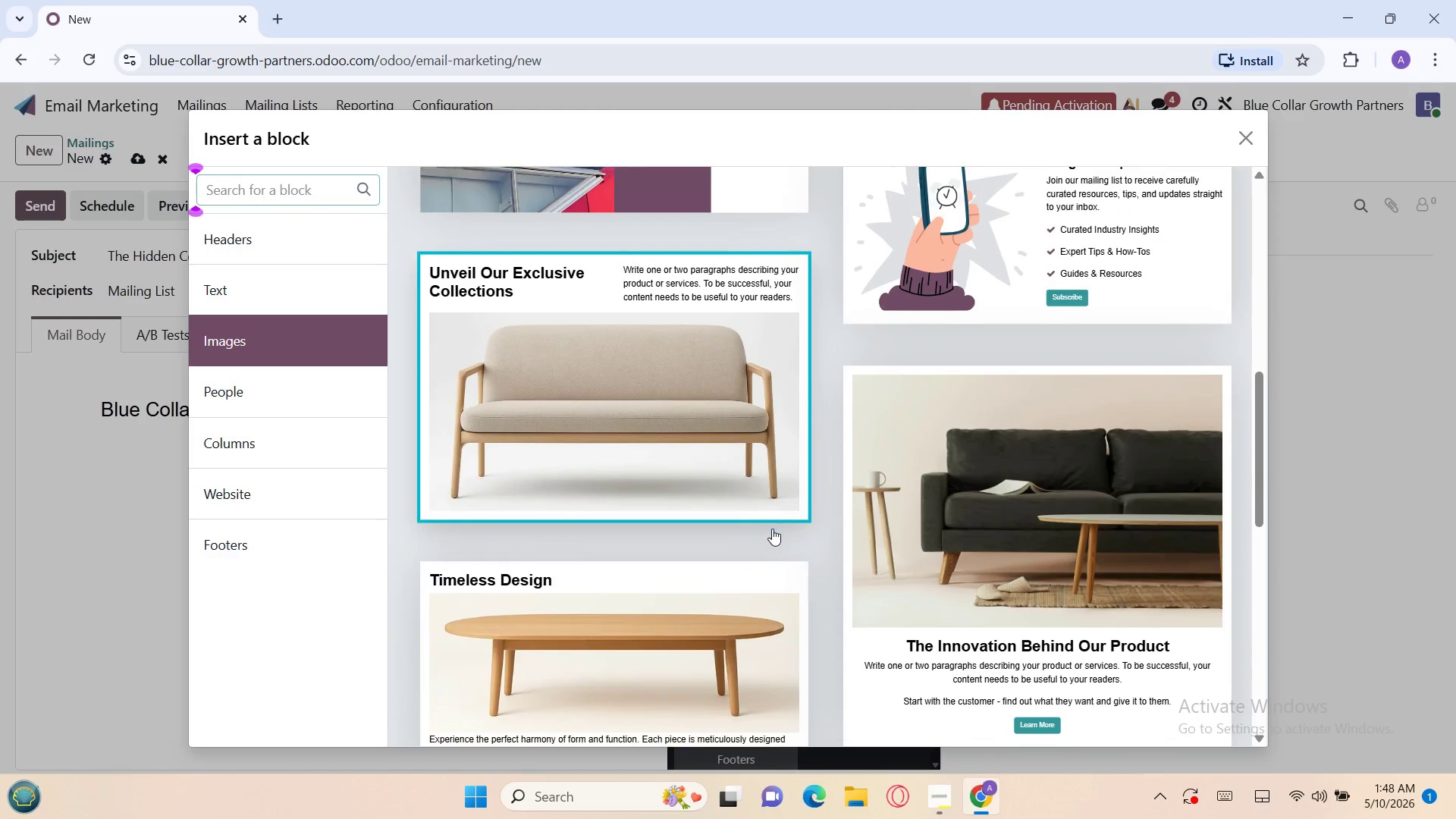 
left_click([896, 526])
 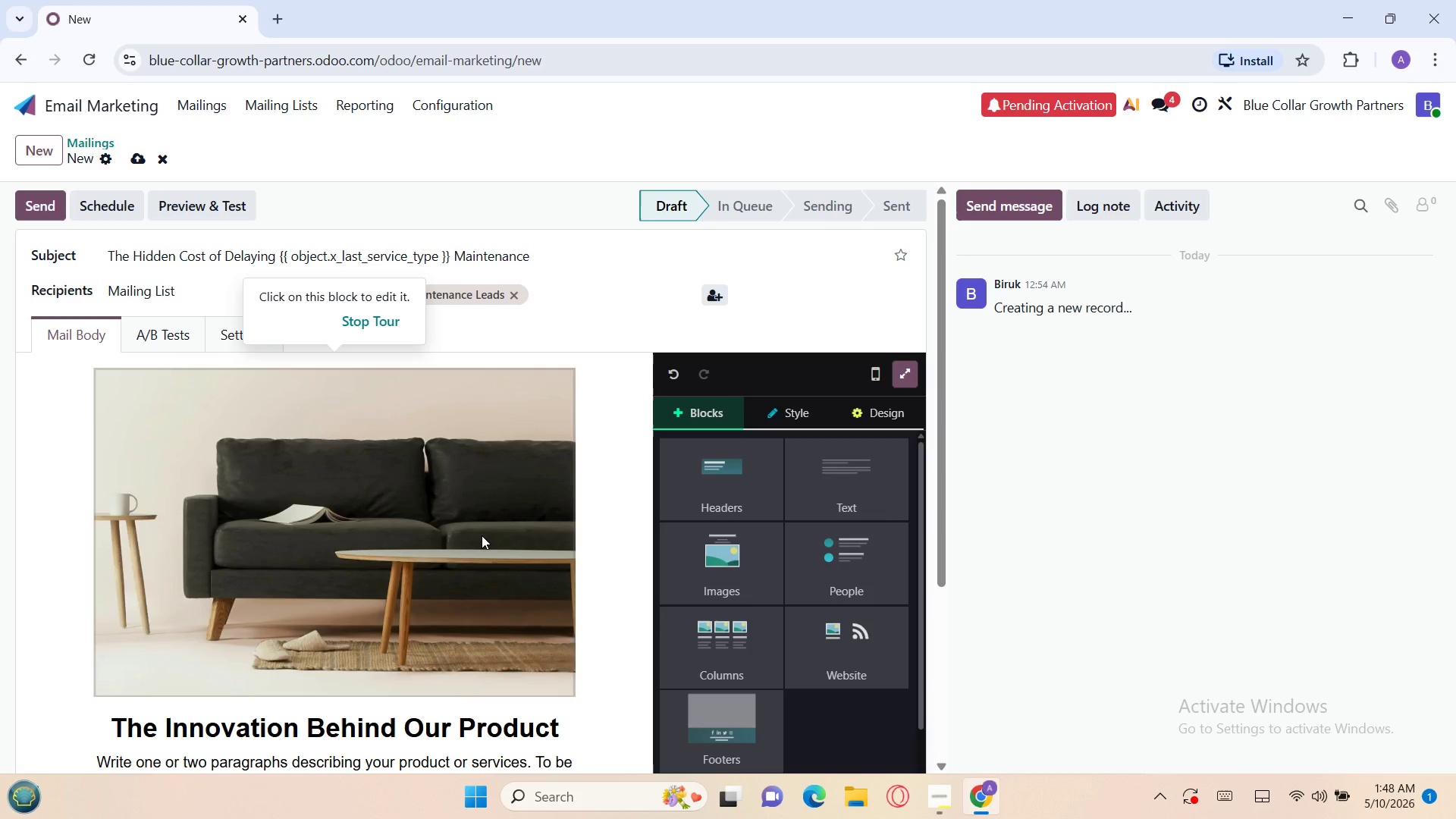 
left_click([482, 535])
 